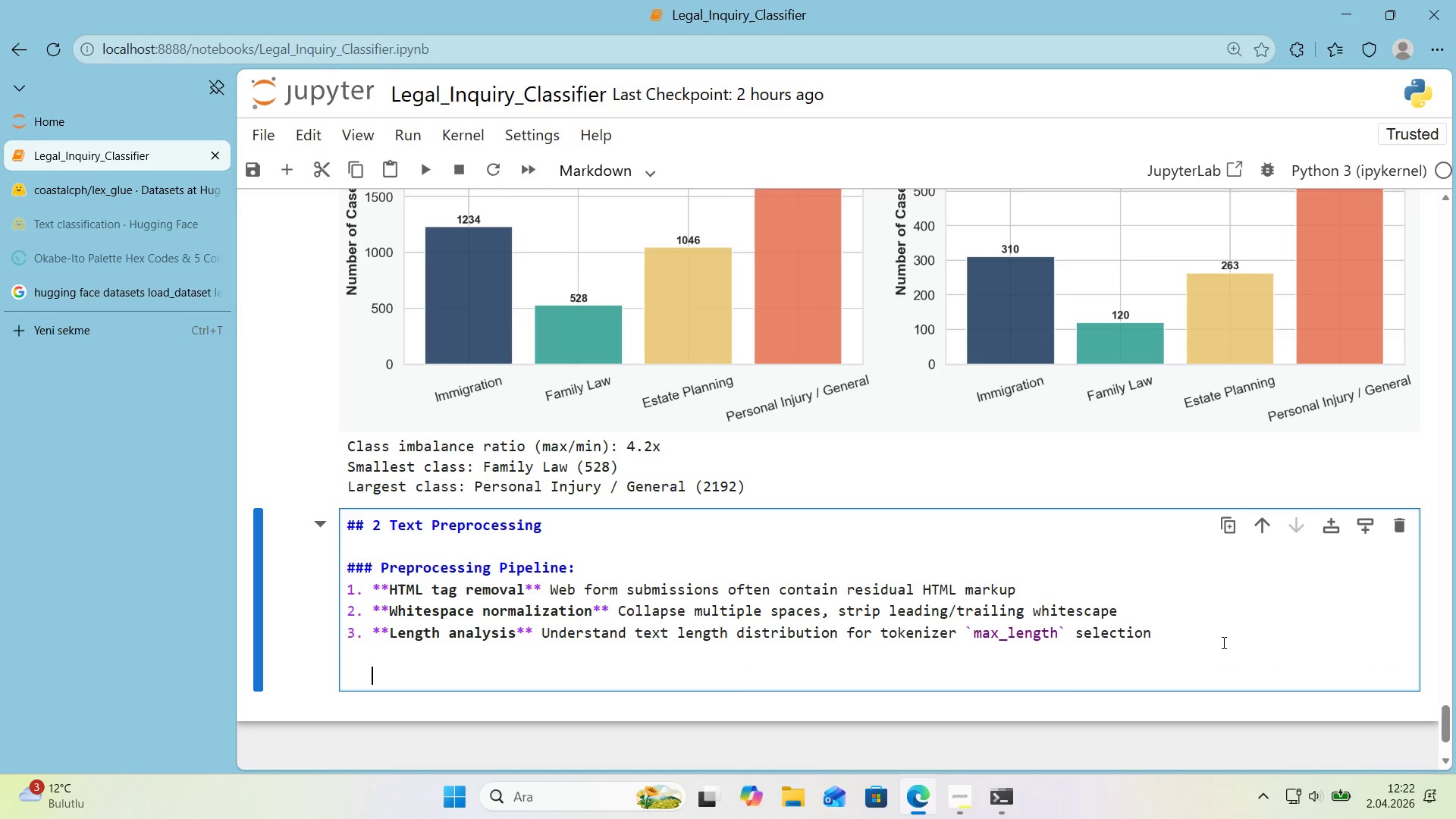 
key(Backspace)
 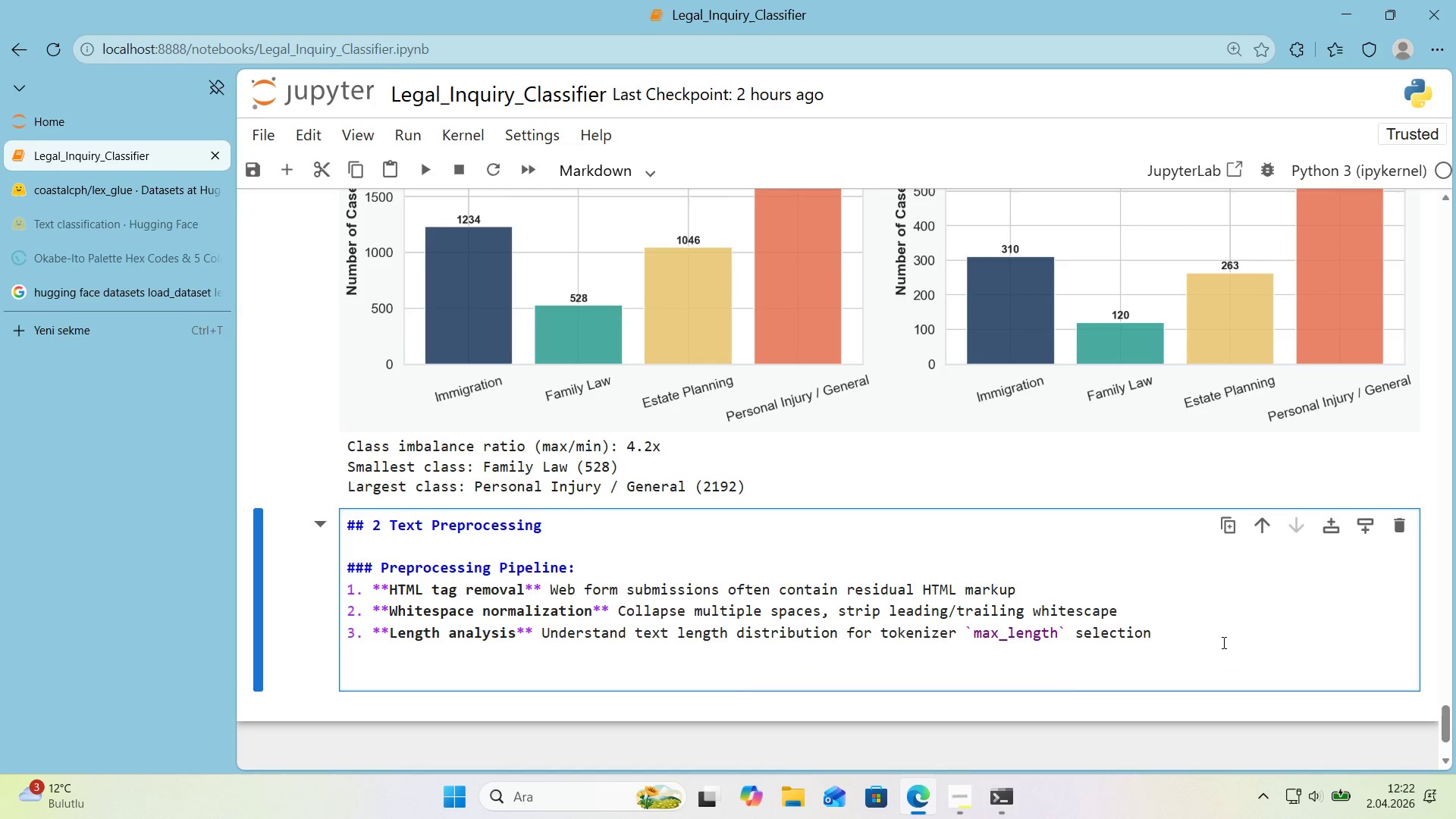 
key(Alt+Control+3)
 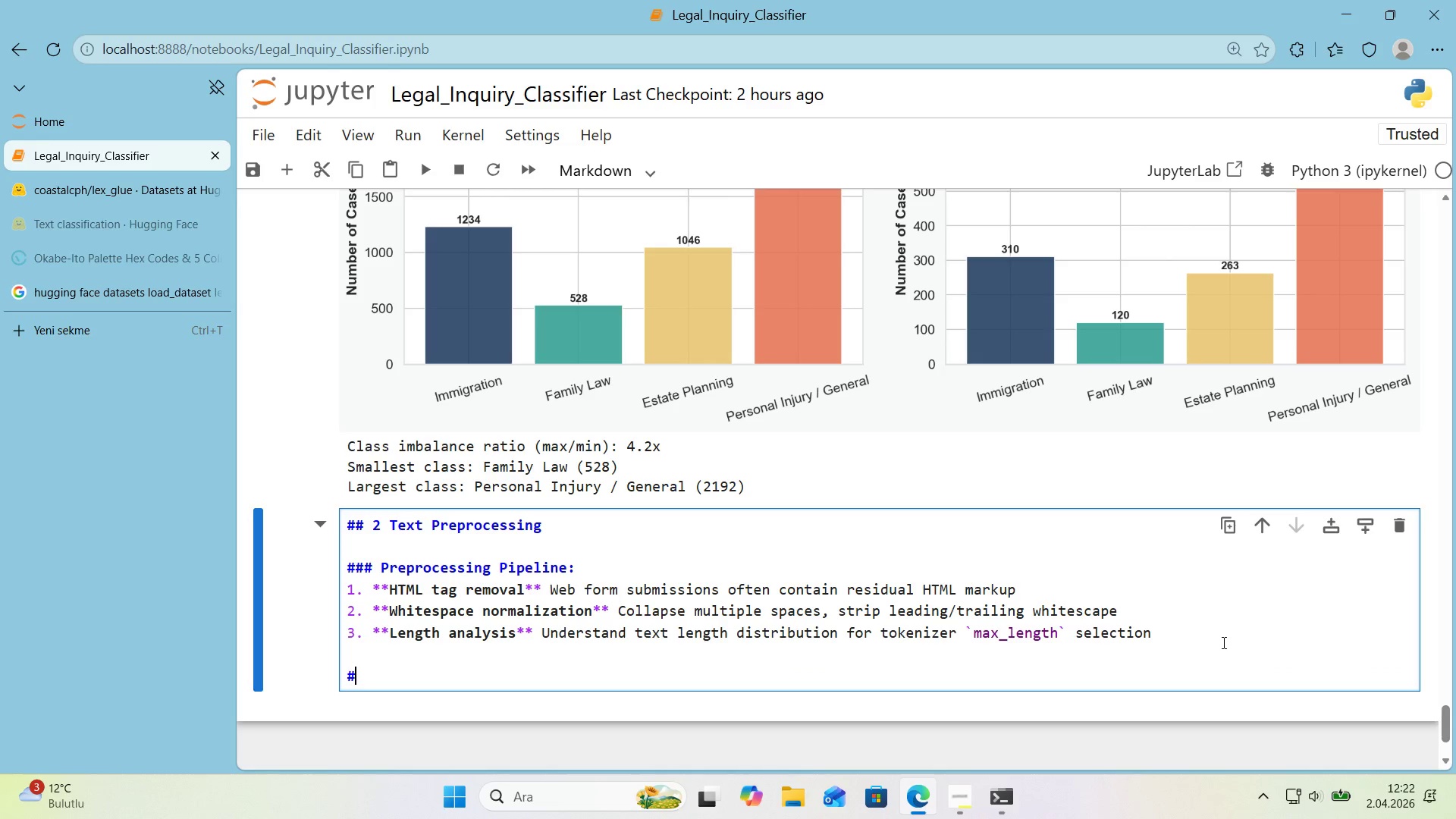 
key(Alt+Control+3)
 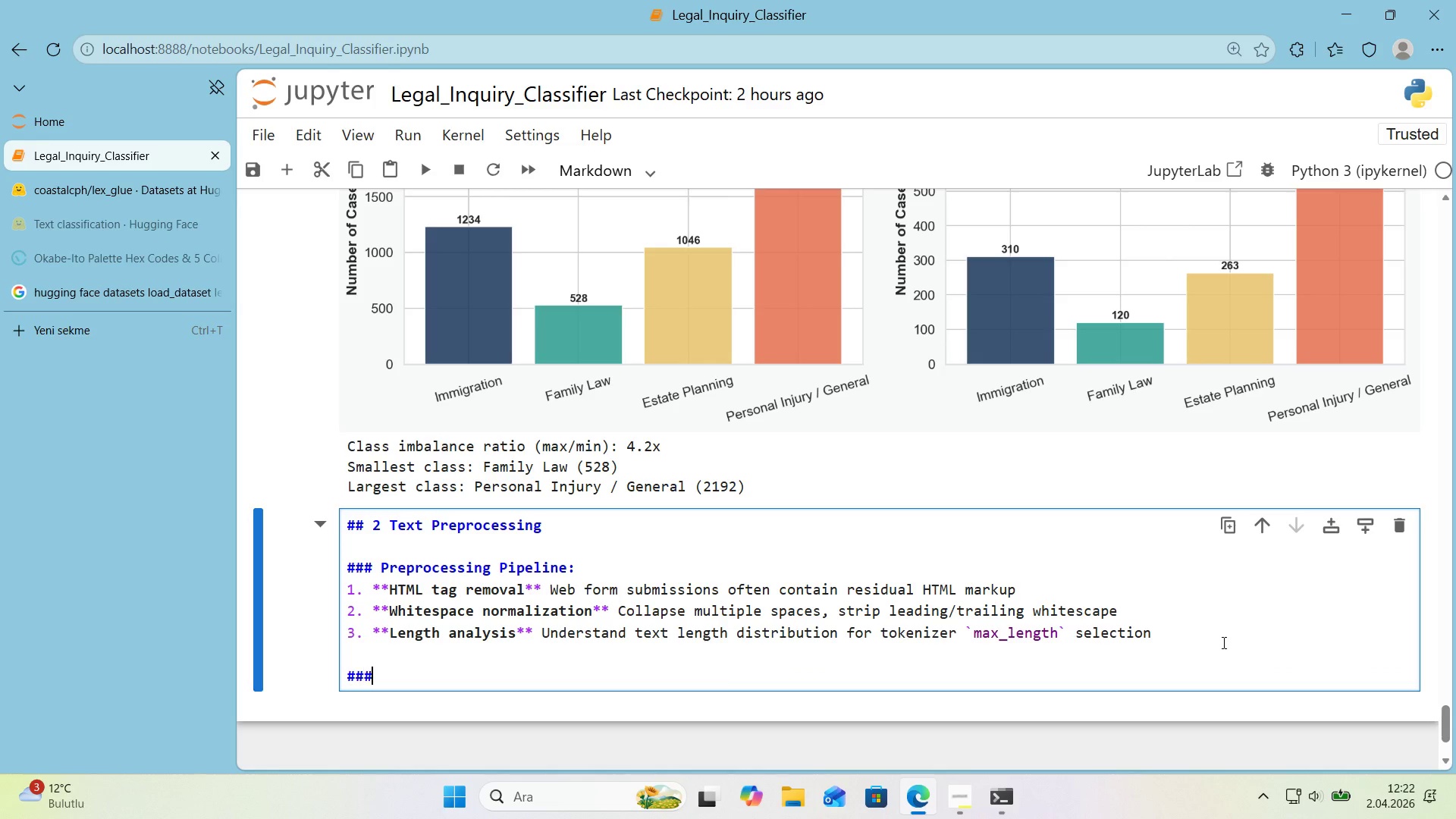 
key(Alt+Control+3)
 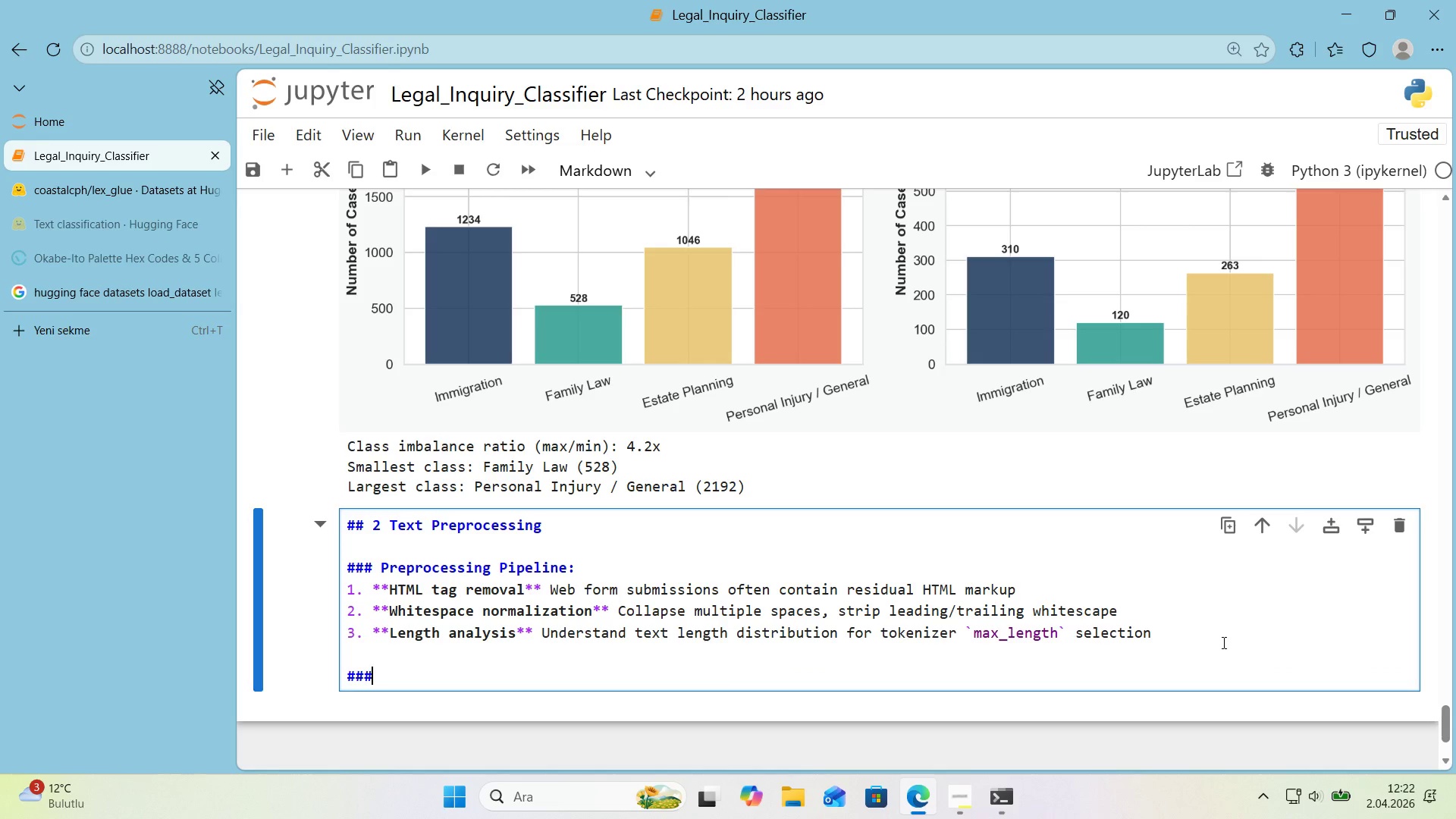 
type( Tokenz)
key(Backspace)
type('zer Strategy>)
 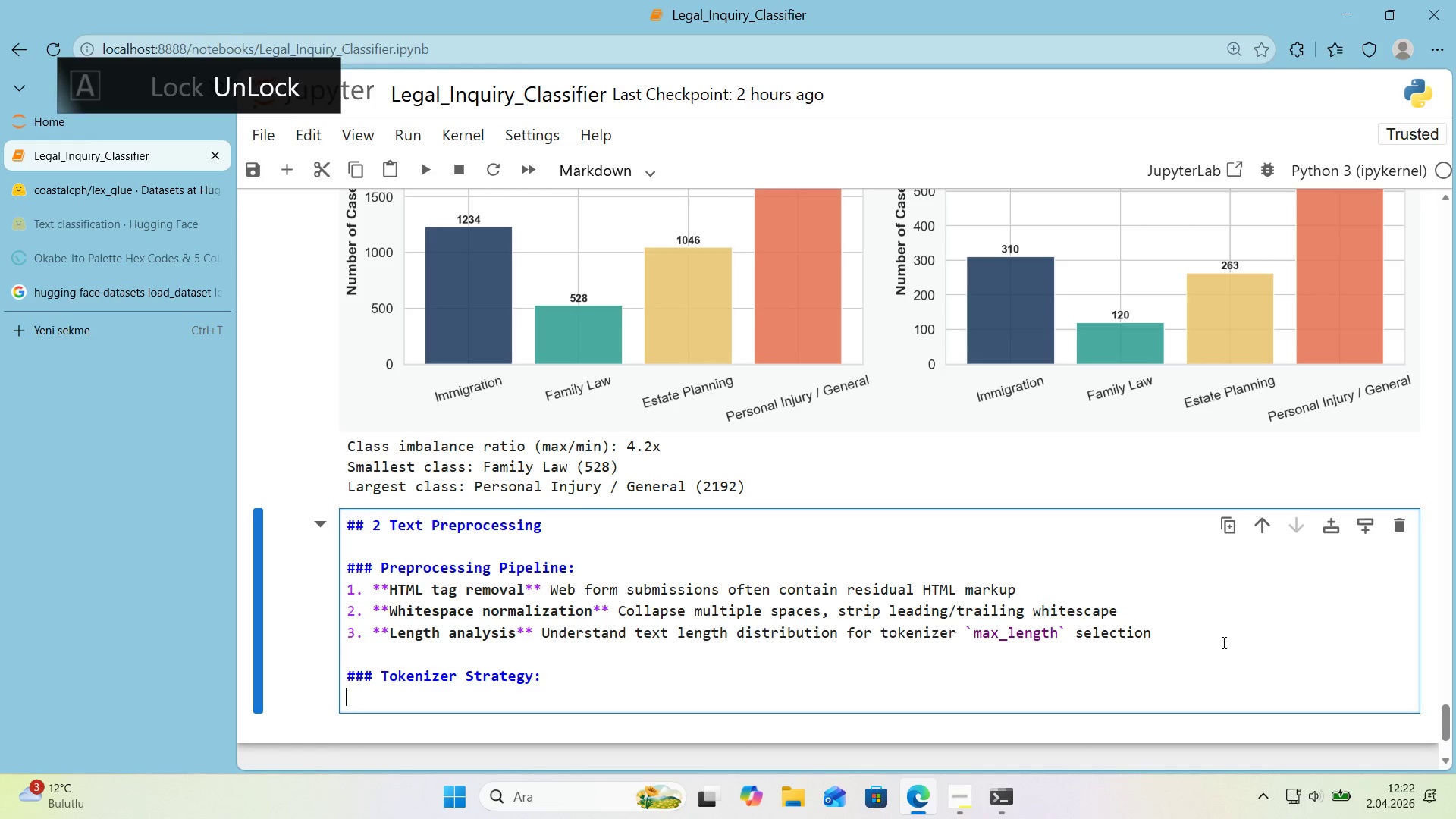 
 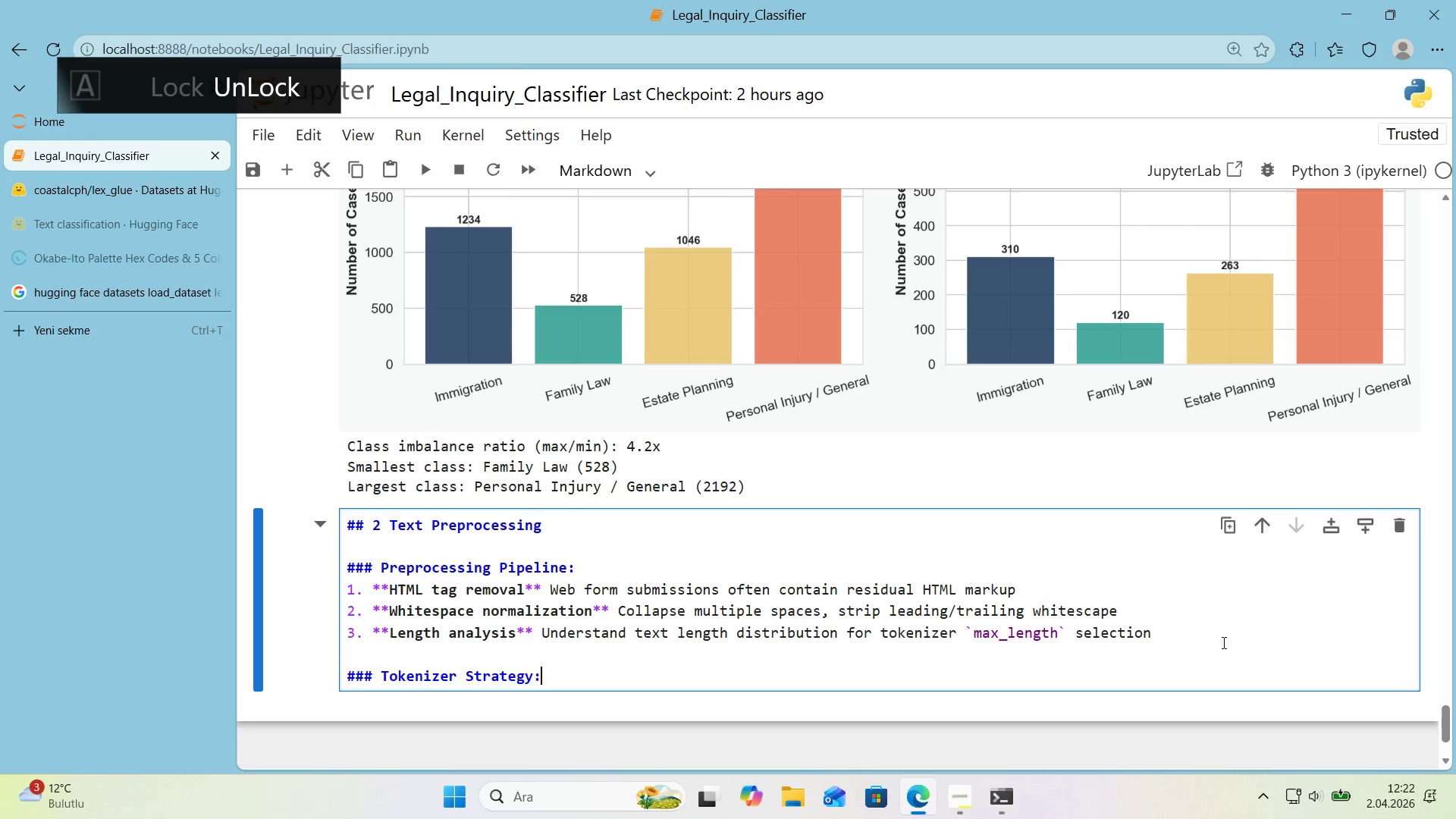 
key(Enter)
 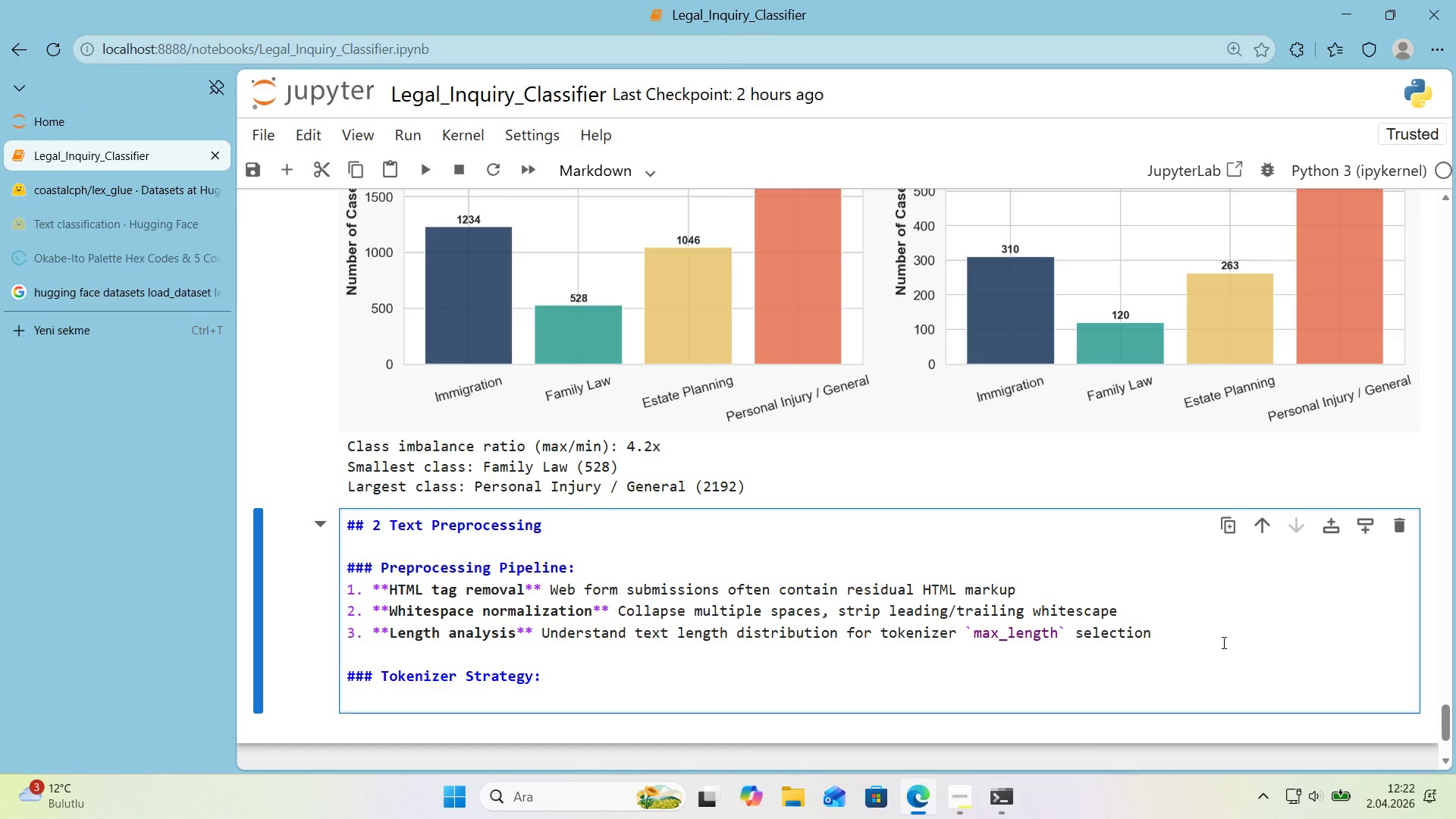 
type(- **Model )
key(Backspace)
type(>** )
 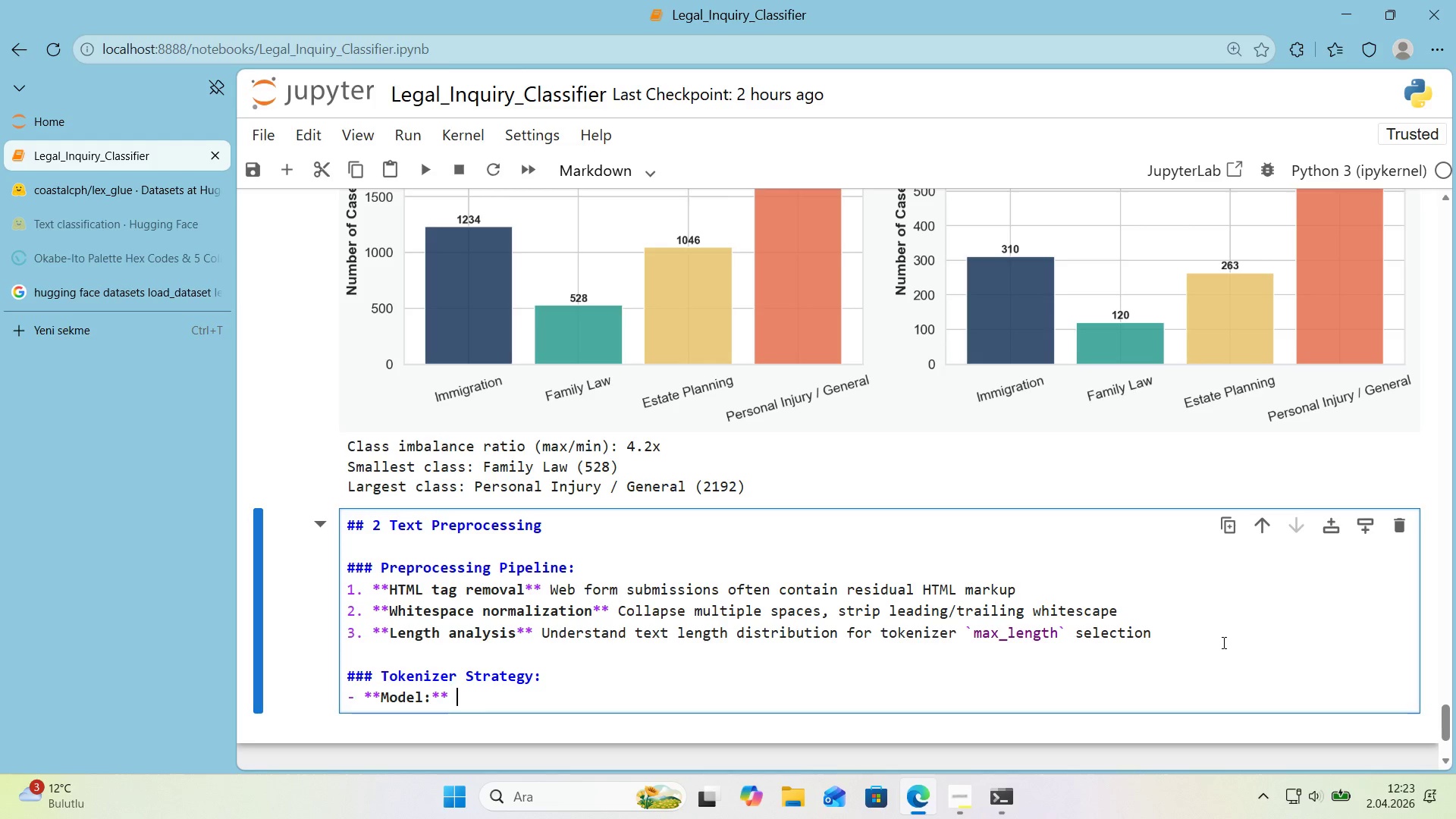 
key(Alt+Control+Comma)
 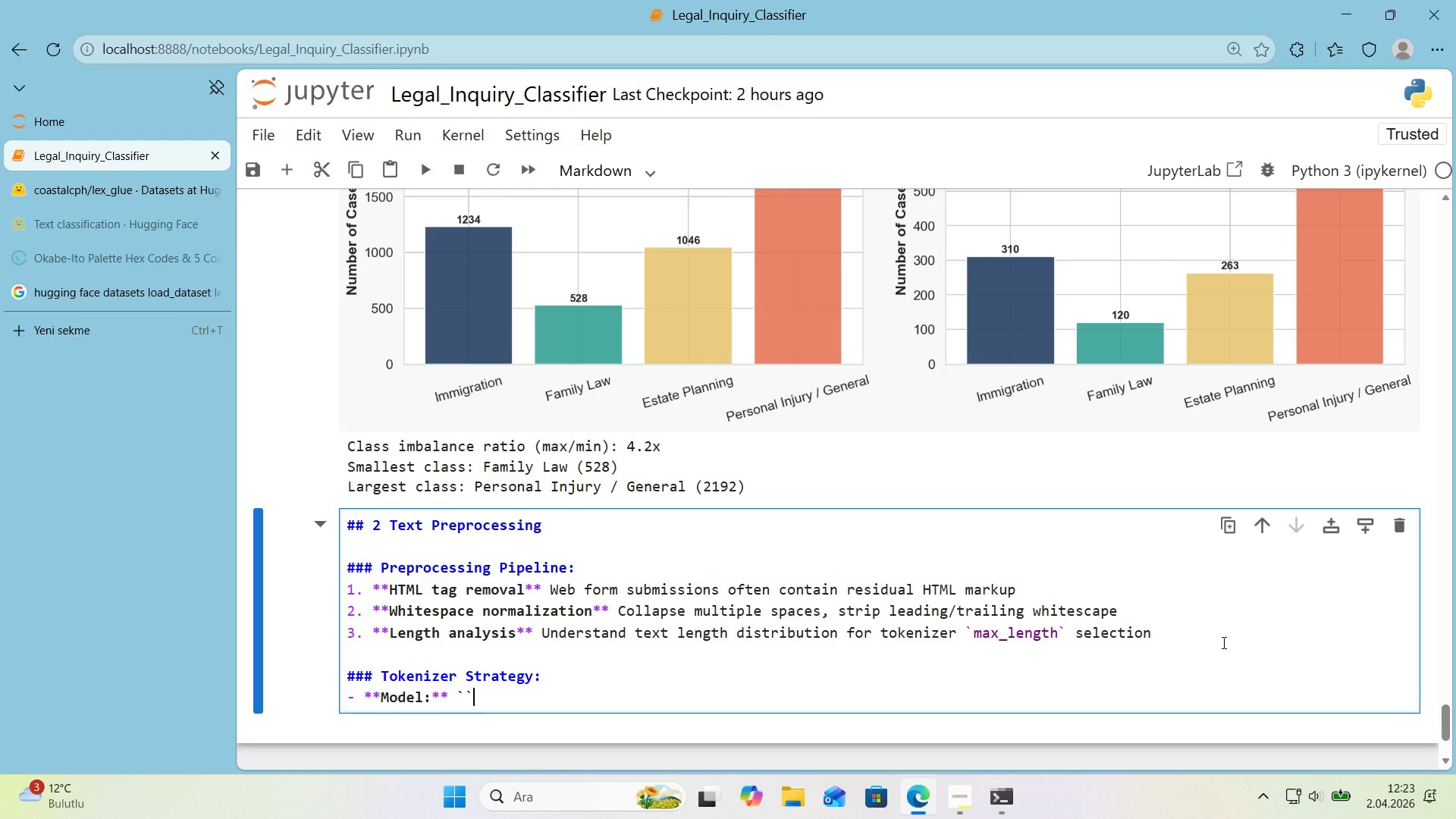 
key(Alt+Control+Comma)
 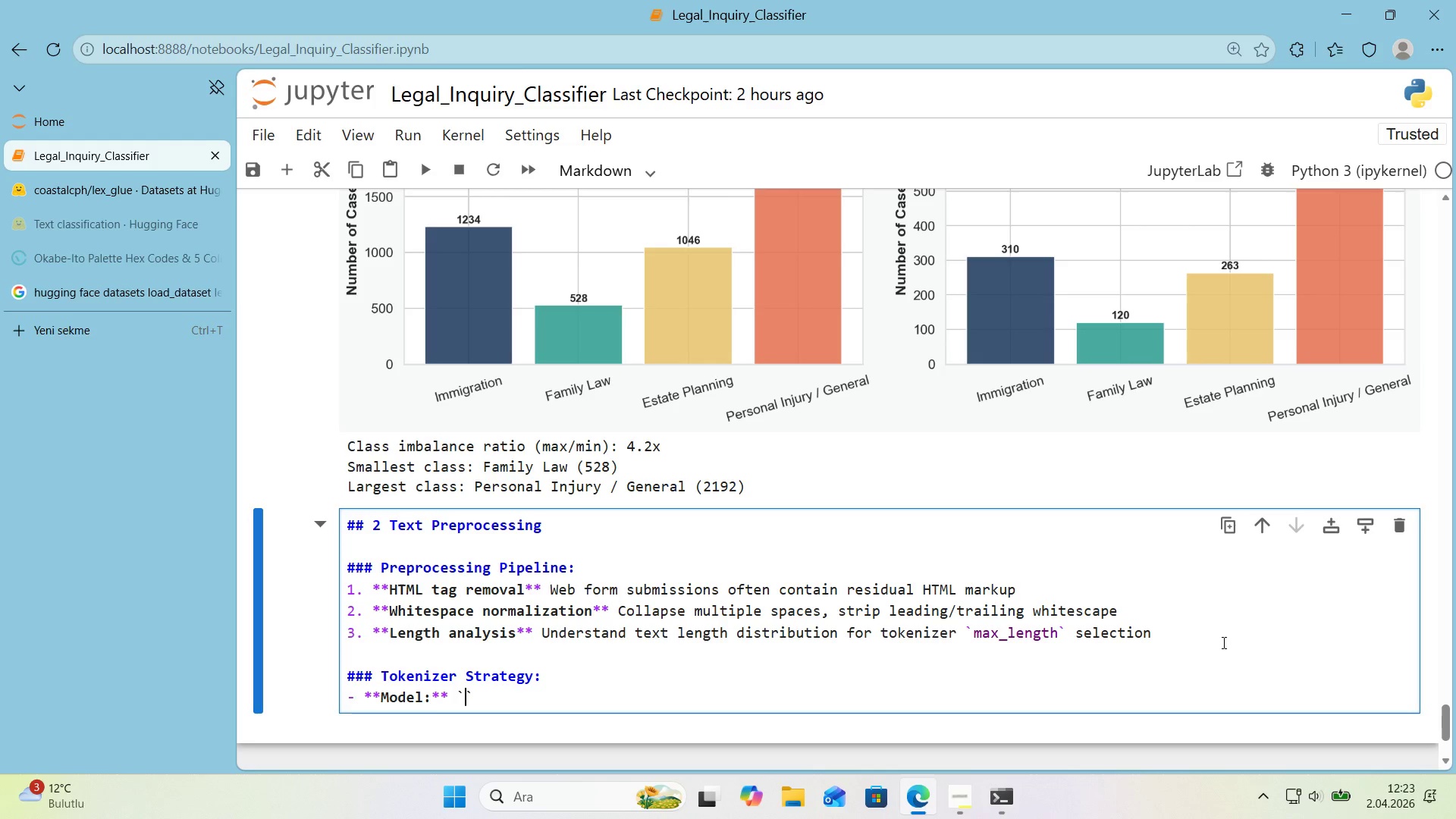 
key(ArrowLeft)
 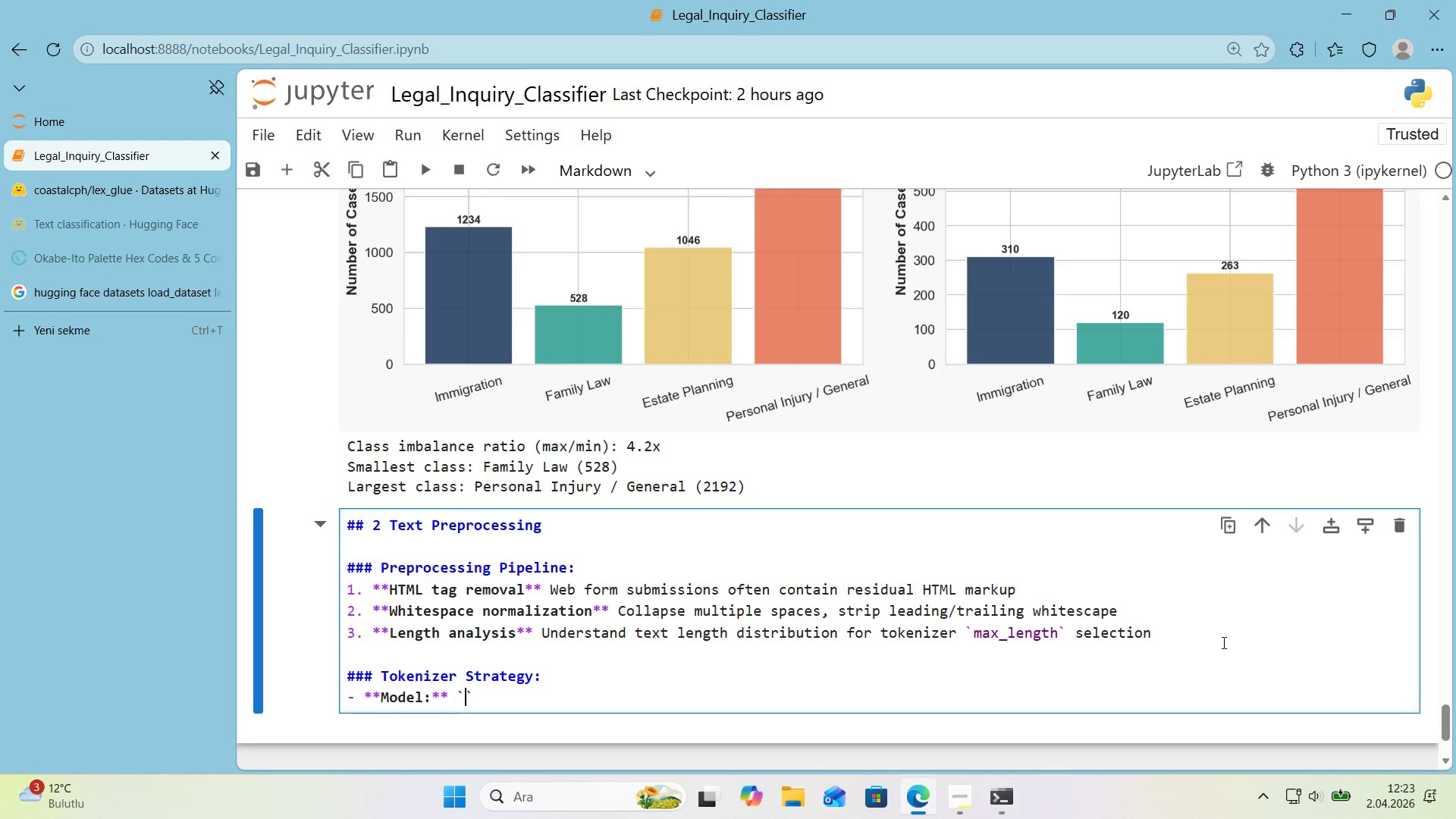 
type(d'st'lbert)
 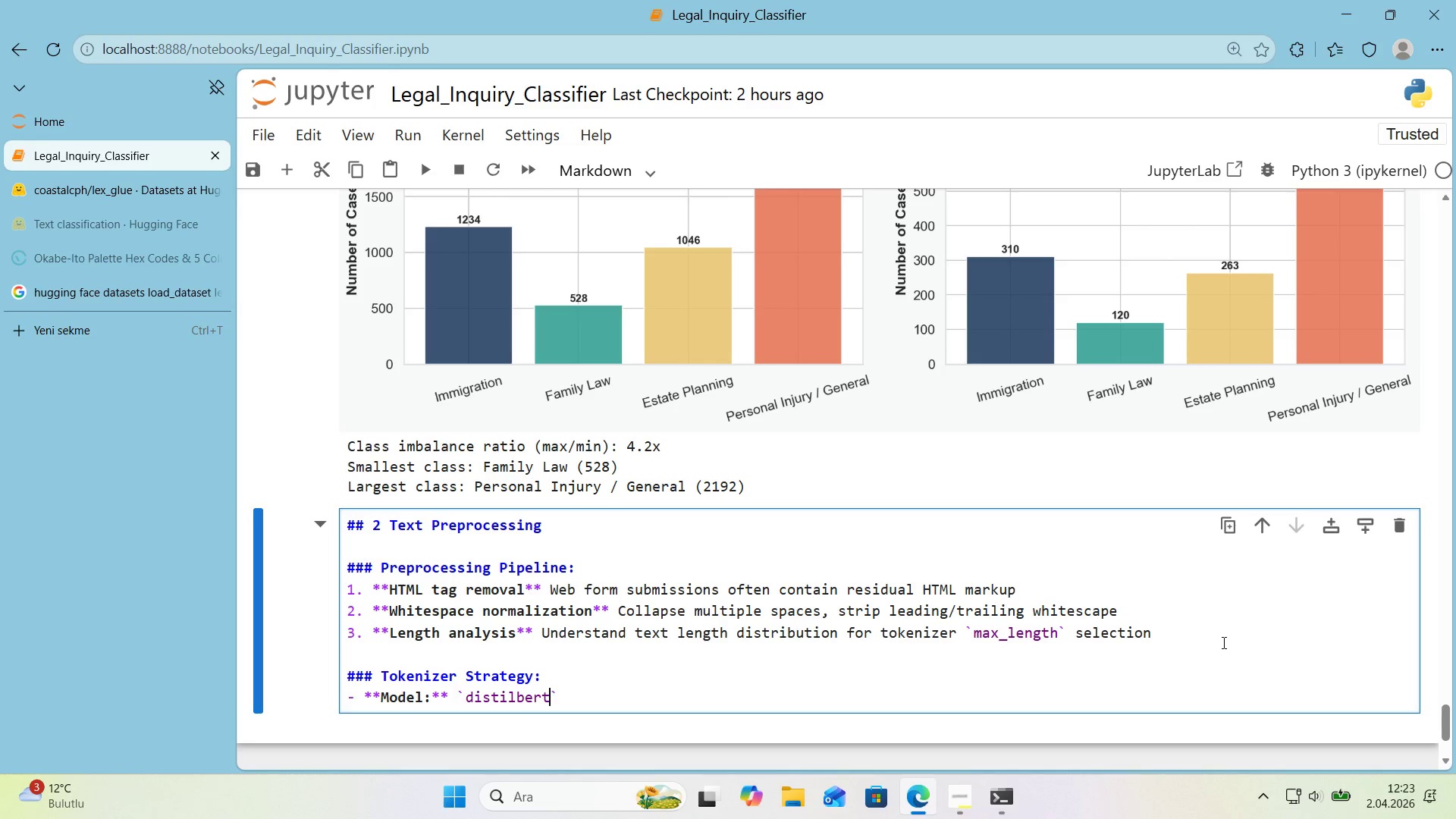 
wait(12.16)
 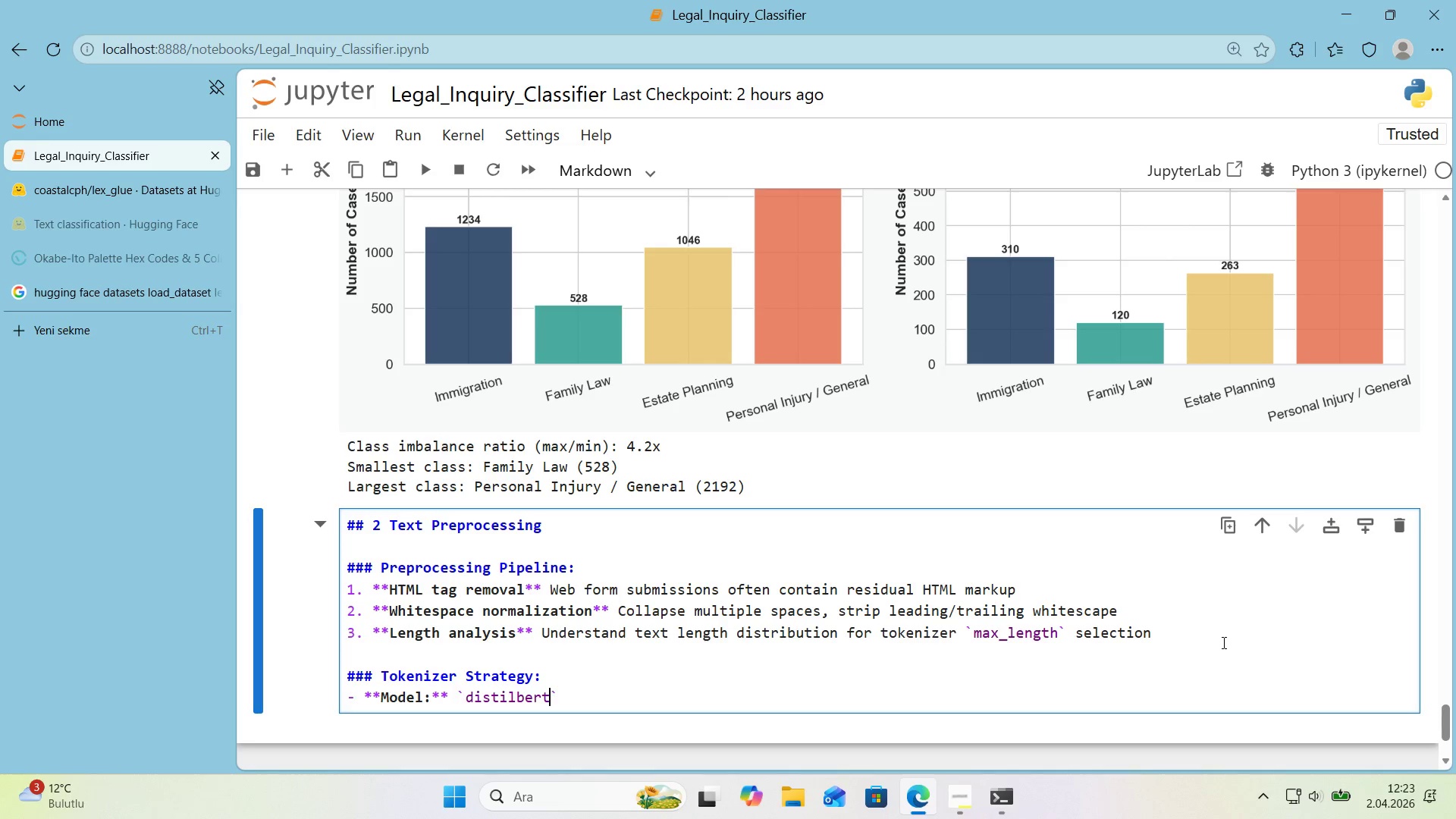 
type(-base-uncased)
 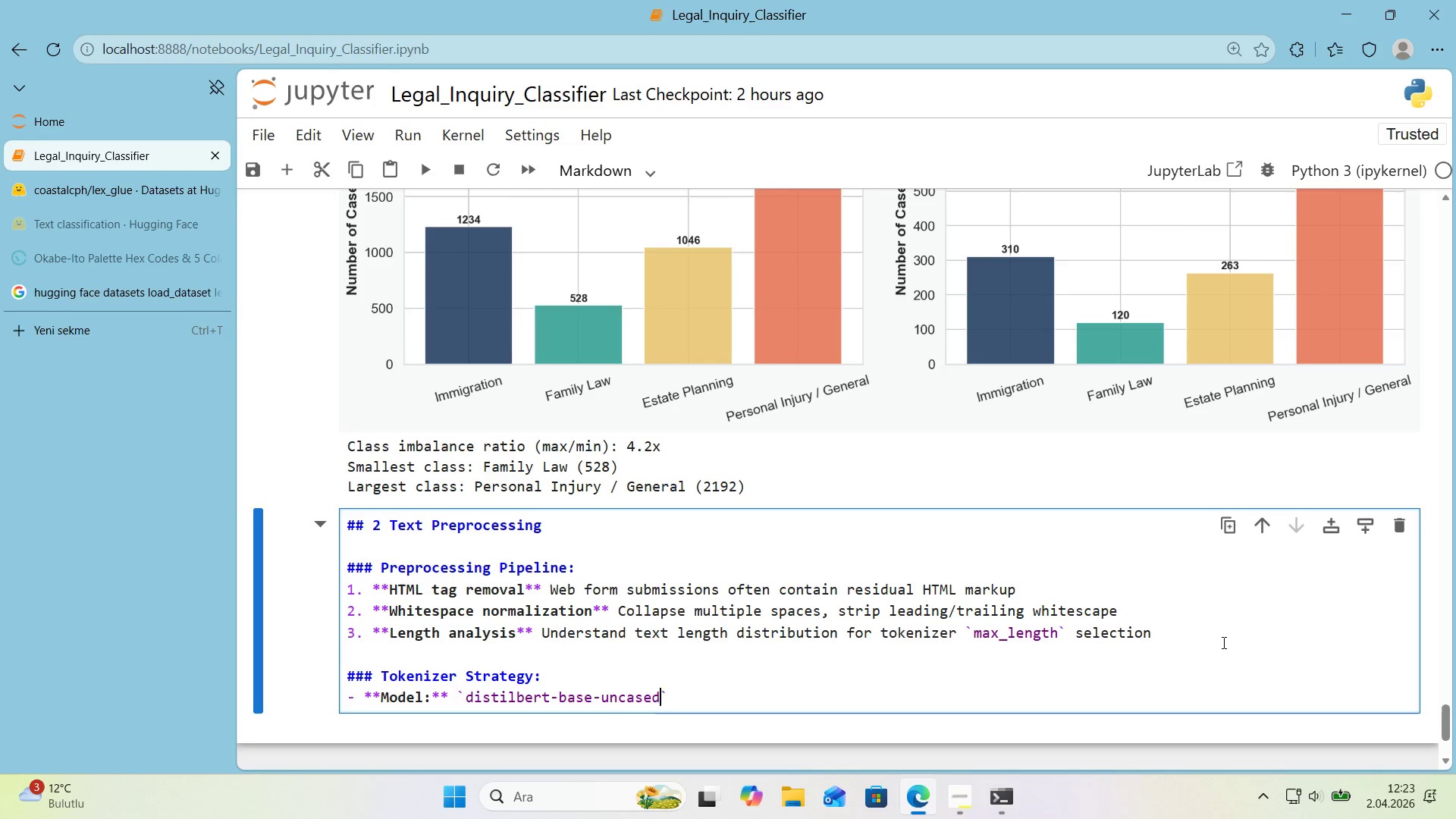 
key(ArrowRight)
 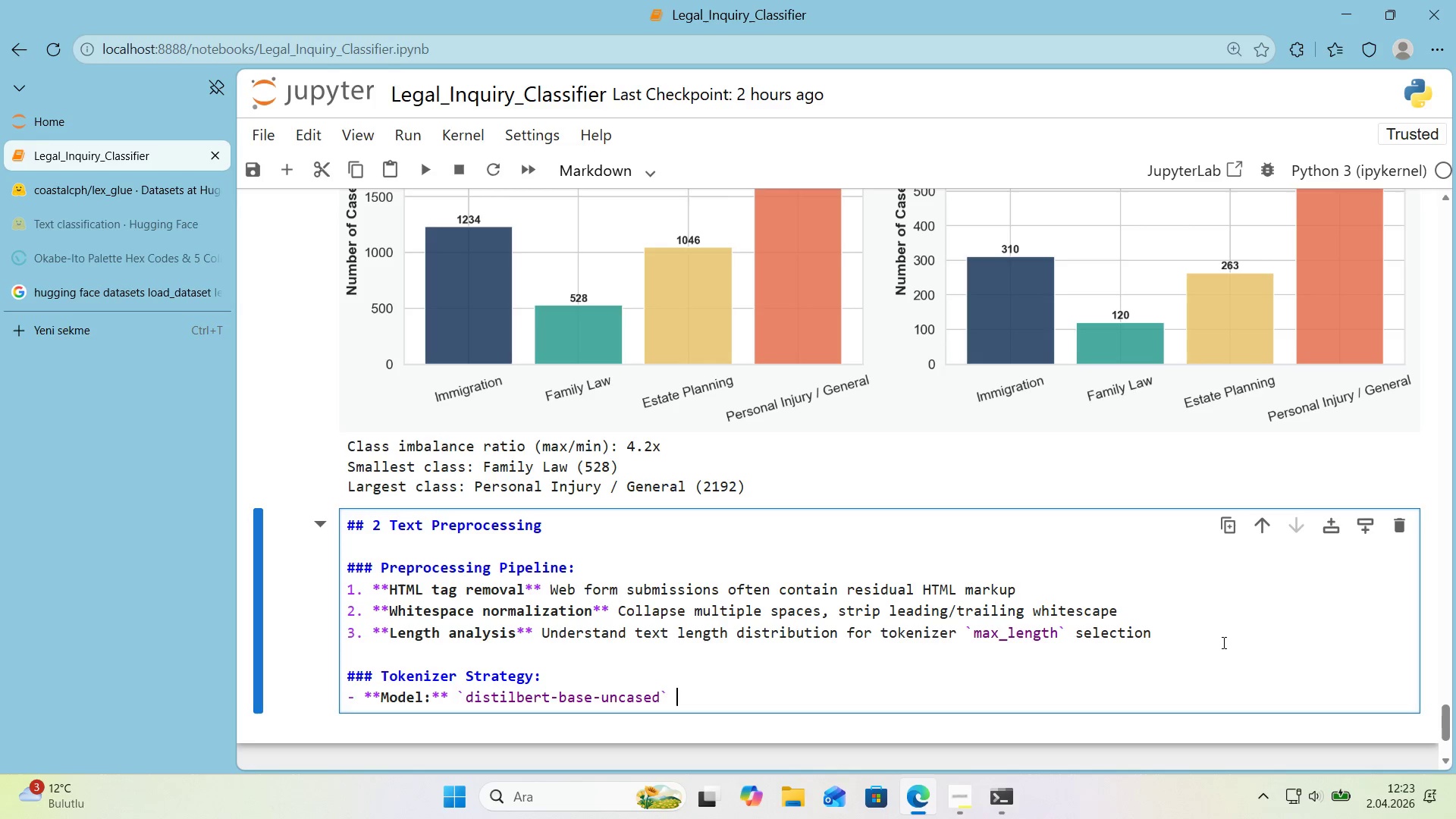 
type( *()
 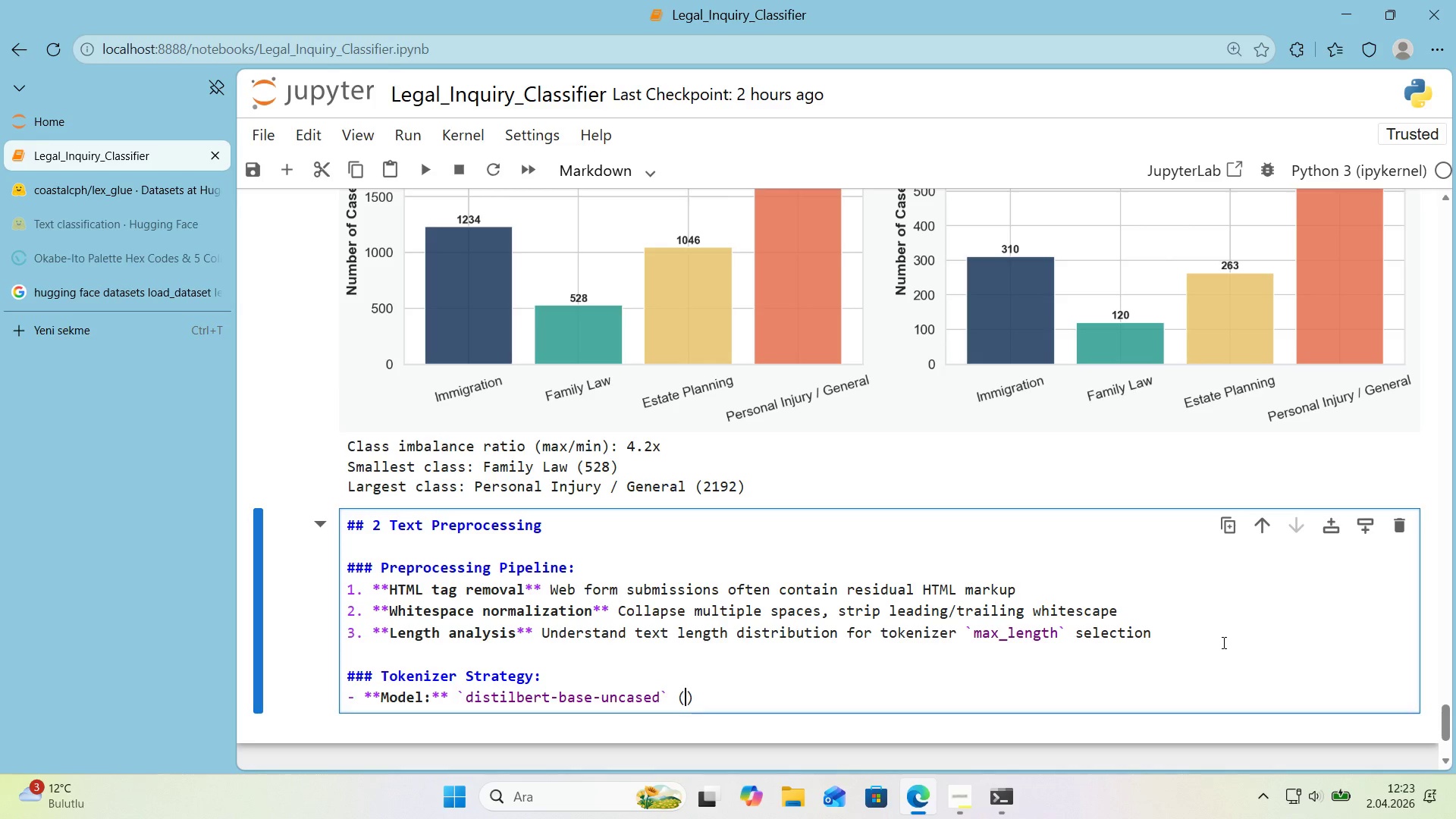 
 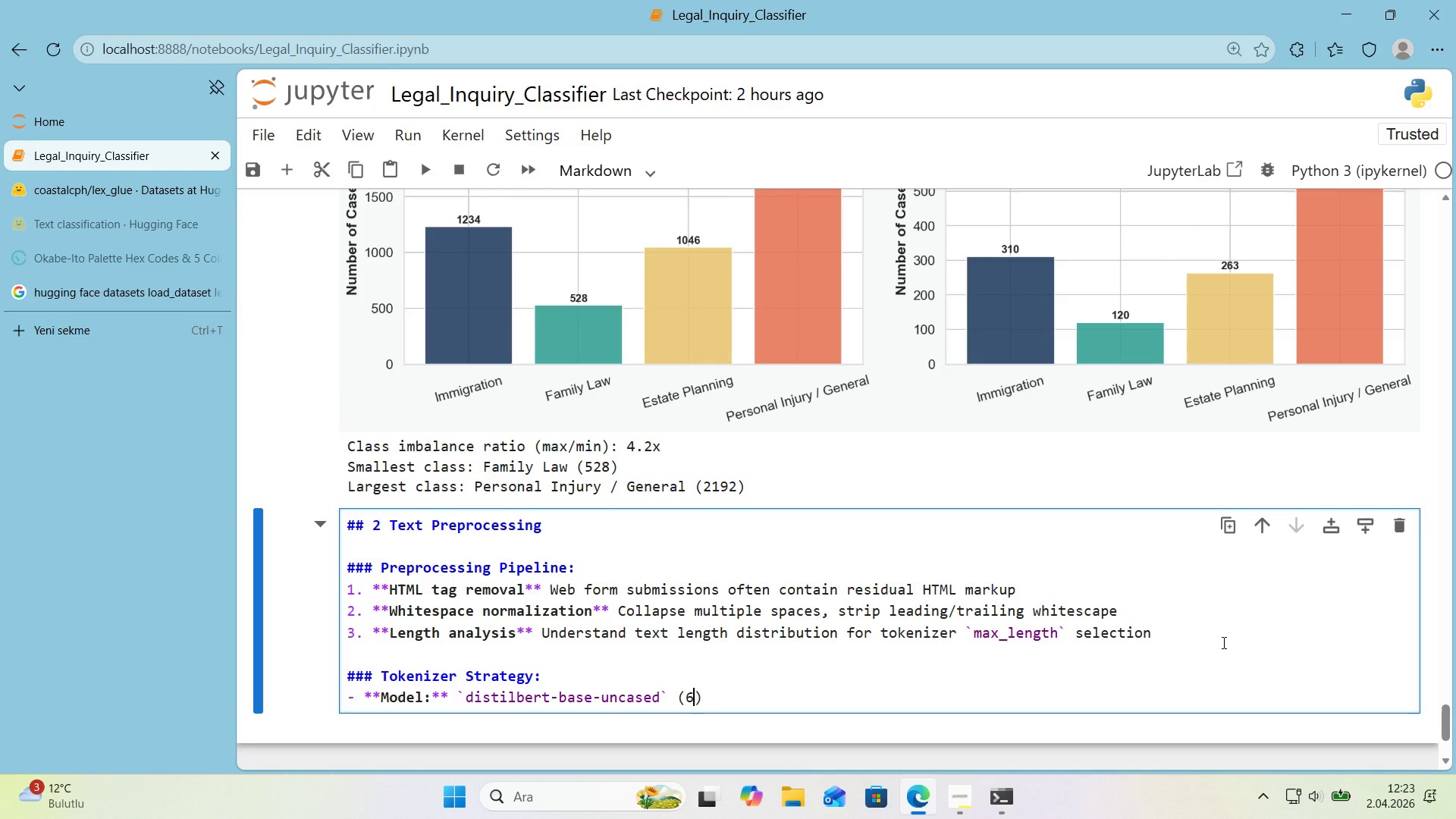 
key(ArrowLeft)
 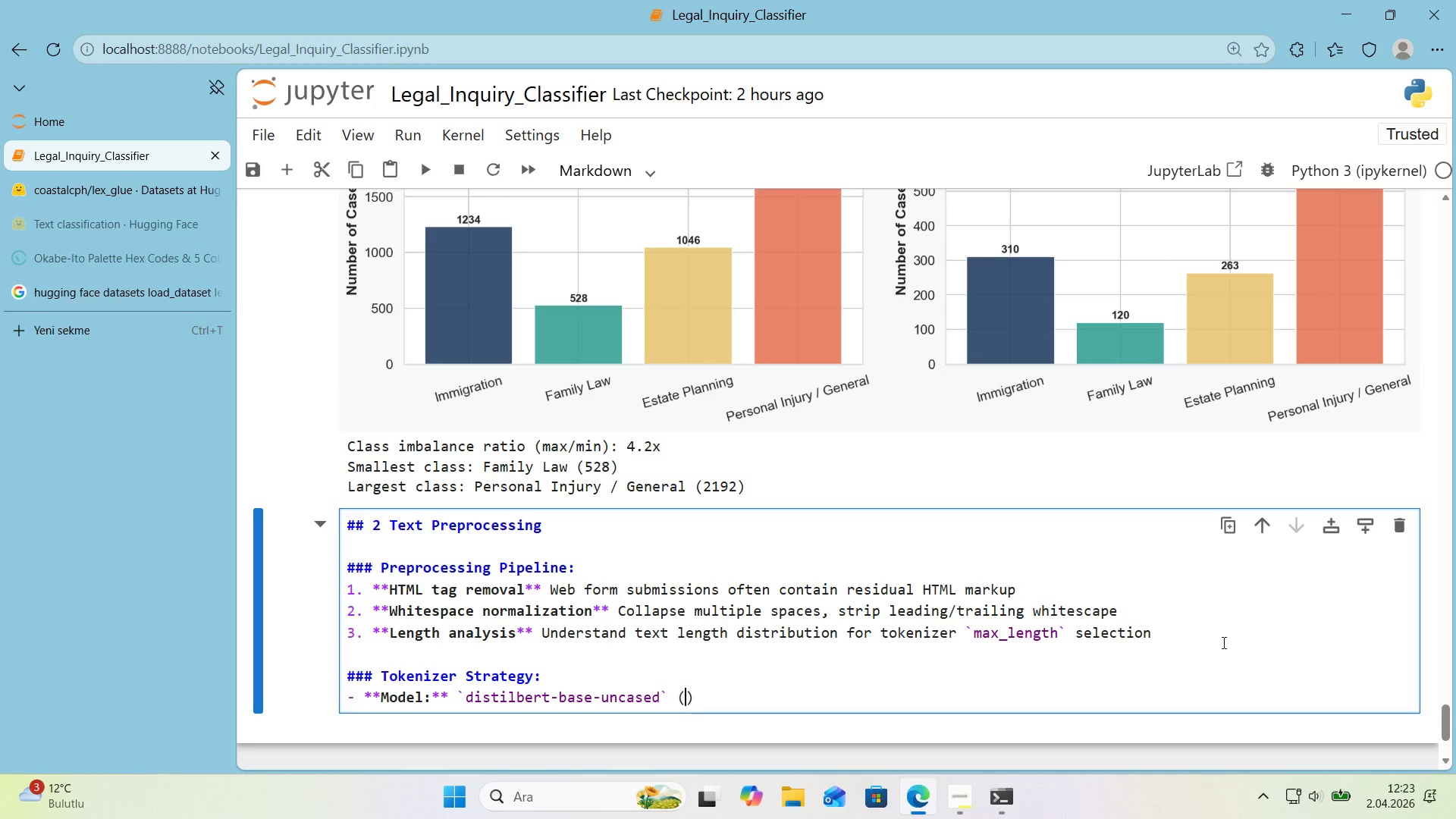 
type(66M parameters)
 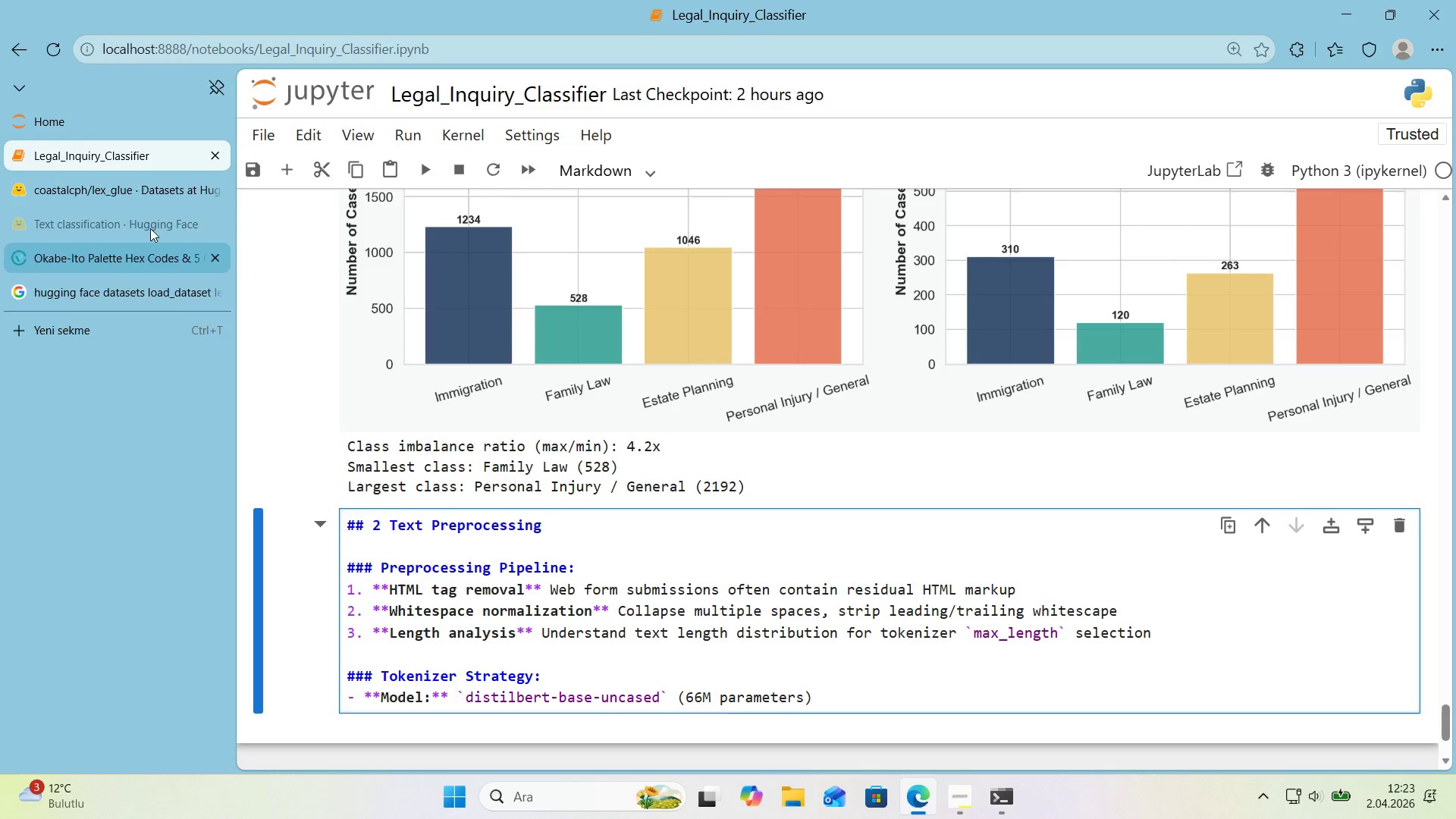 
left_click([99, 180])
 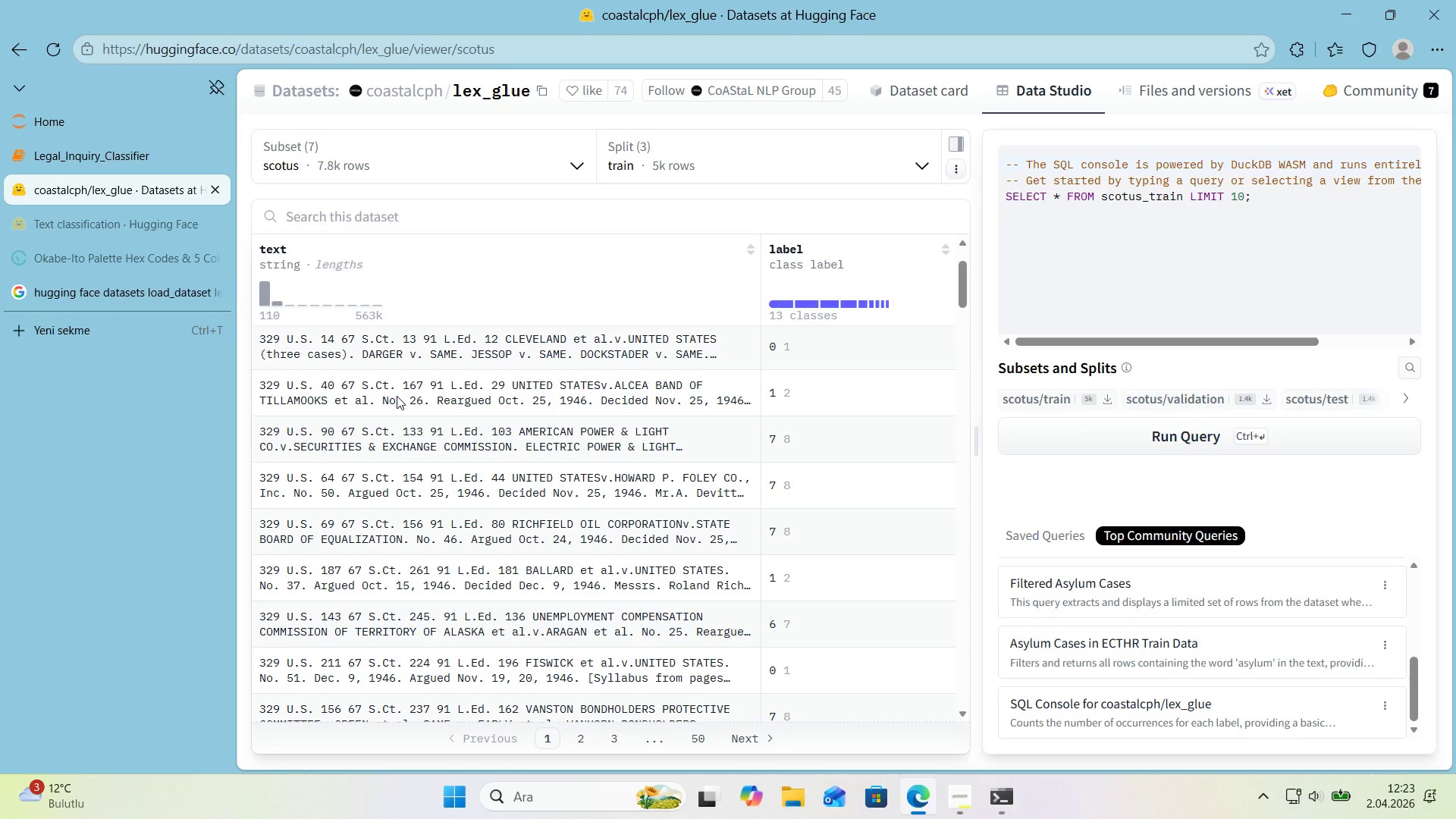 
scroll: coordinate [1003, 506], scroll_direction: down, amount: 20.0
 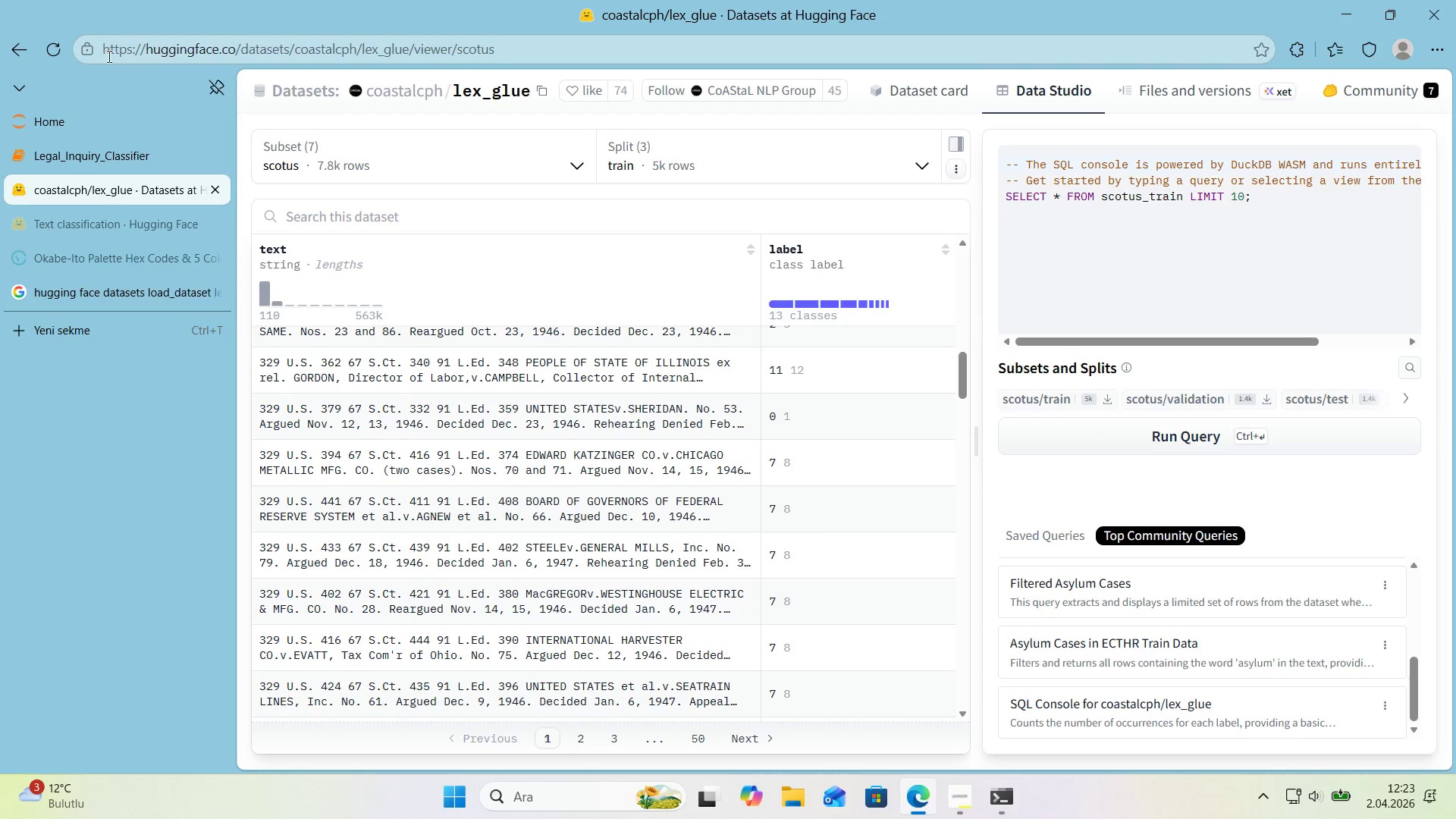 
left_click([18, 60])
 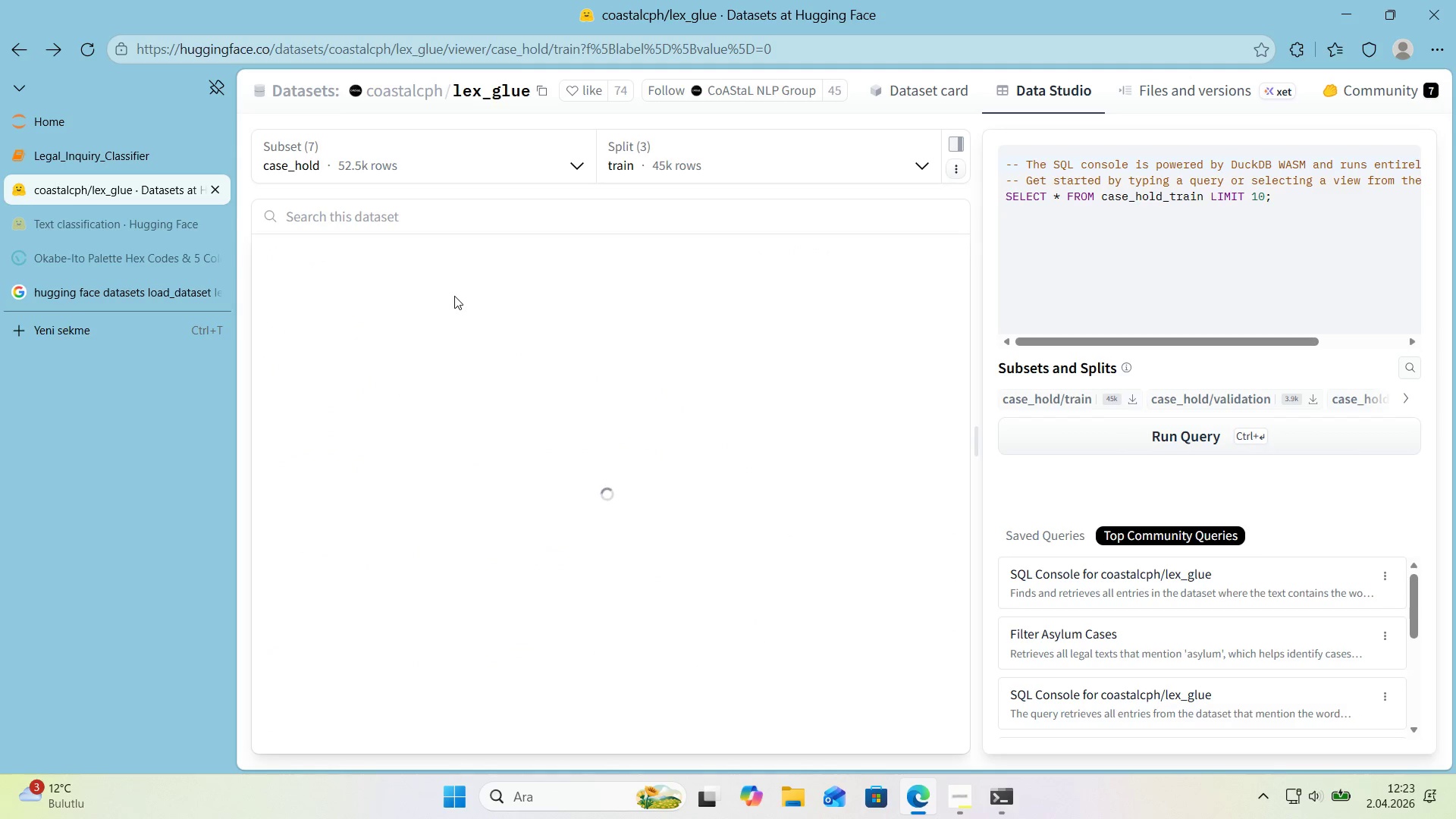 
scroll: coordinate [459, 189], scroll_direction: up, amount: 11.0
 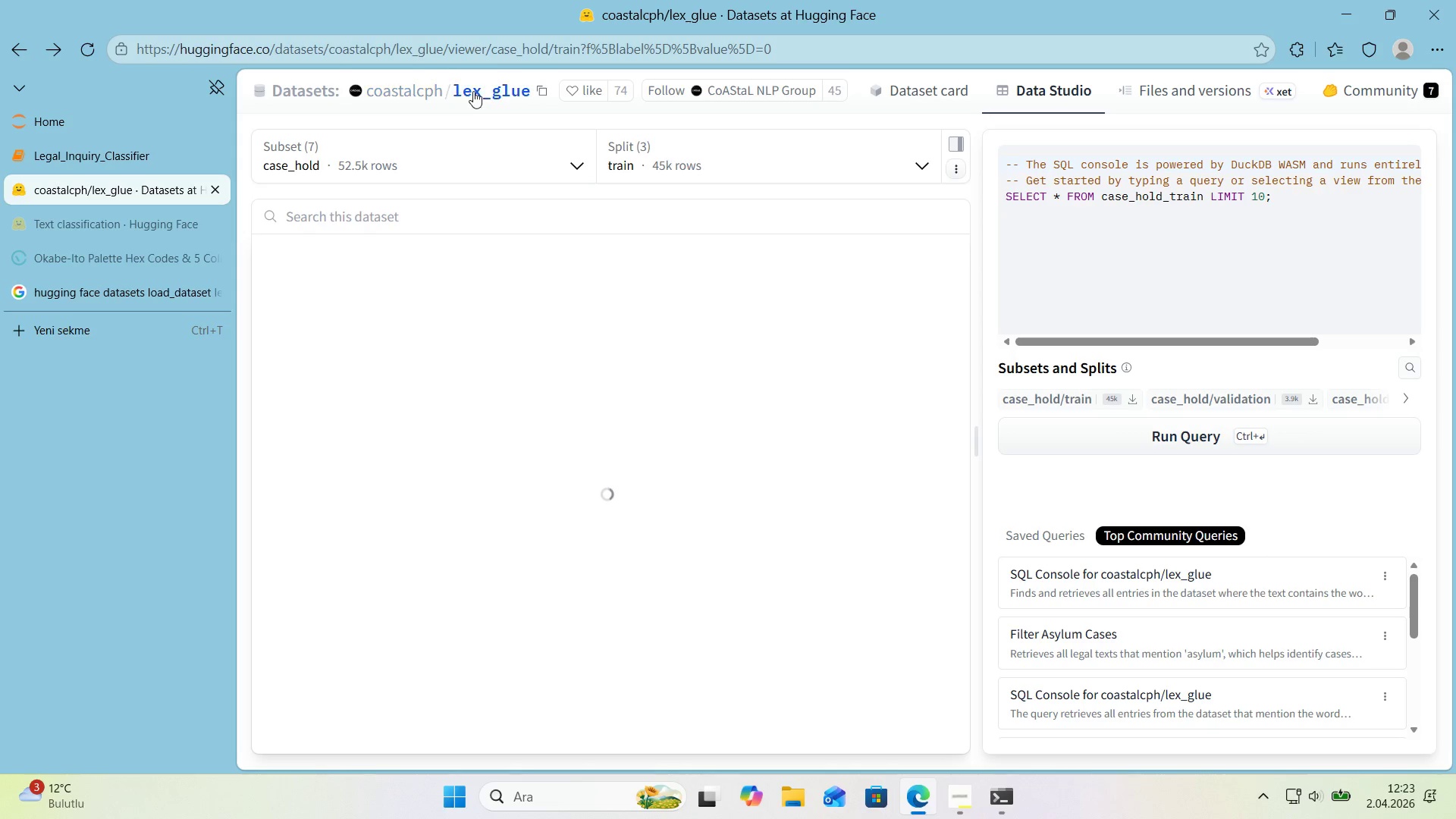 
left_click([474, 93])
 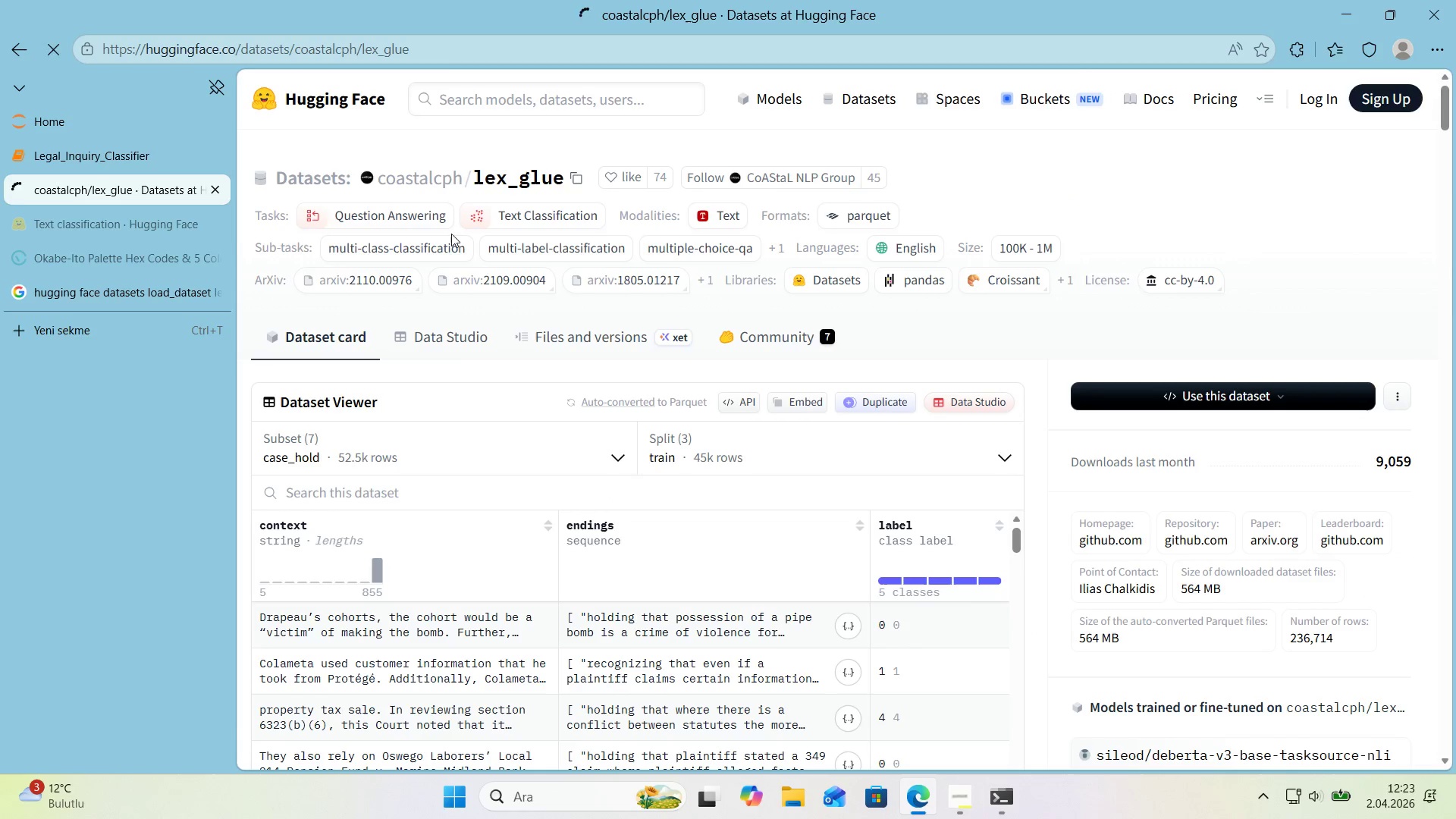 
scroll: coordinate [450, 243], scroll_direction: down, amount: 17.0
 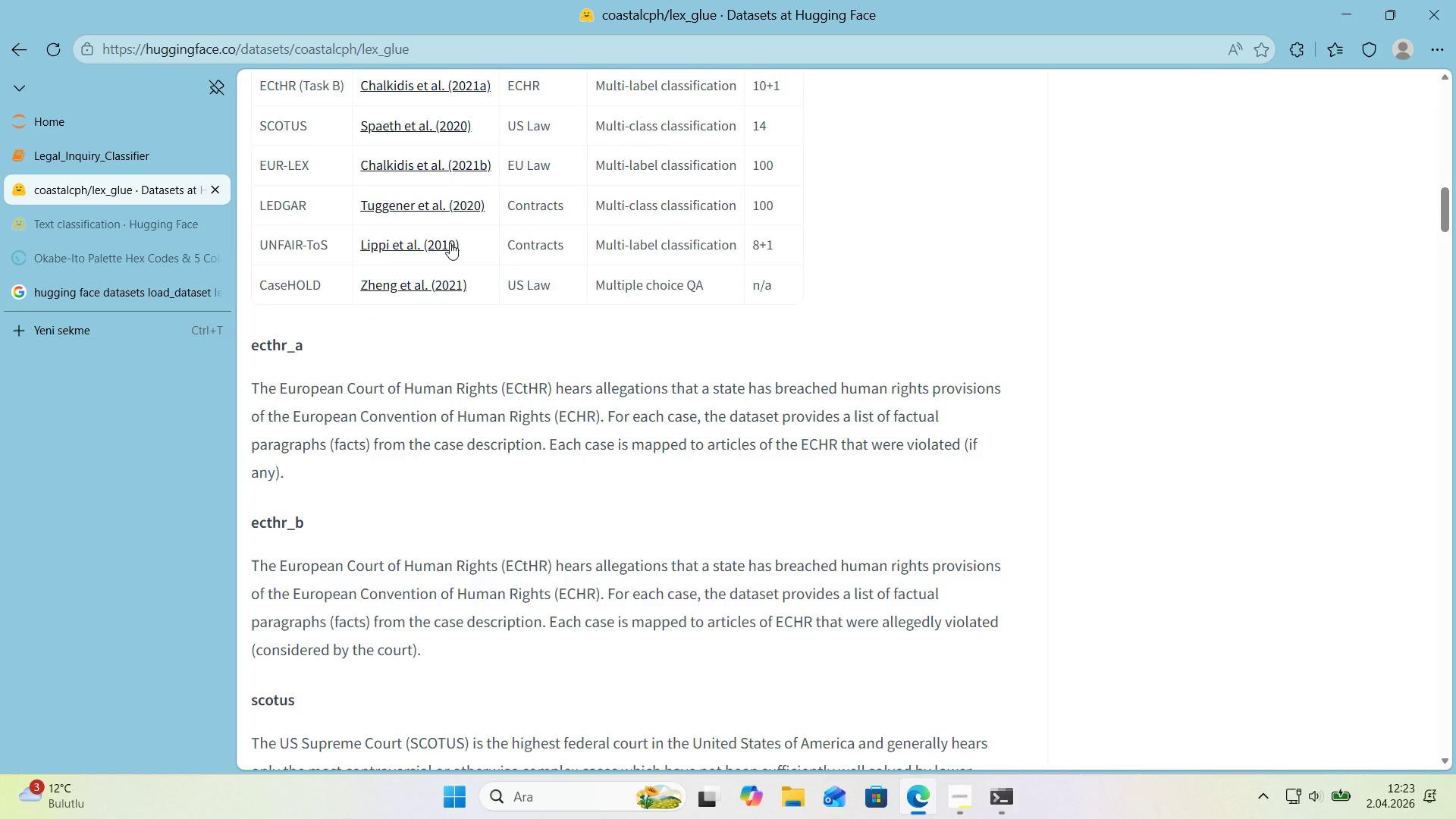 
scroll: coordinate [450, 243], scroll_direction: up, amount: 2.0
 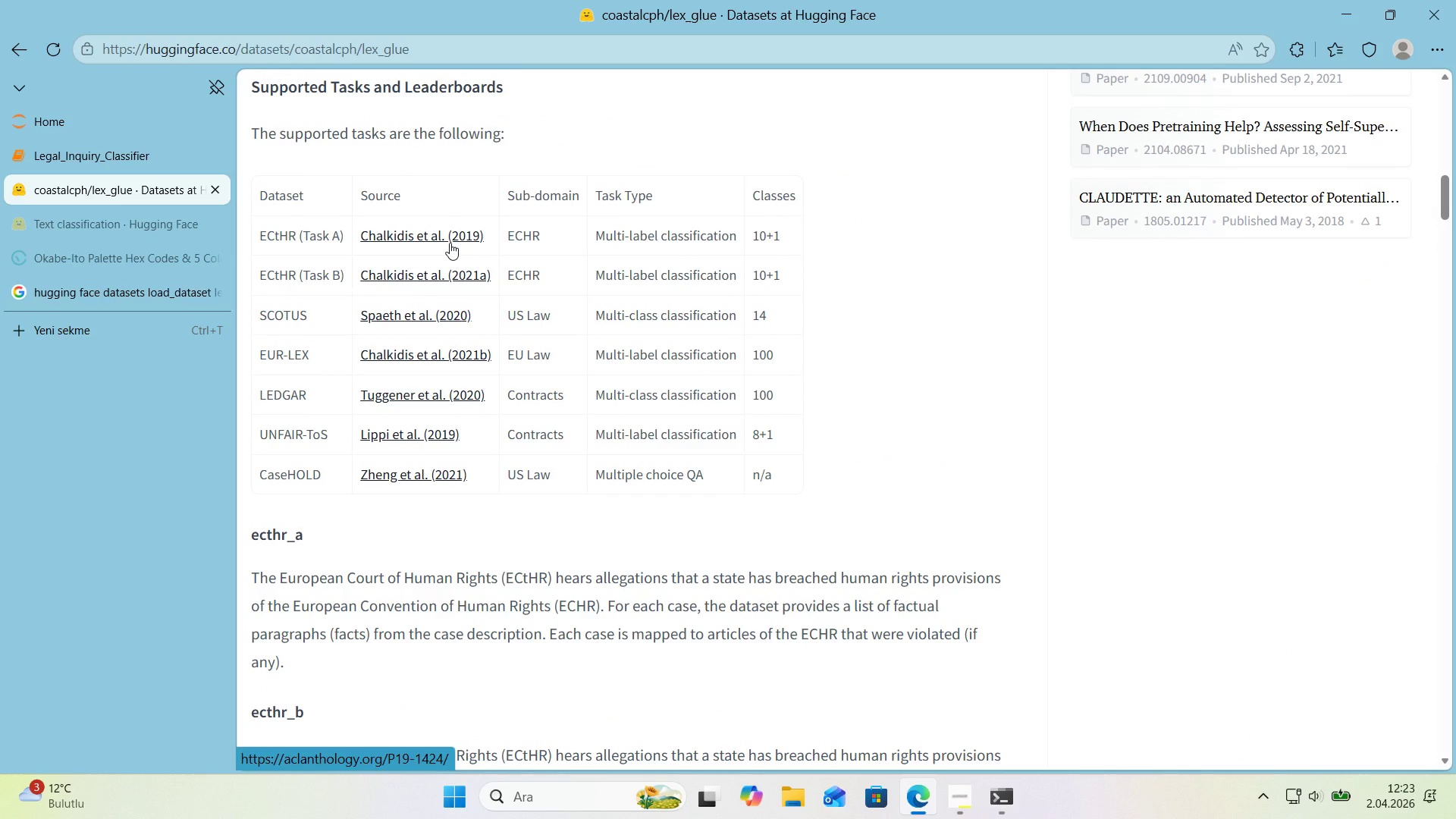 
scroll: coordinate [389, 249], scroll_direction: down, amount: 43.0
 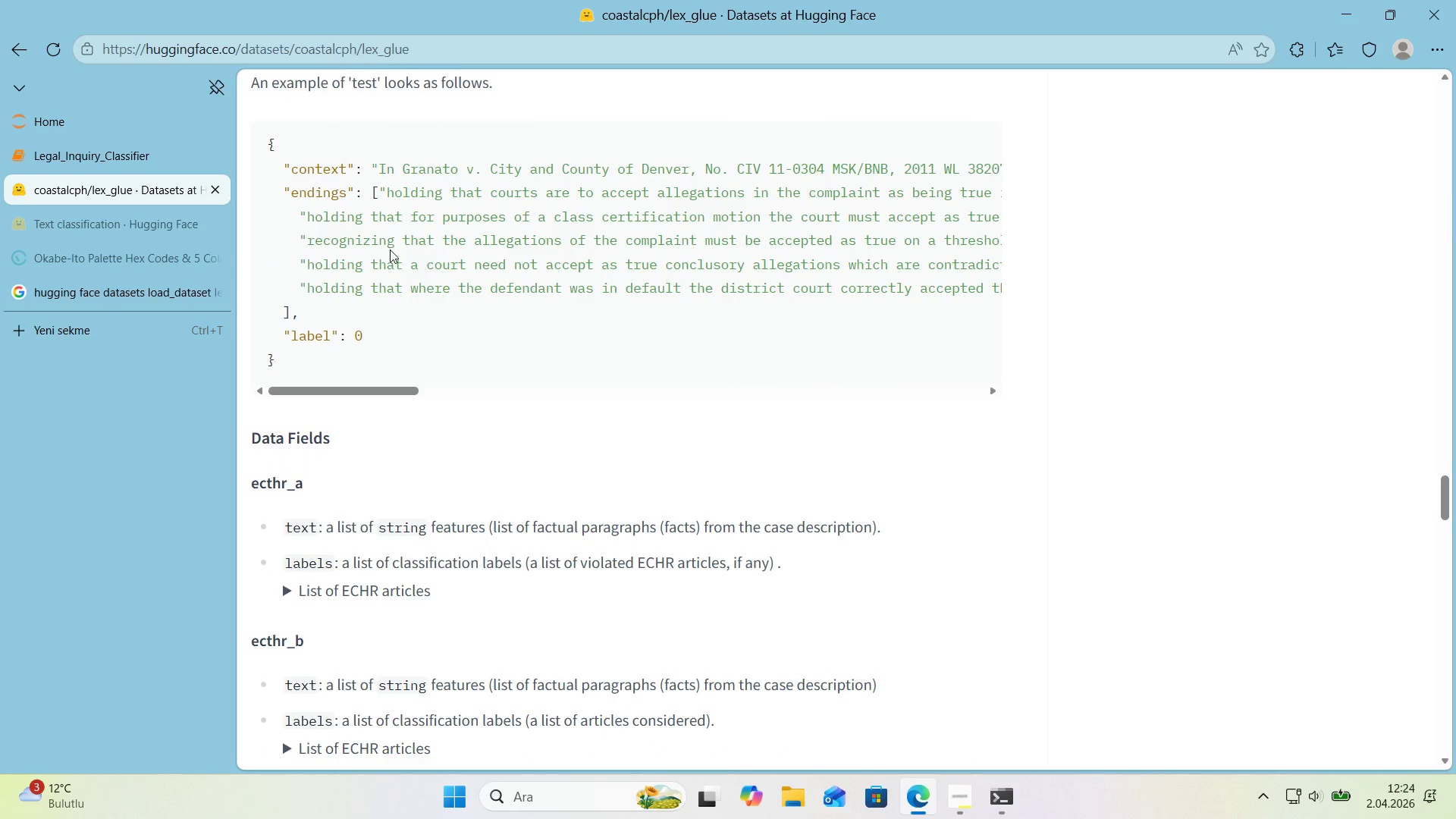 
scroll: coordinate [402, 254], scroll_direction: down, amount: 24.0
 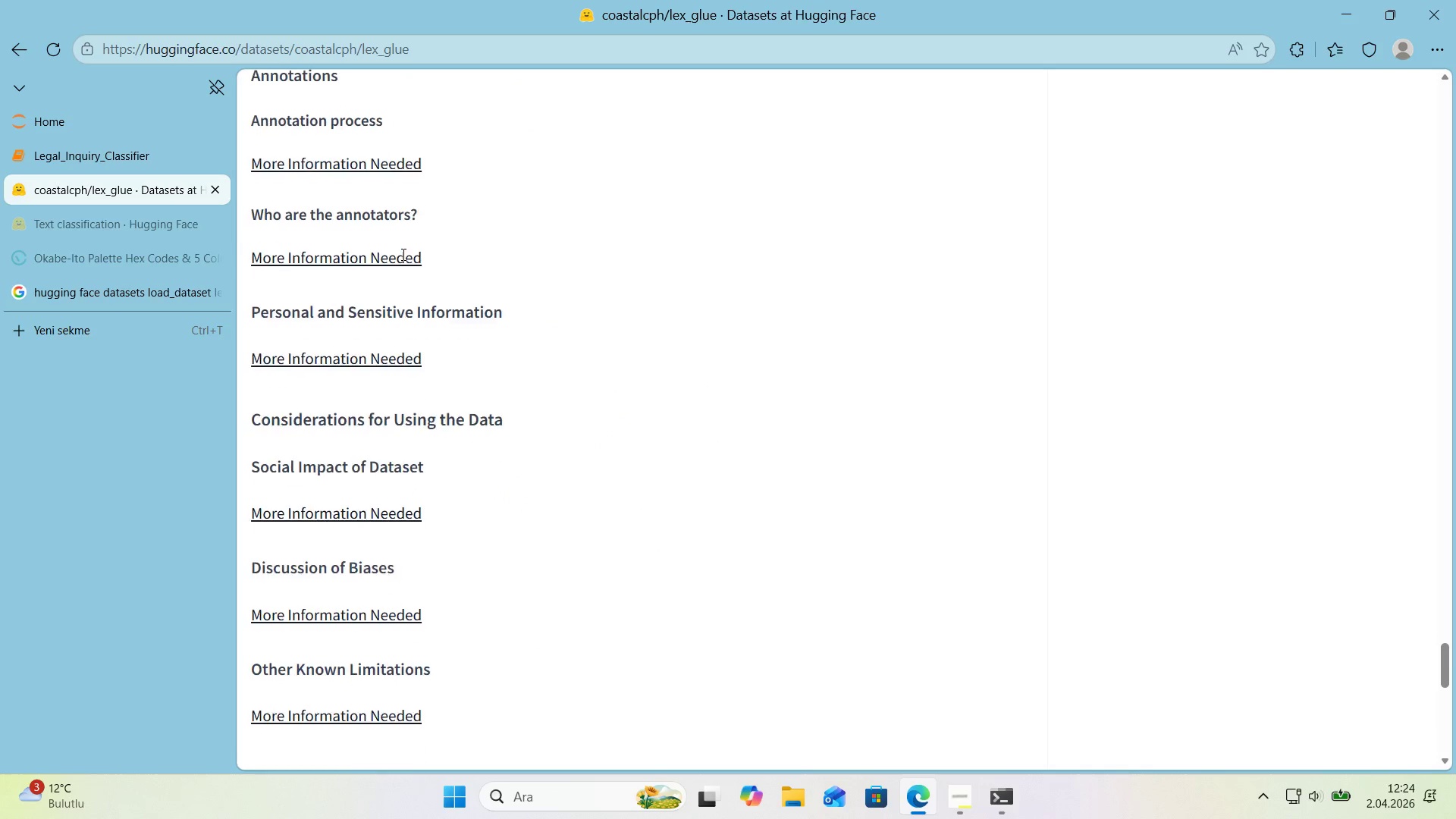 
scroll: coordinate [585, 299], scroll_direction: up, amount: 54.0
 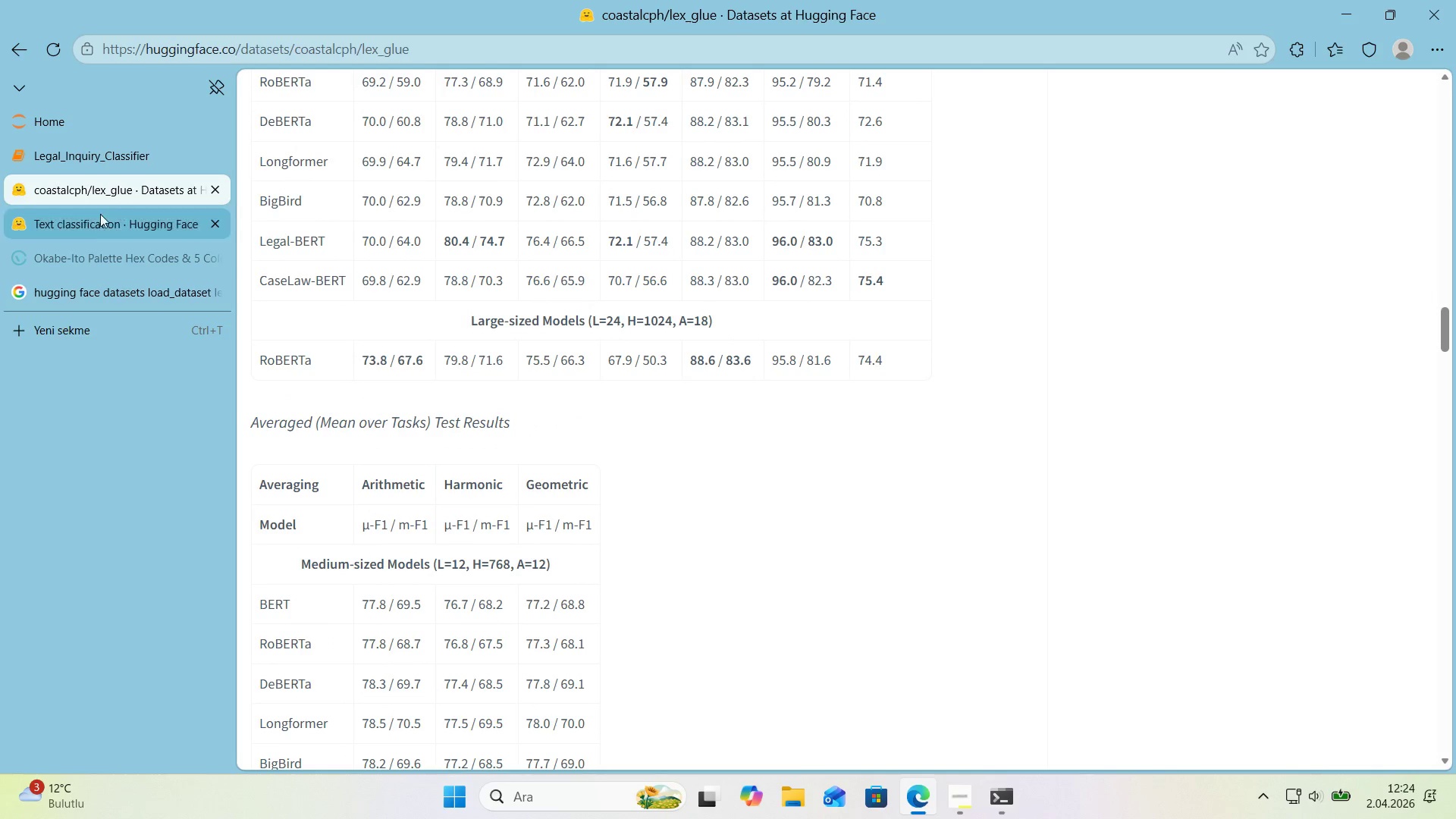 
left_click([105, 157])
 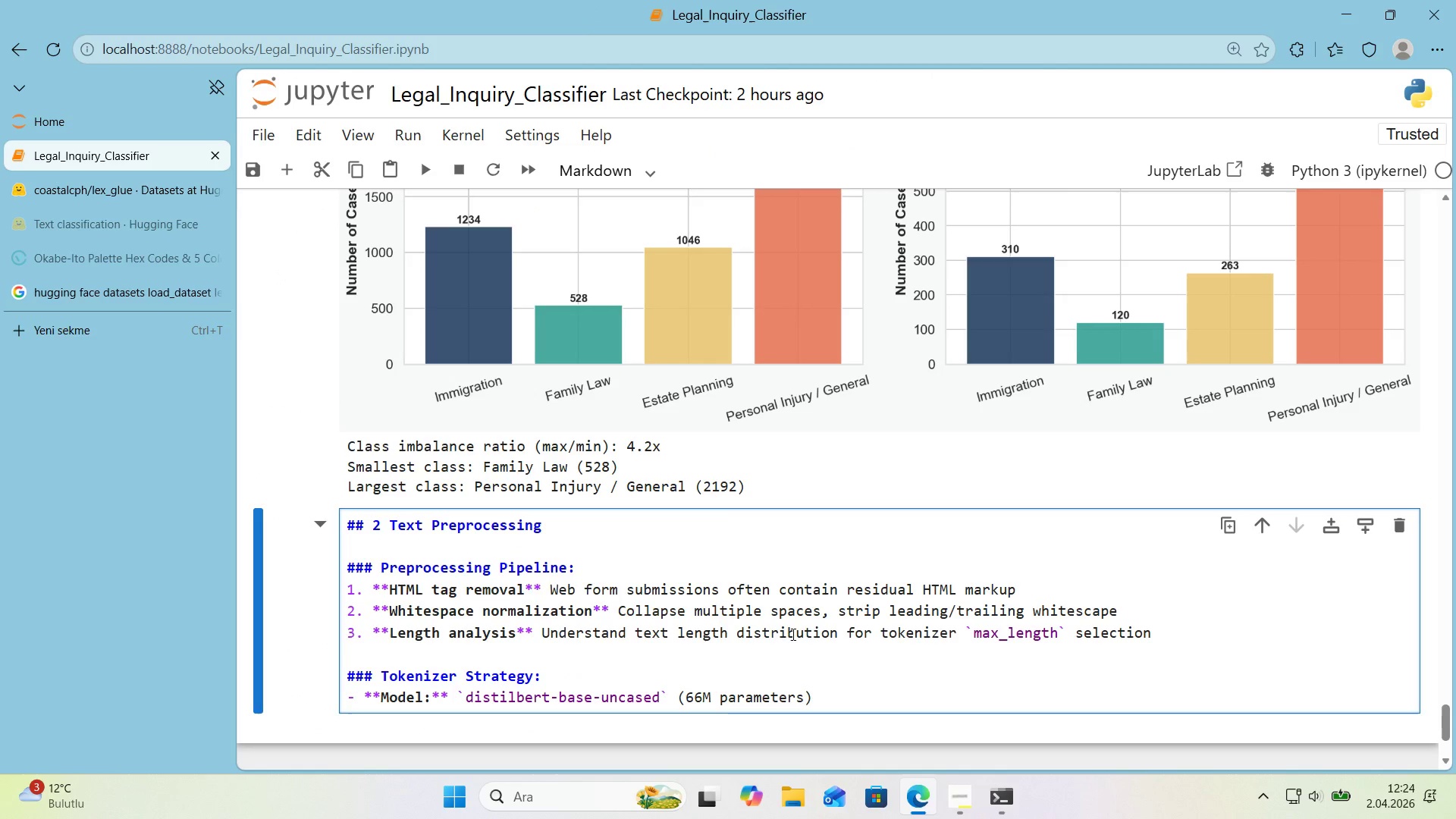 
key(Comma)
 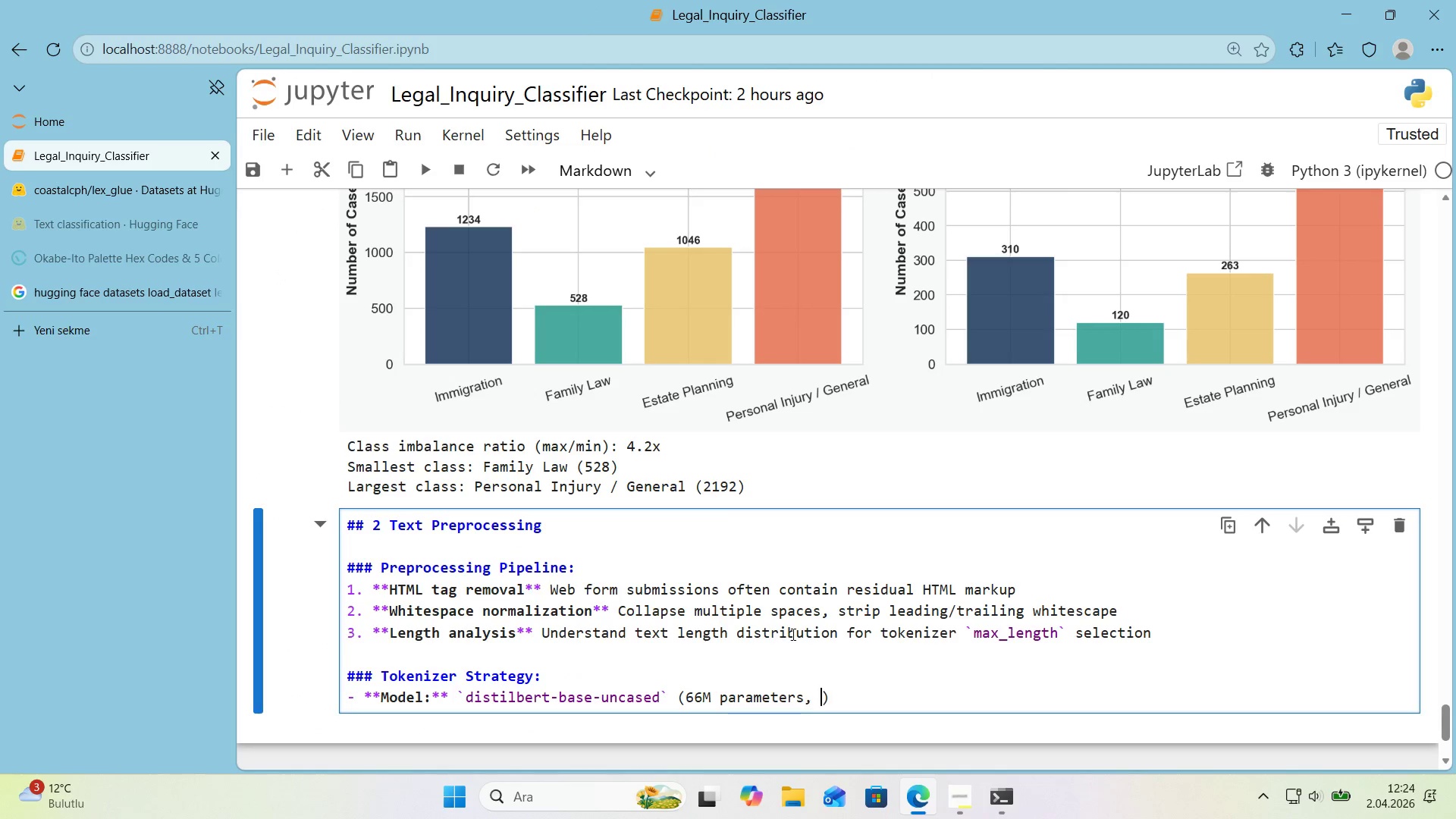 
key(Space)
 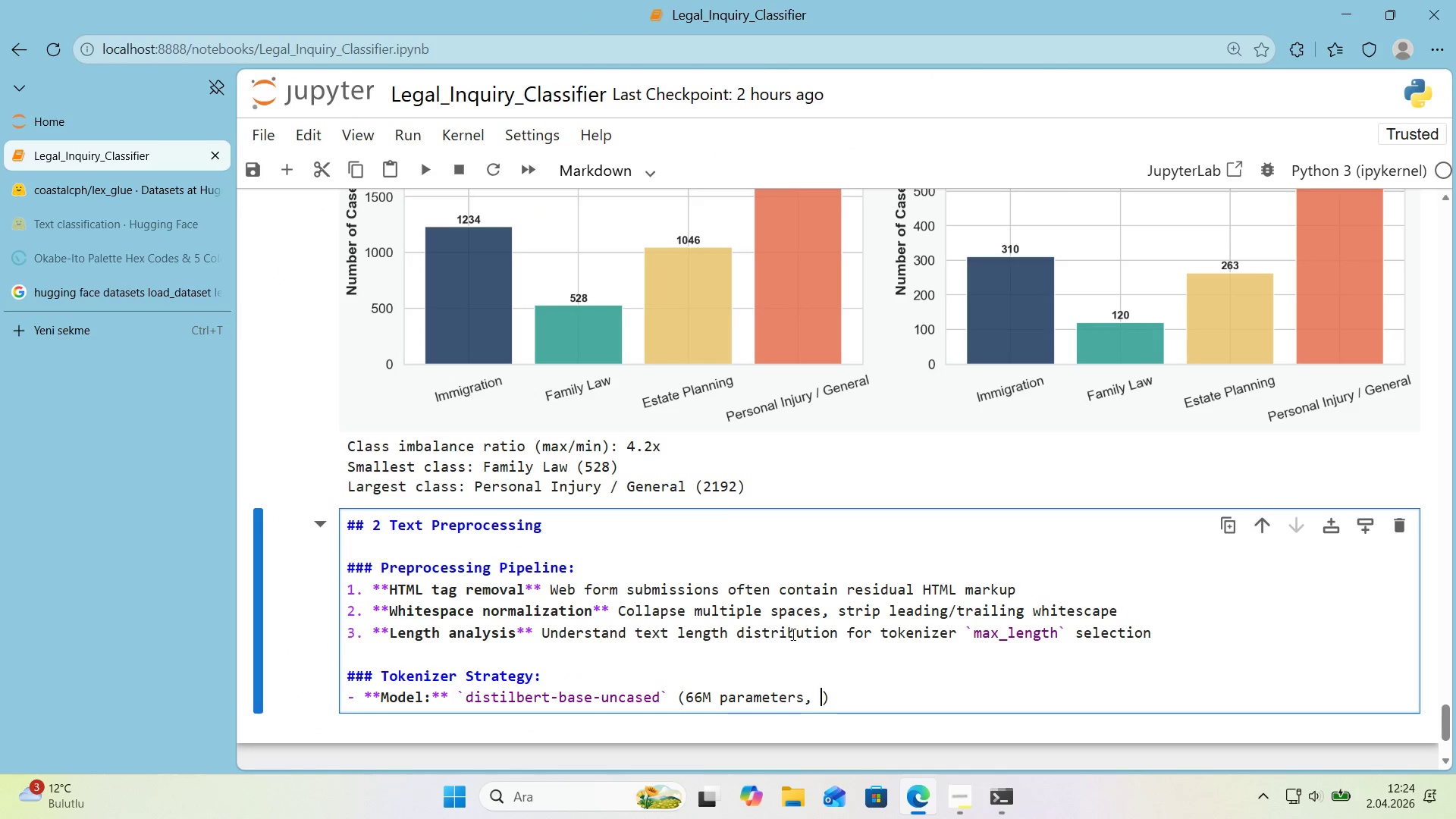 
key(Alt+Control+BracketRight)
 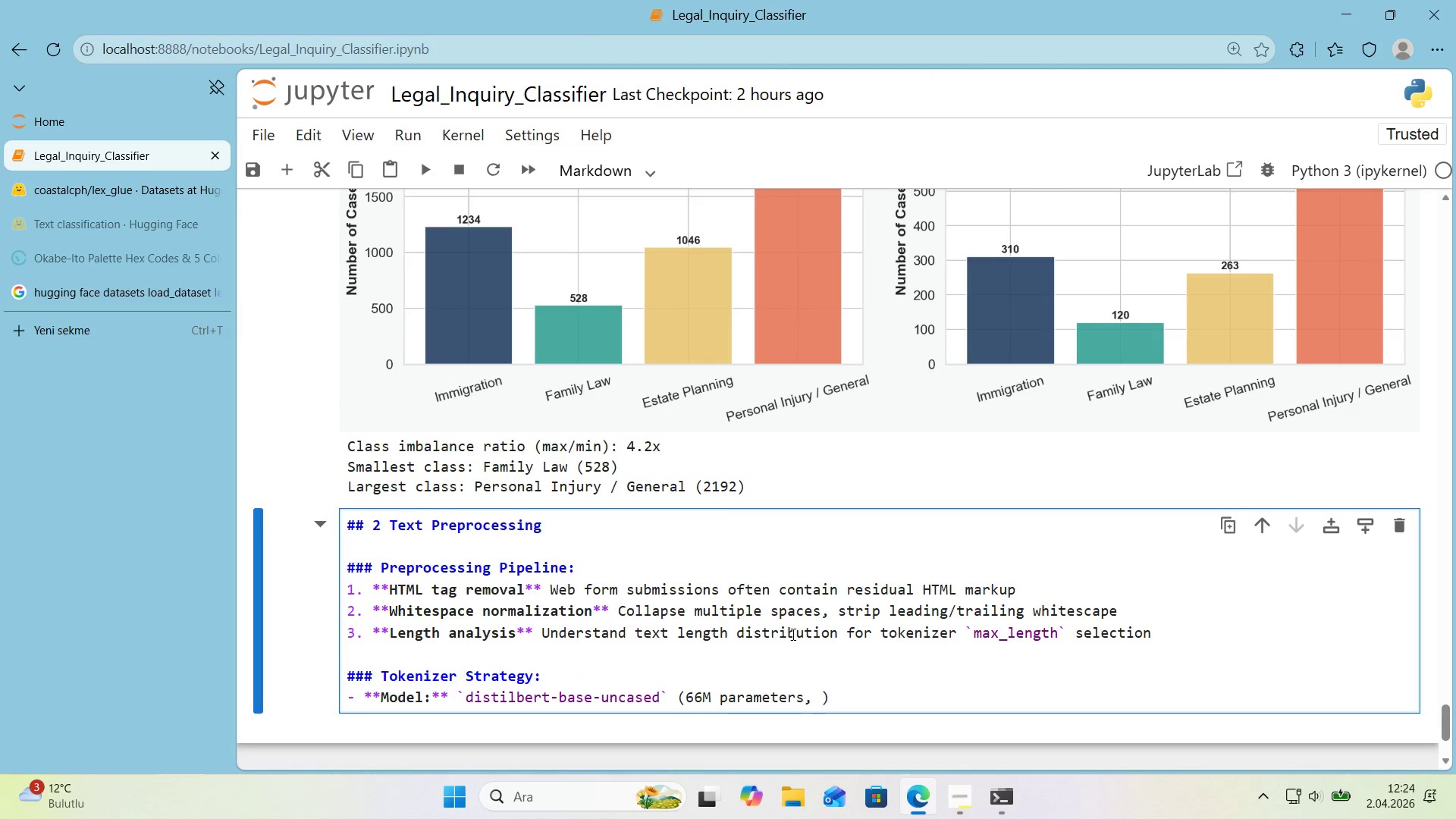 
type(2x faster than BERT-base)
 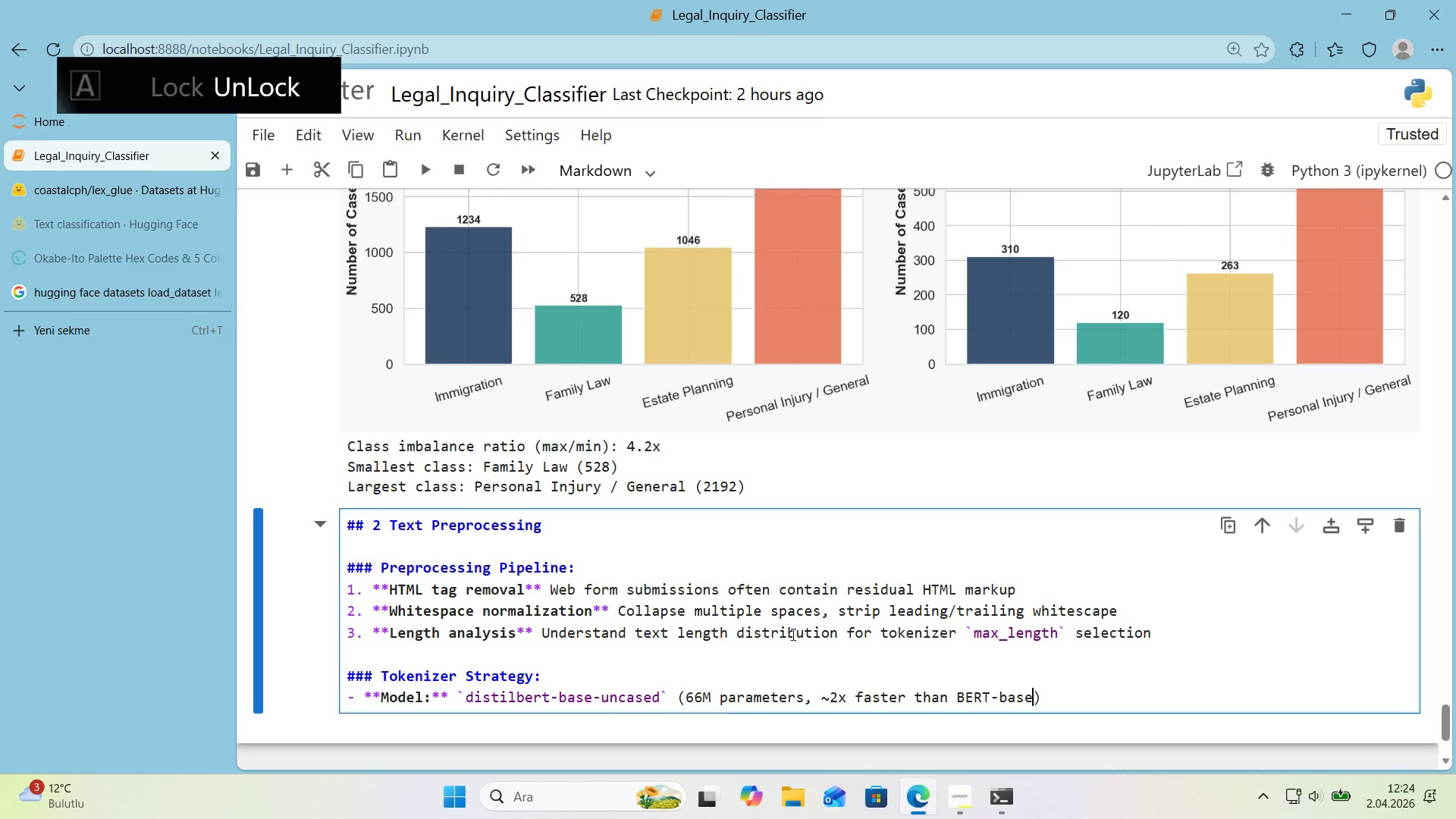 
key(ArrowRight)
 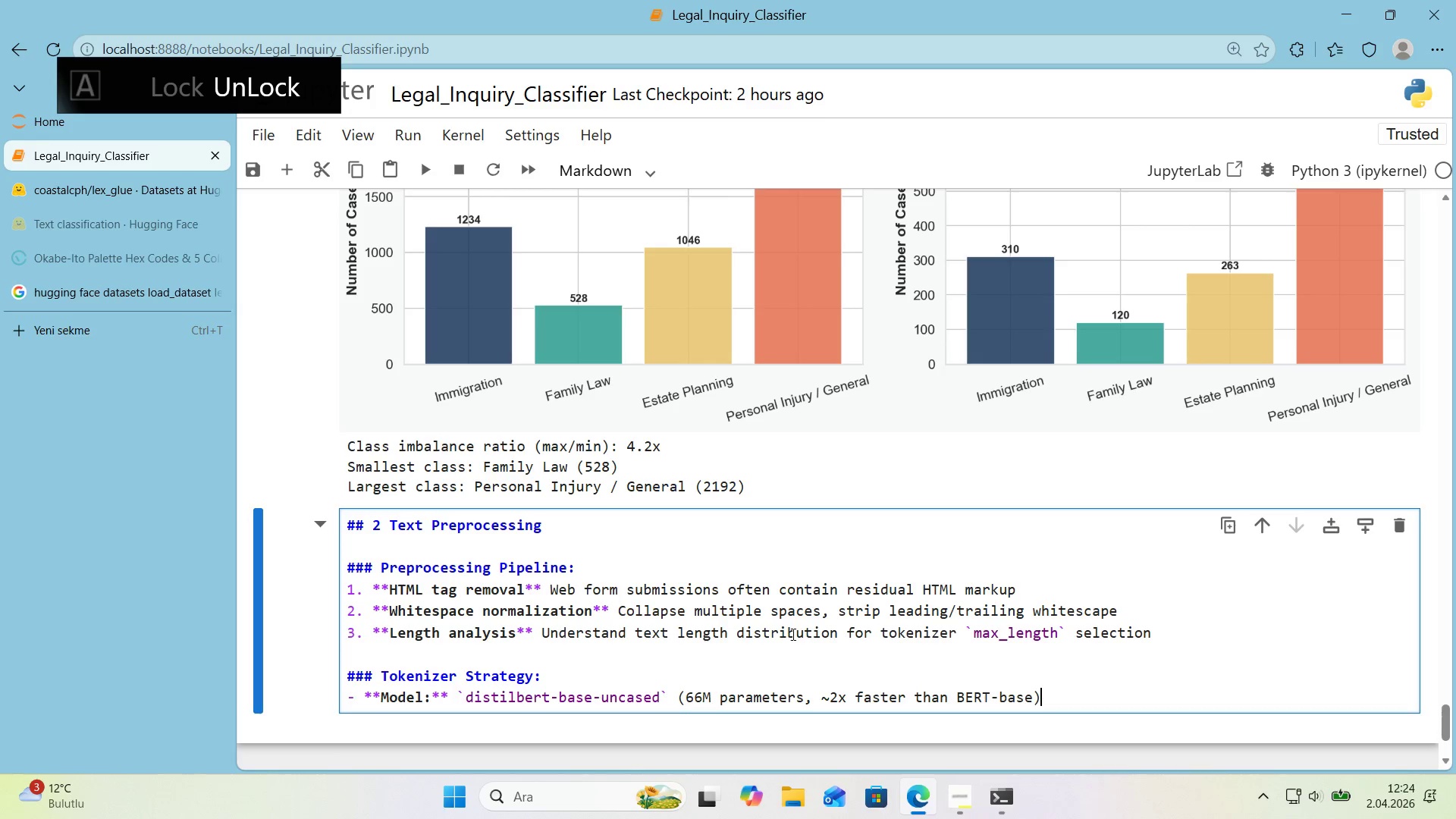 
key(Enter)
 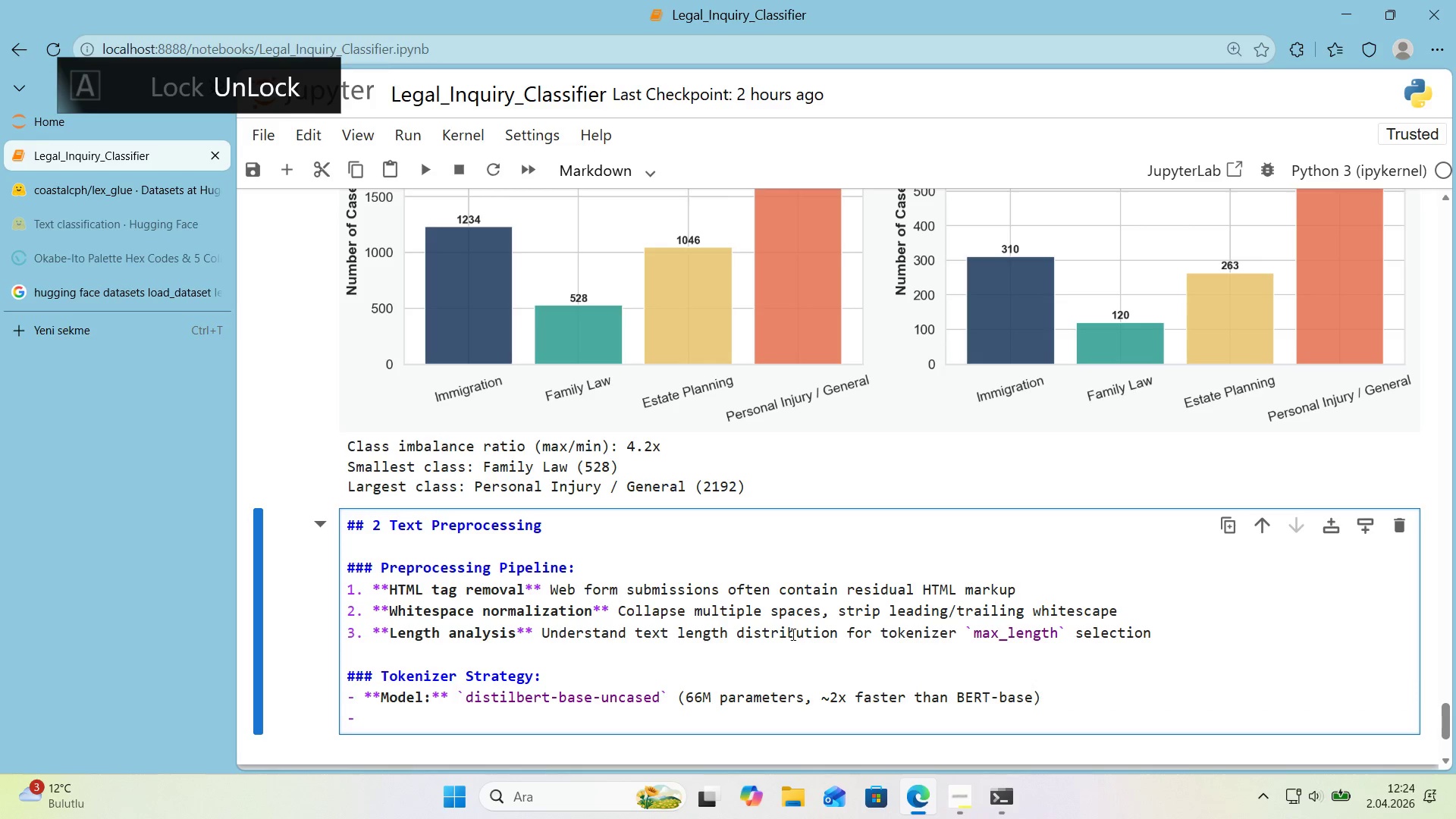 
type(**Max Length)
 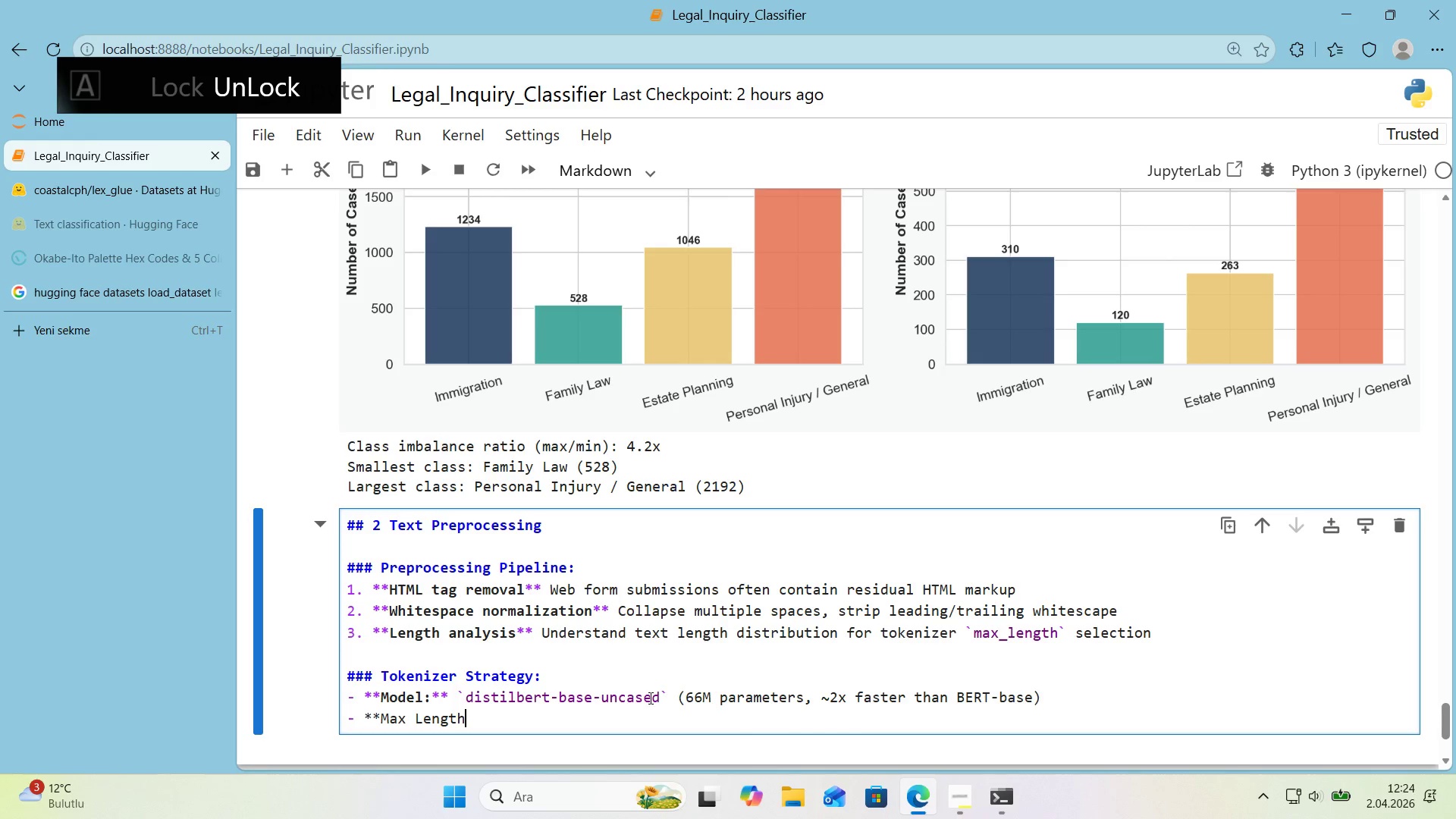 
left_click_drag(start_coordinate=[657, 701], to_coordinate=[467, 698])
 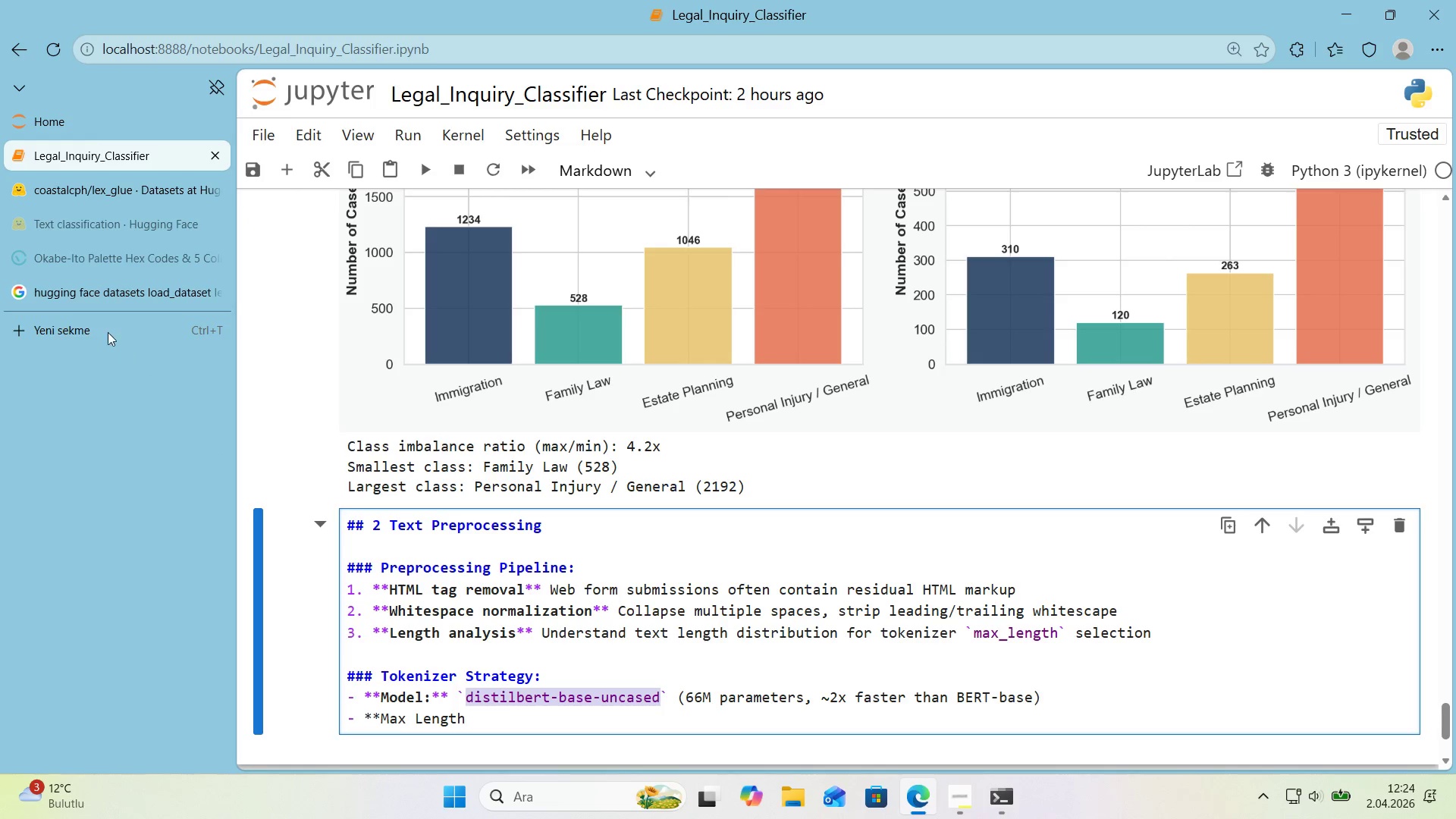 
key(Control+ControlLeft)
 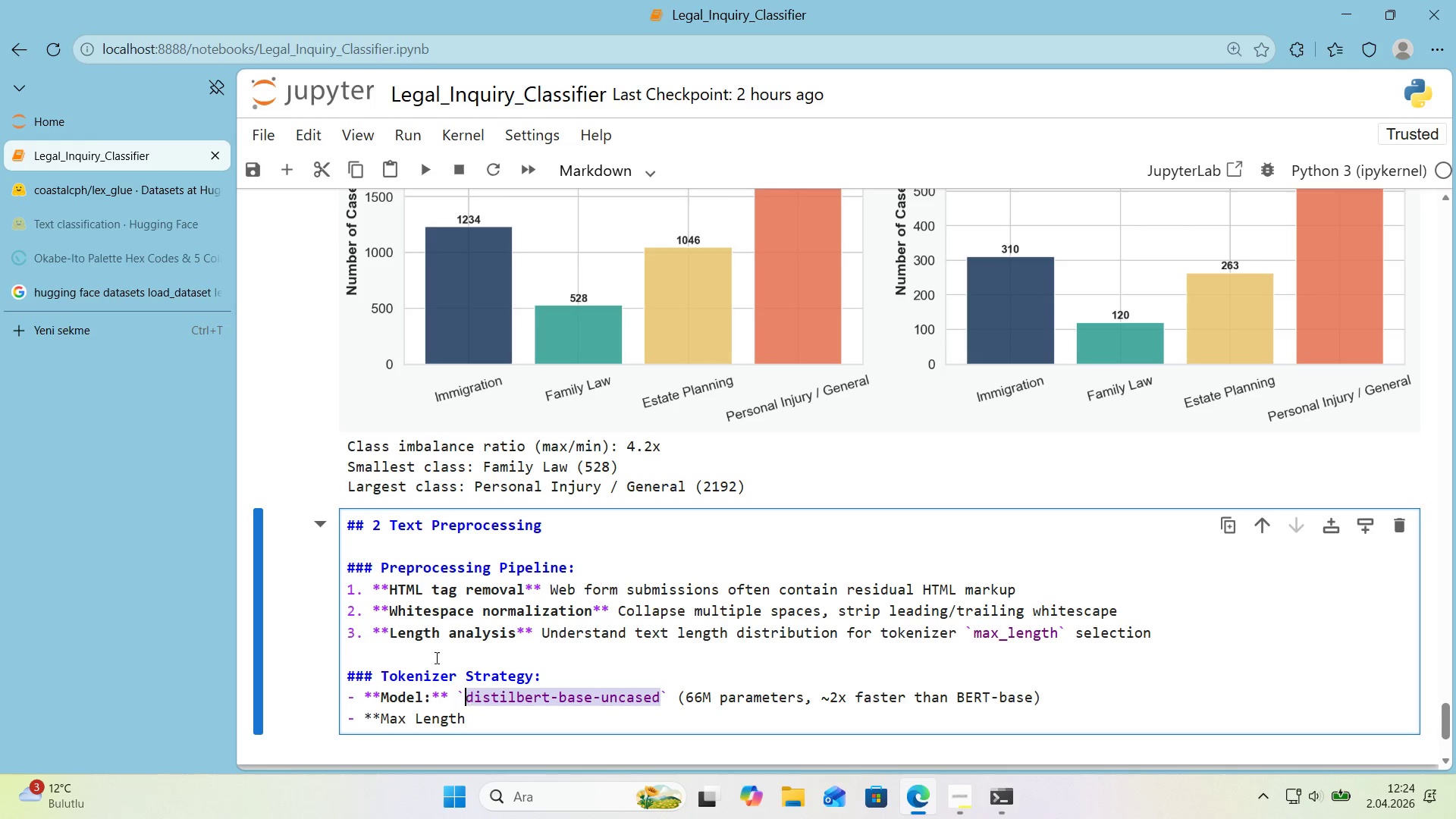 
key(Control+C)
 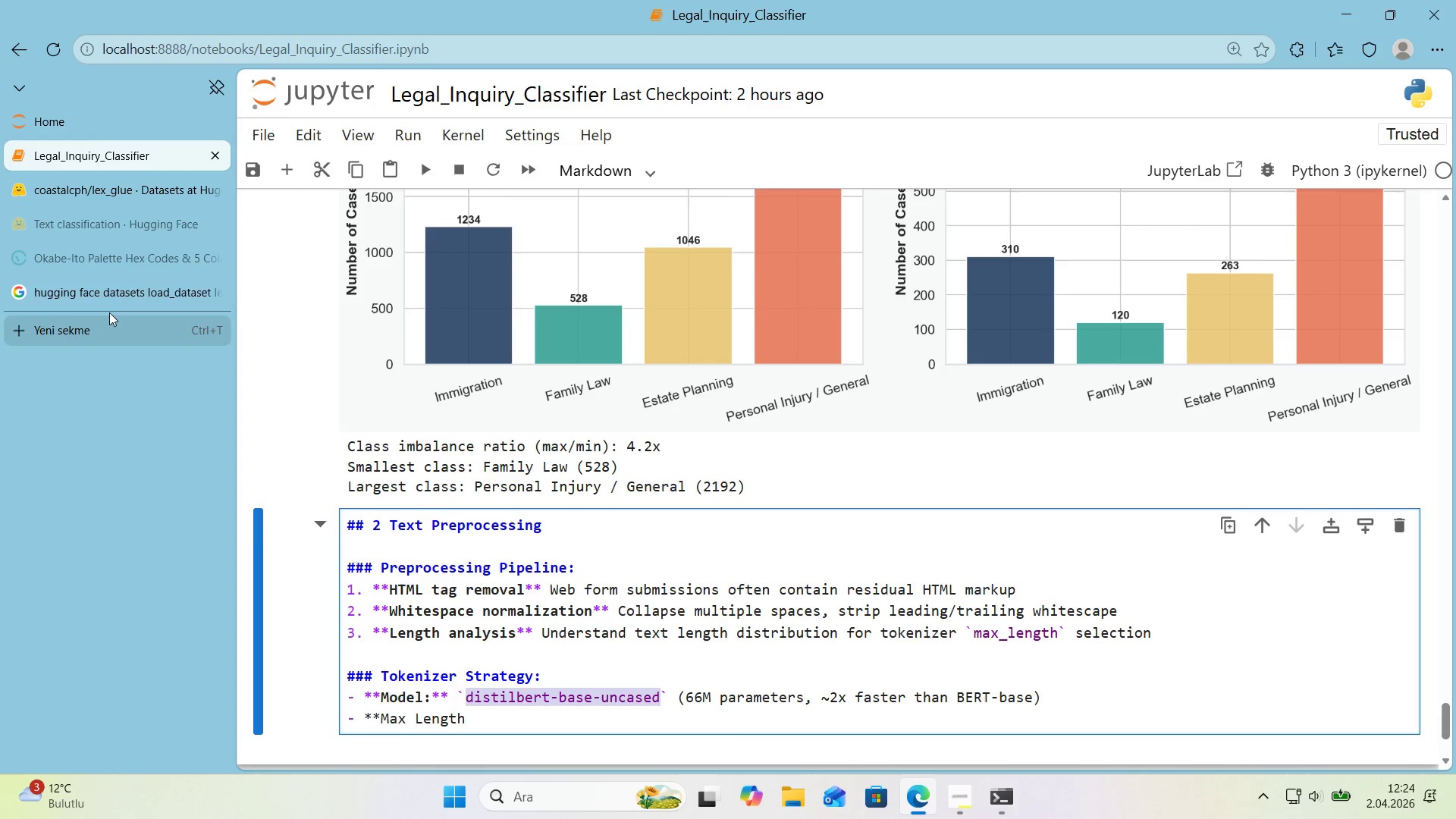 
left_click([119, 303])
 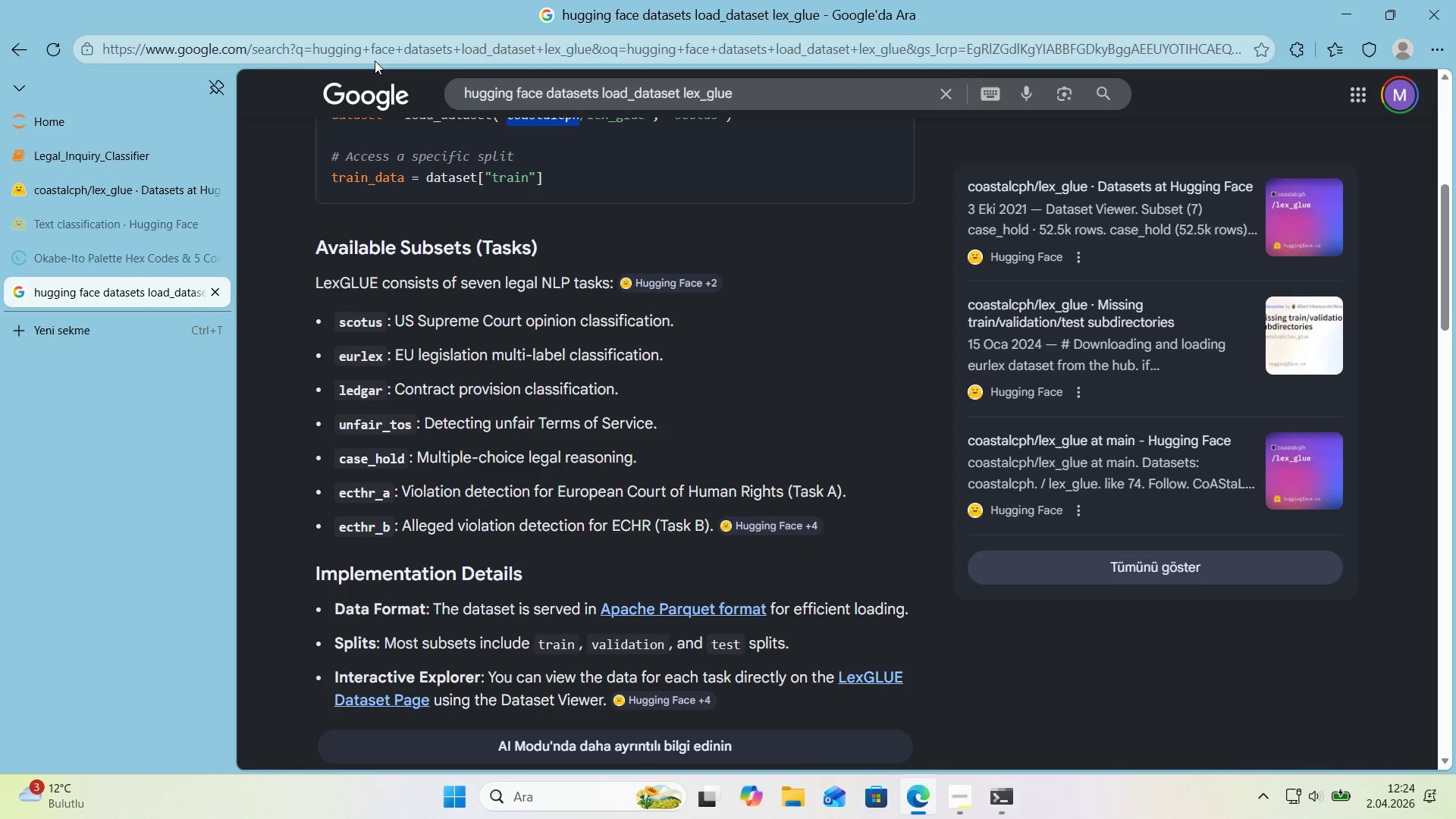 
left_click([384, 48])
 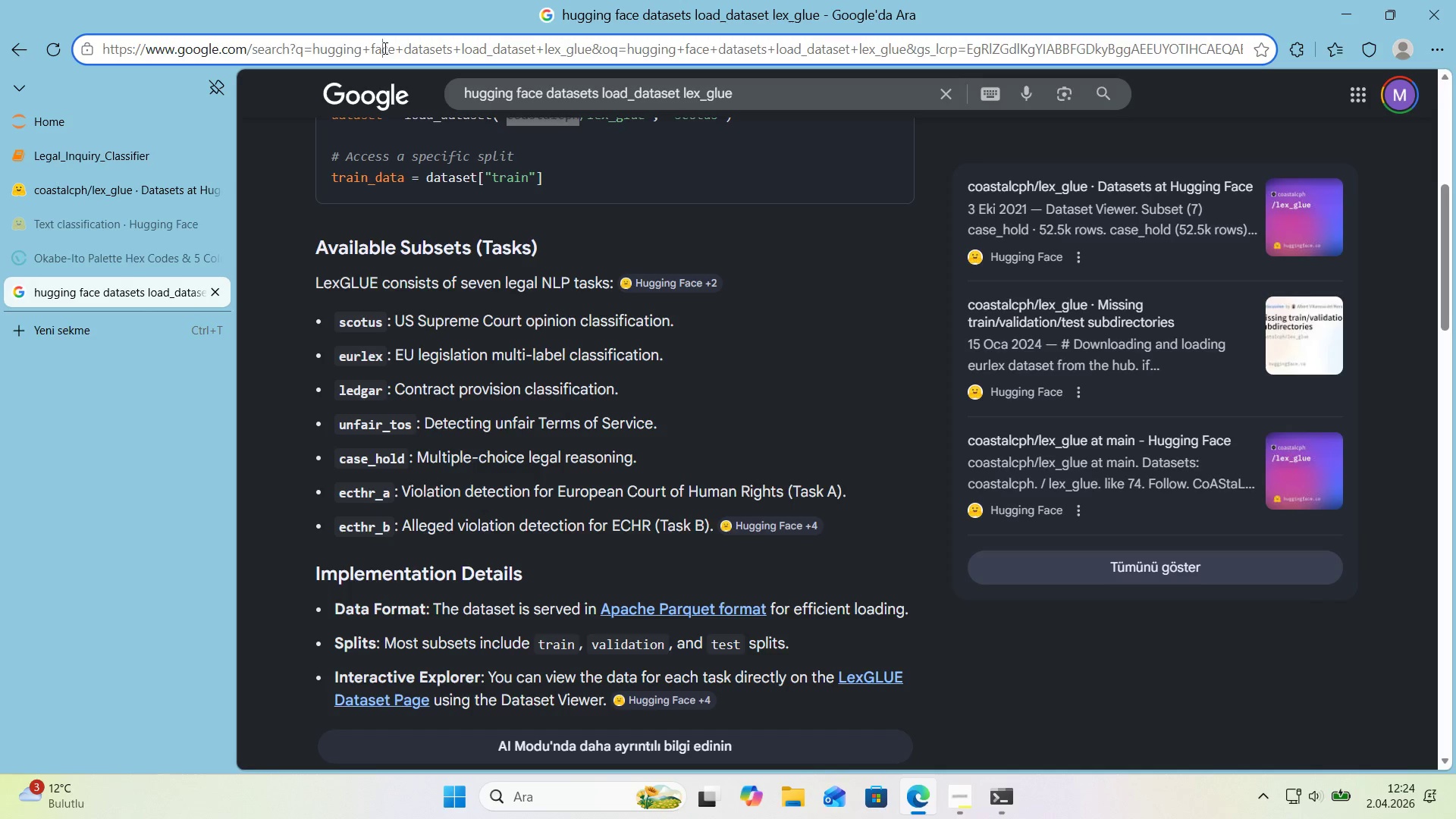 
key(Control+ControlLeft)
 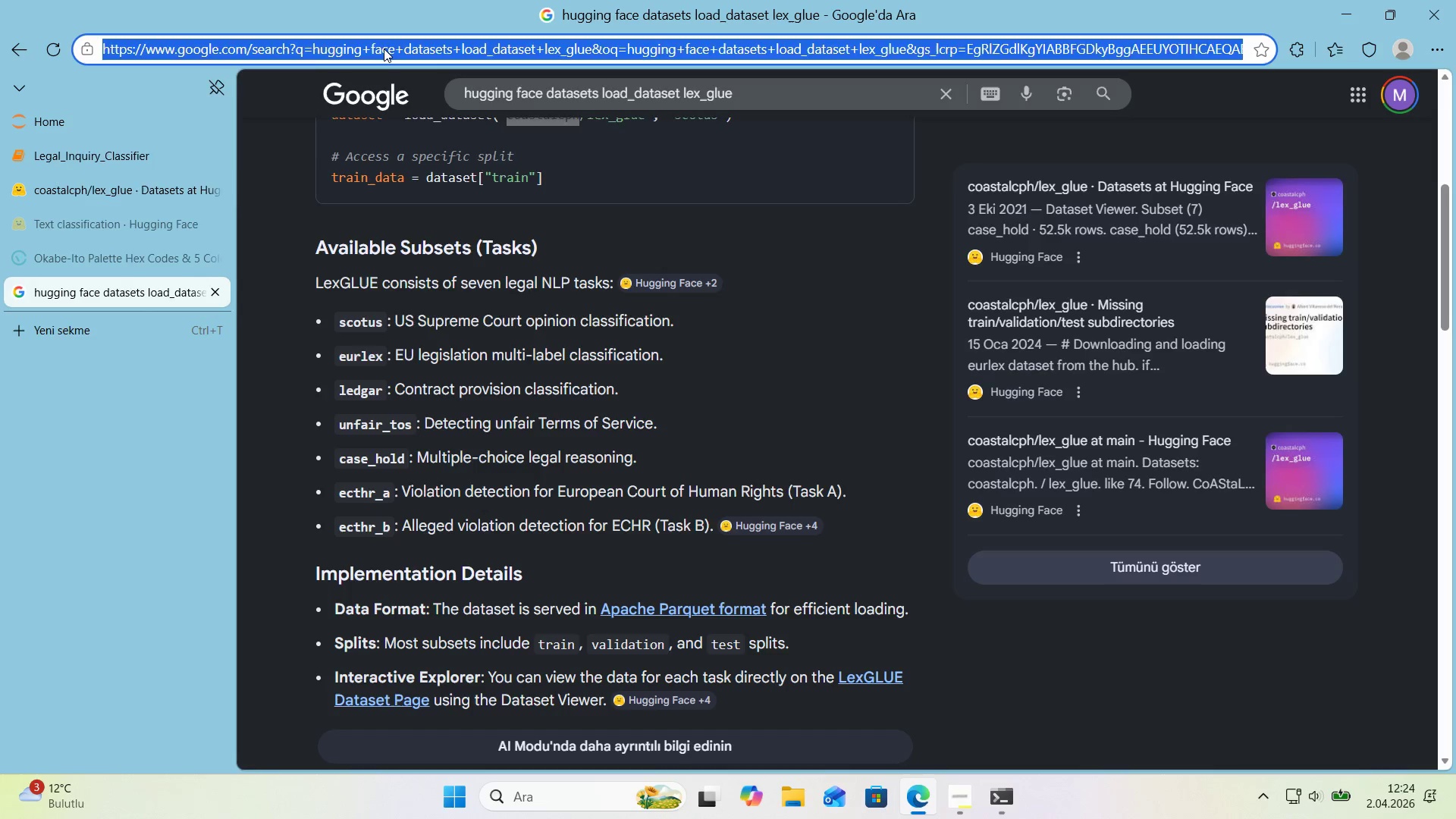 
key(Control+V)
 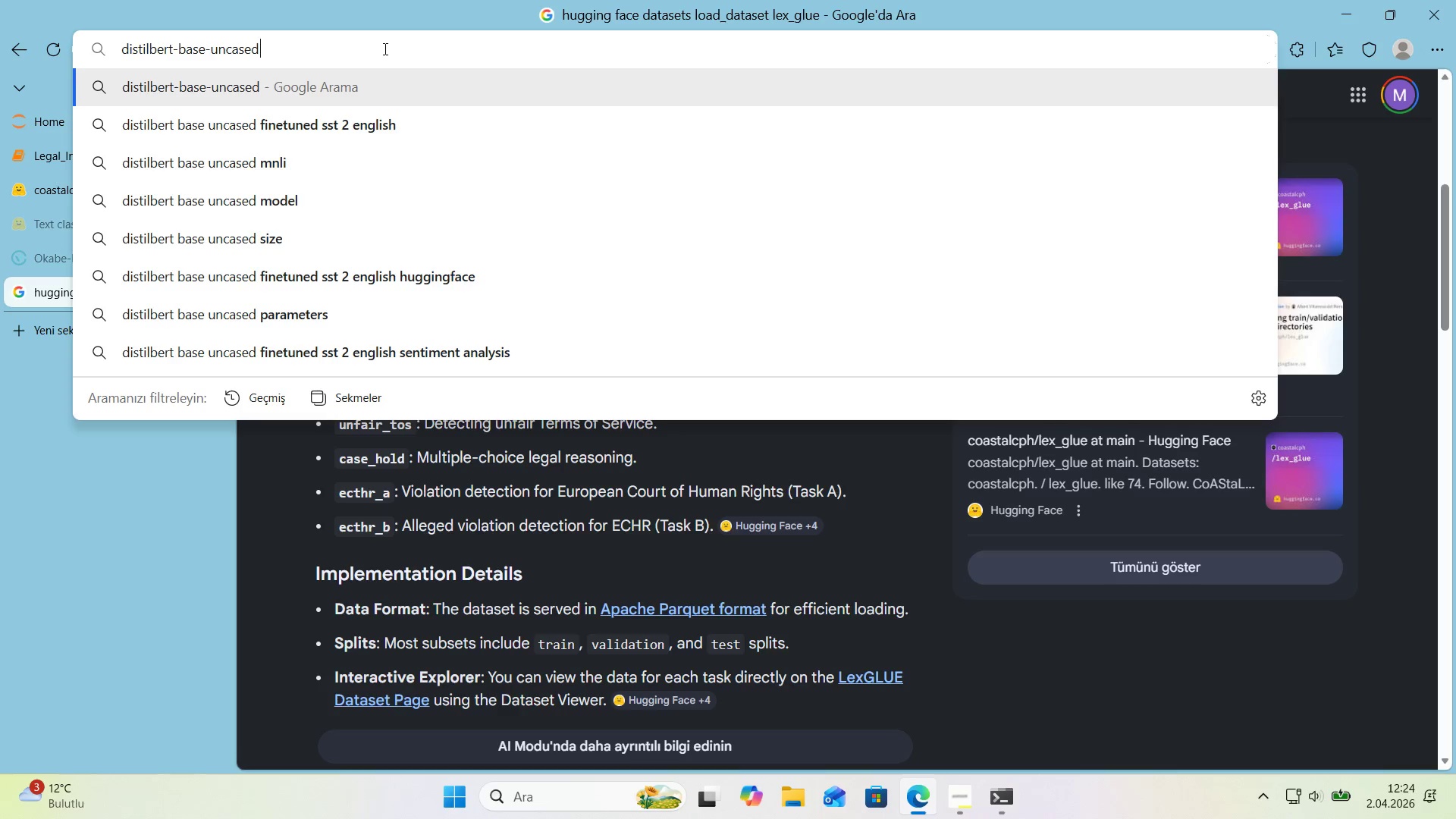 
type( spec)
 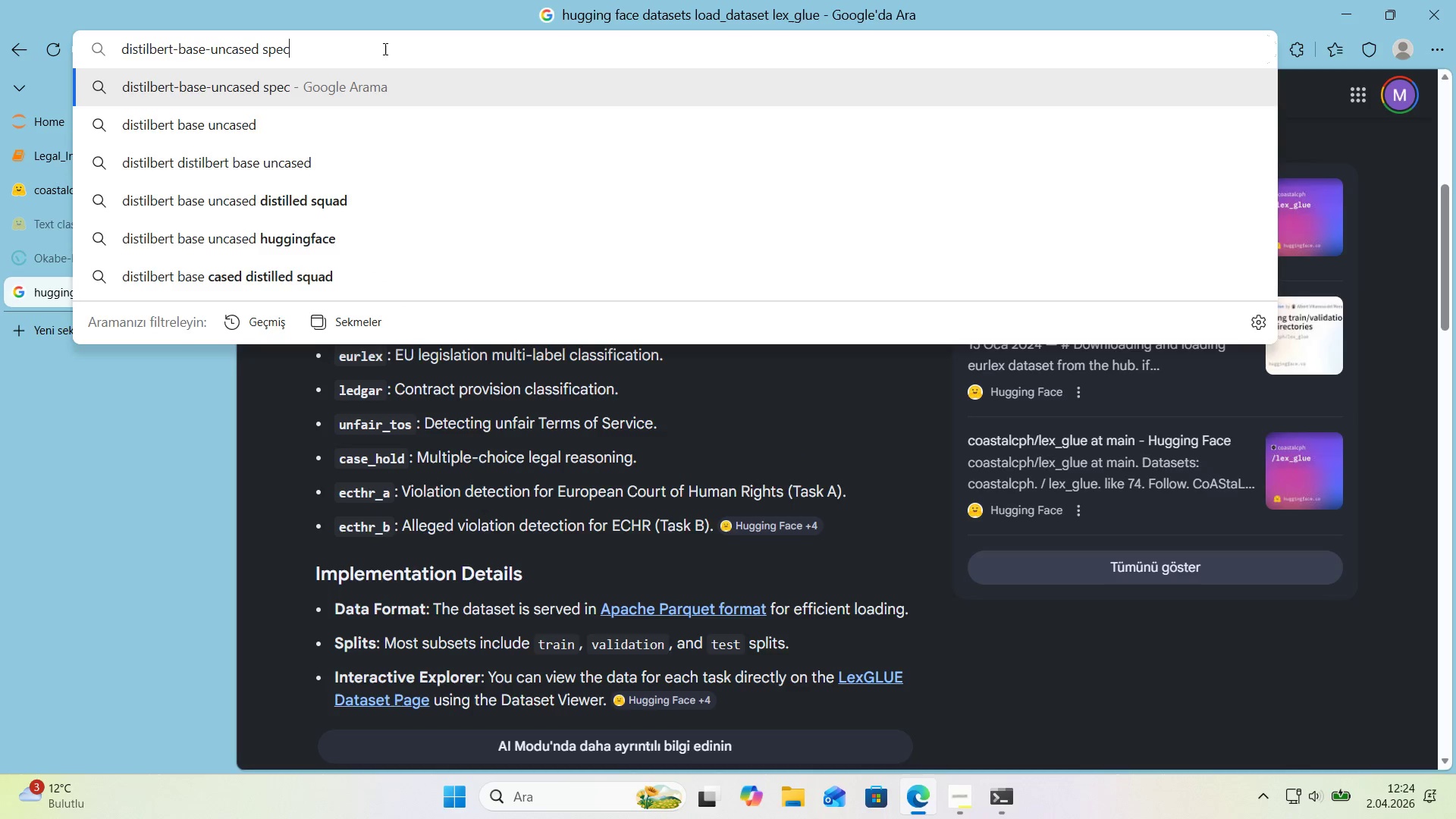 
key(Enter)
 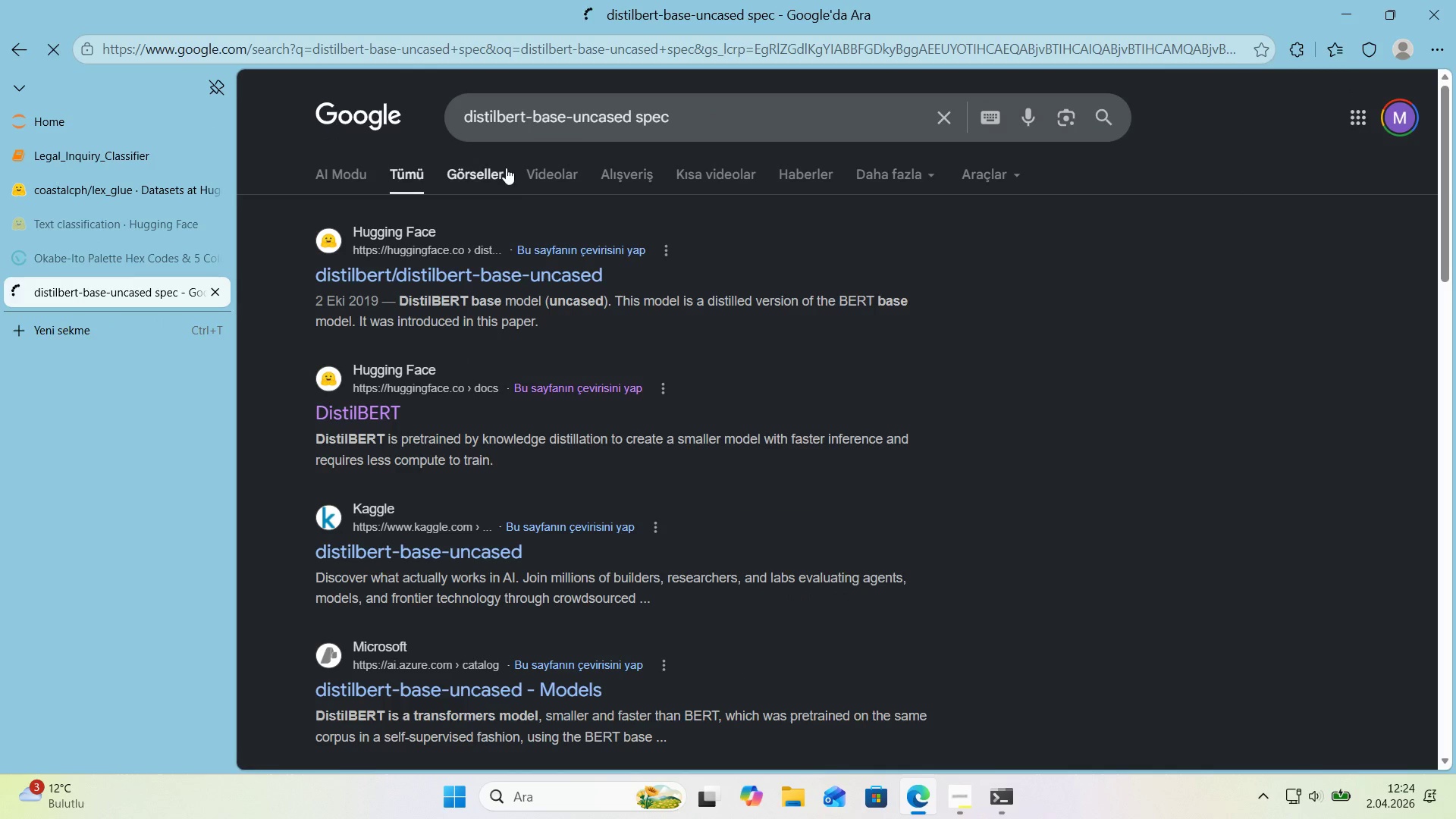 
left_click([510, 272])
 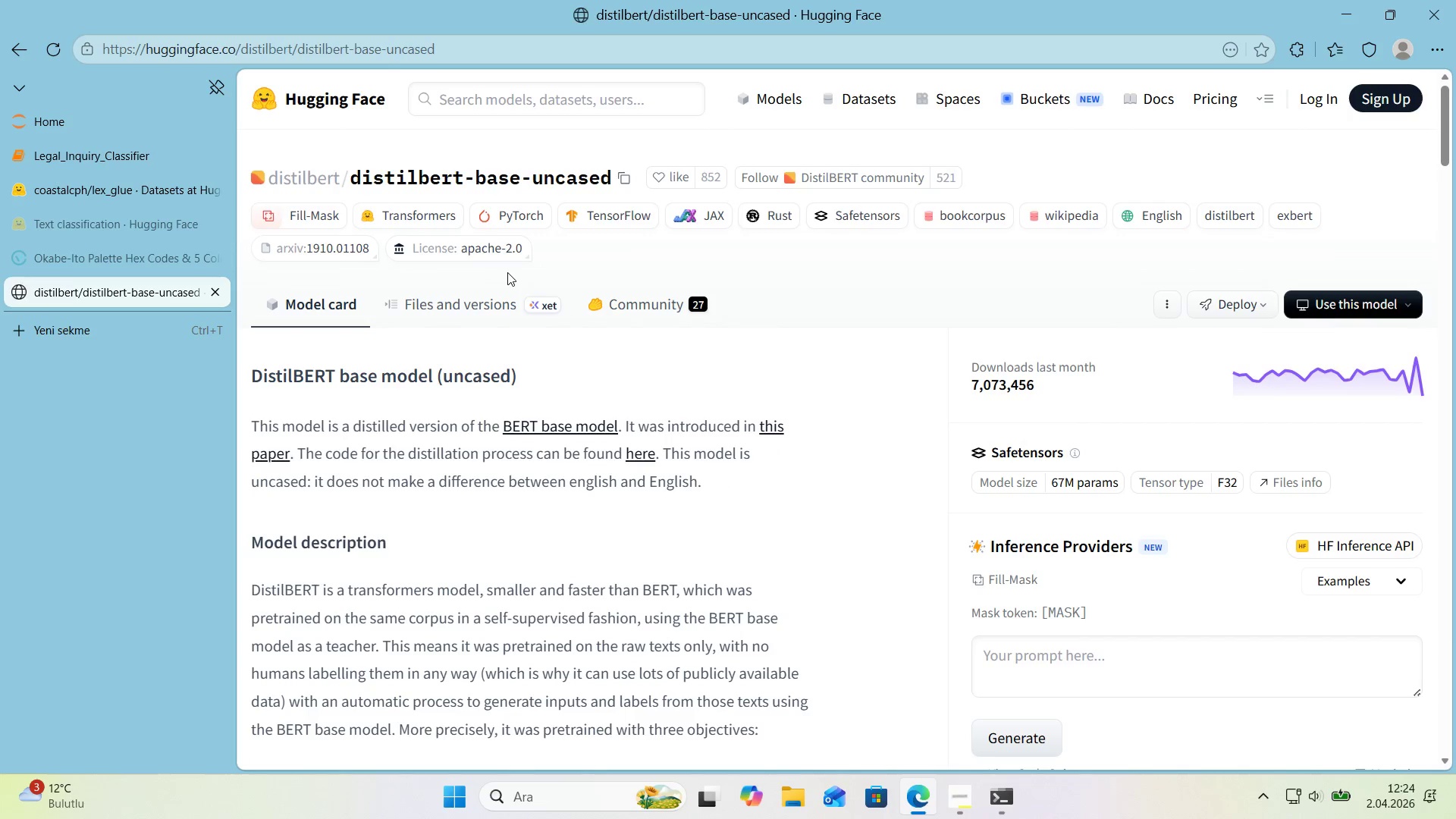 
scroll: coordinate [507, 272], scroll_direction: down, amount: 8.0
 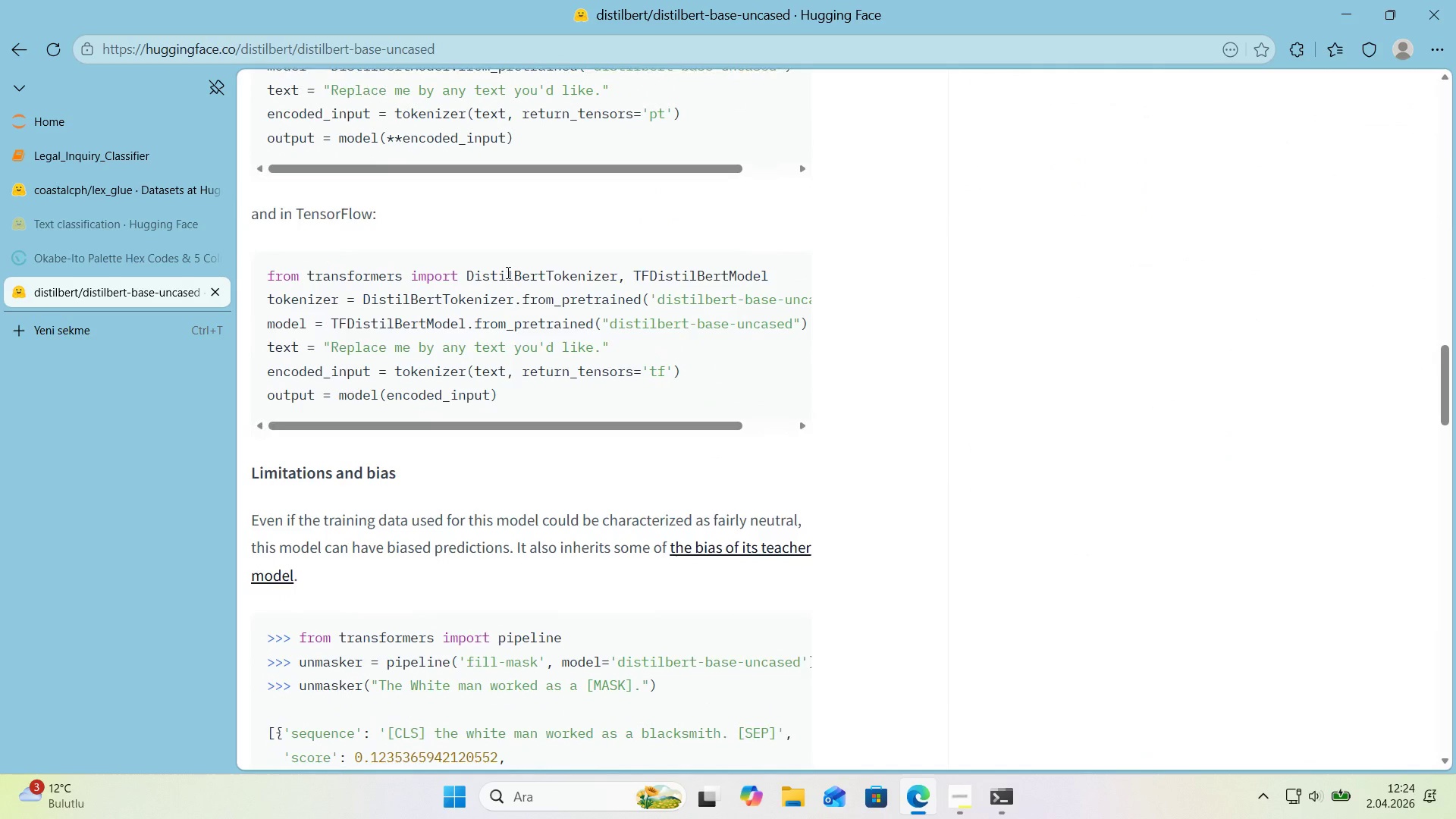 
scroll: coordinate [507, 272], scroll_direction: up, amount: 11.0
 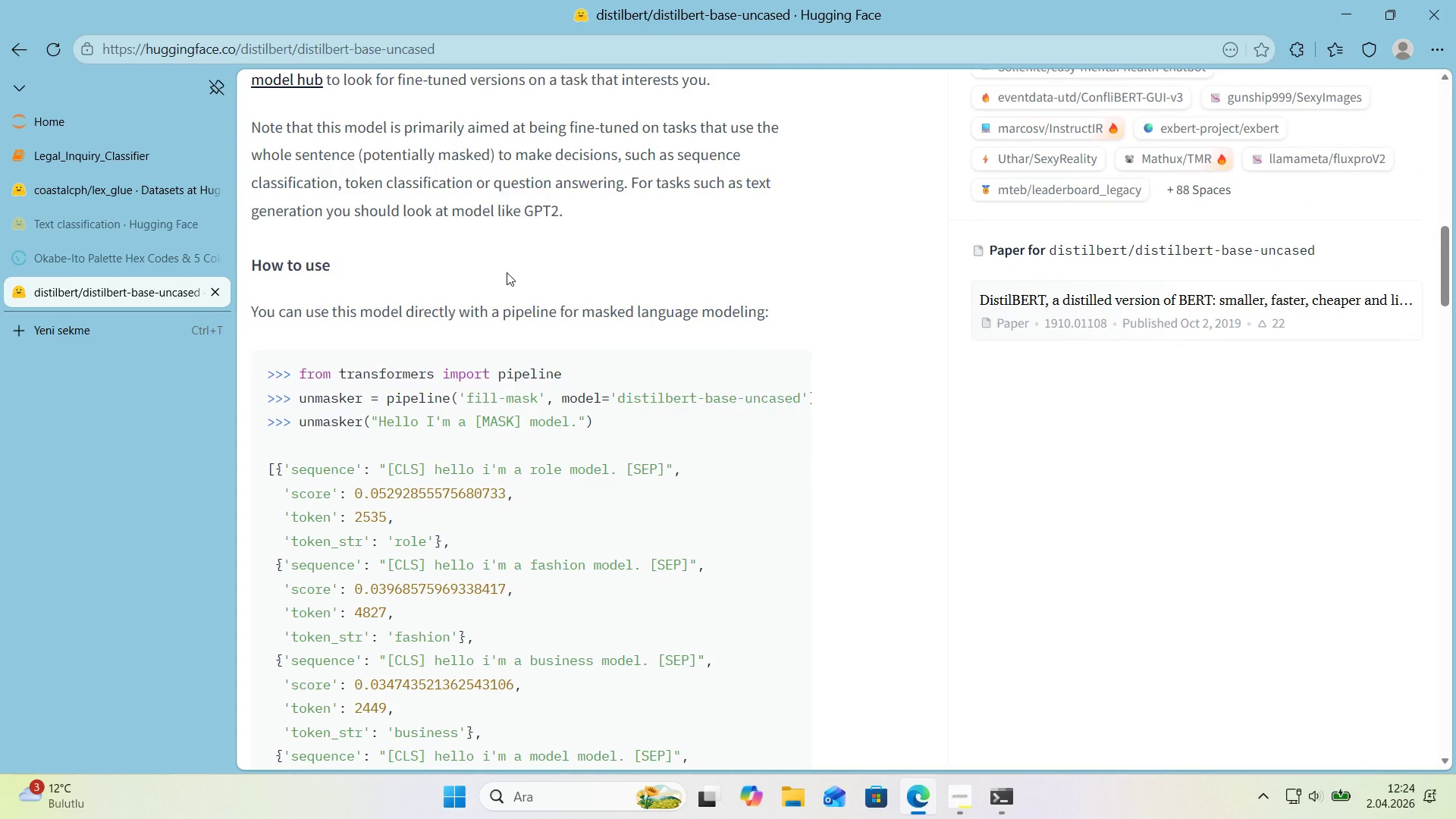 
scroll: coordinate [507, 272], scroll_direction: down, amount: 2.0
 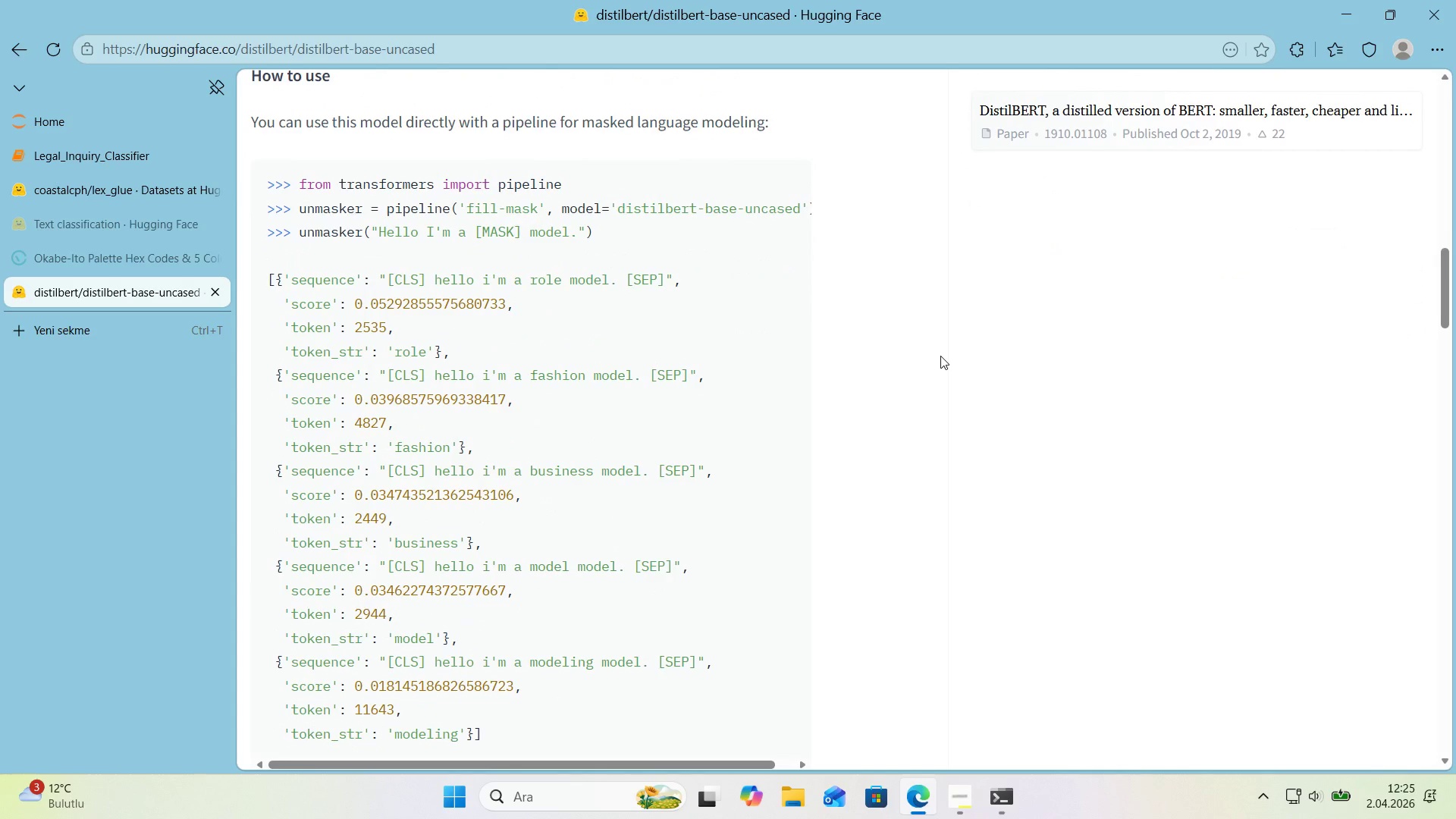 
wait(35.97)
 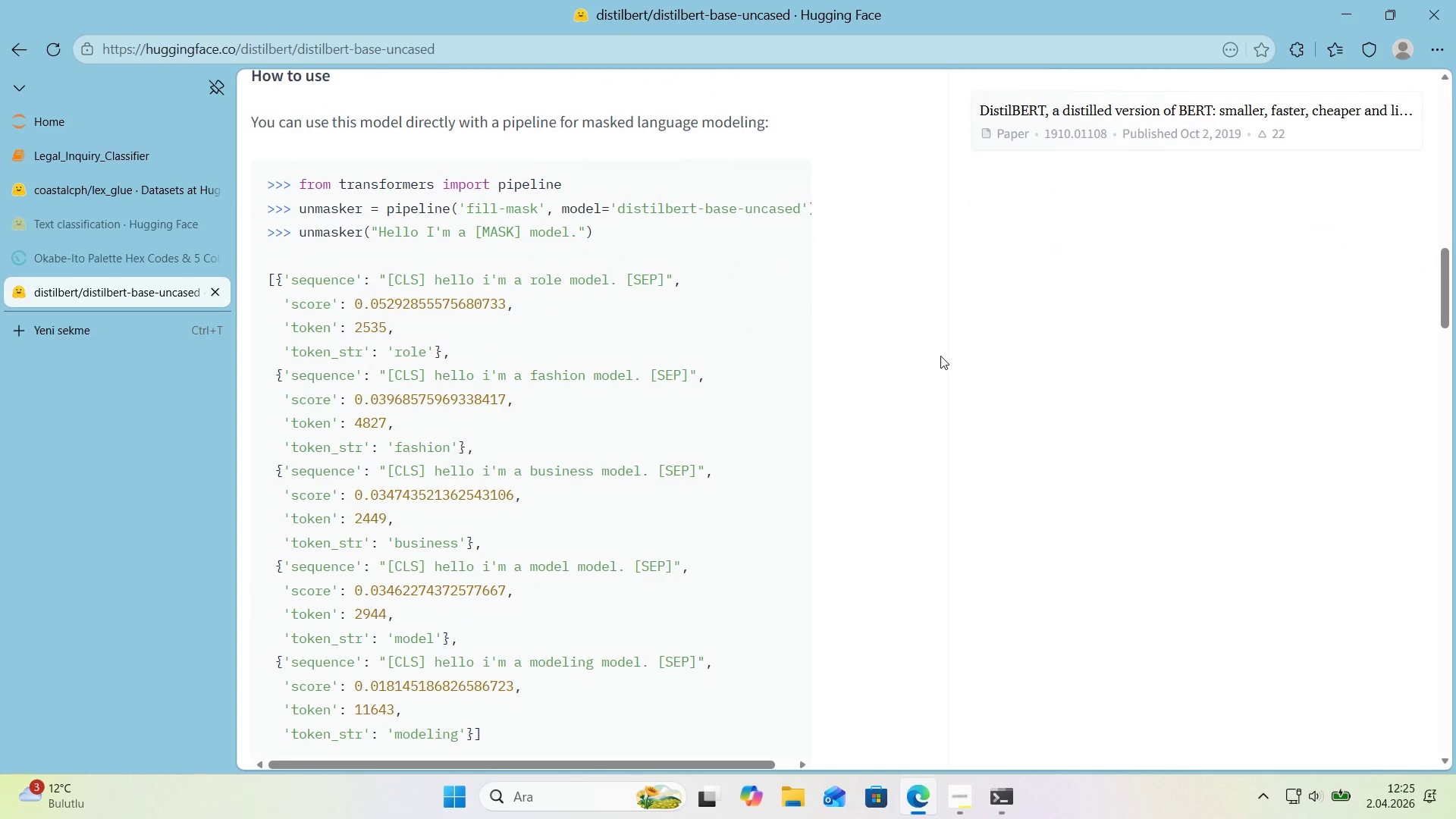 
scroll: coordinate [893, 372], scroll_direction: up, amount: 1.0
 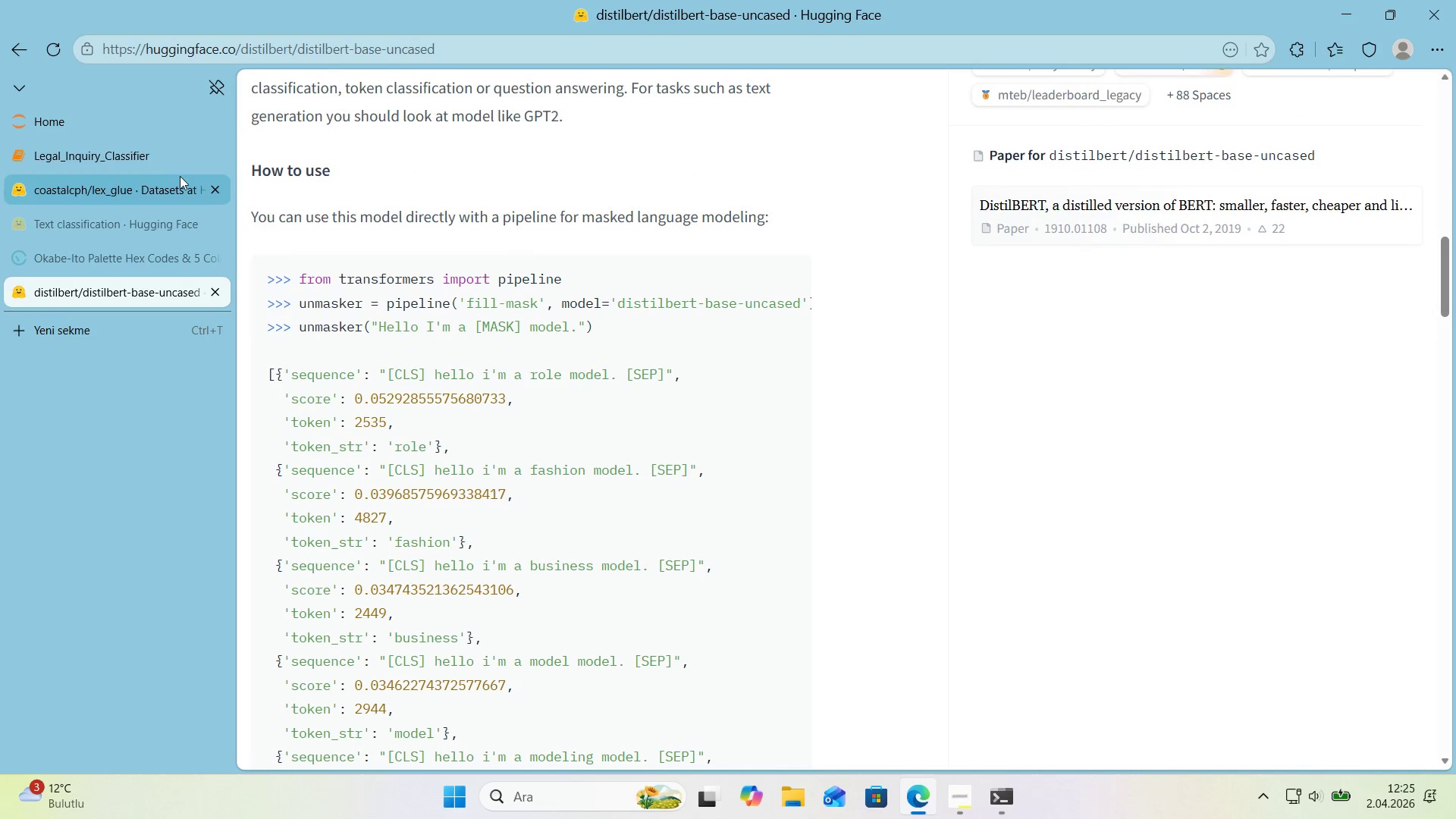 
left_click([81, 152])
 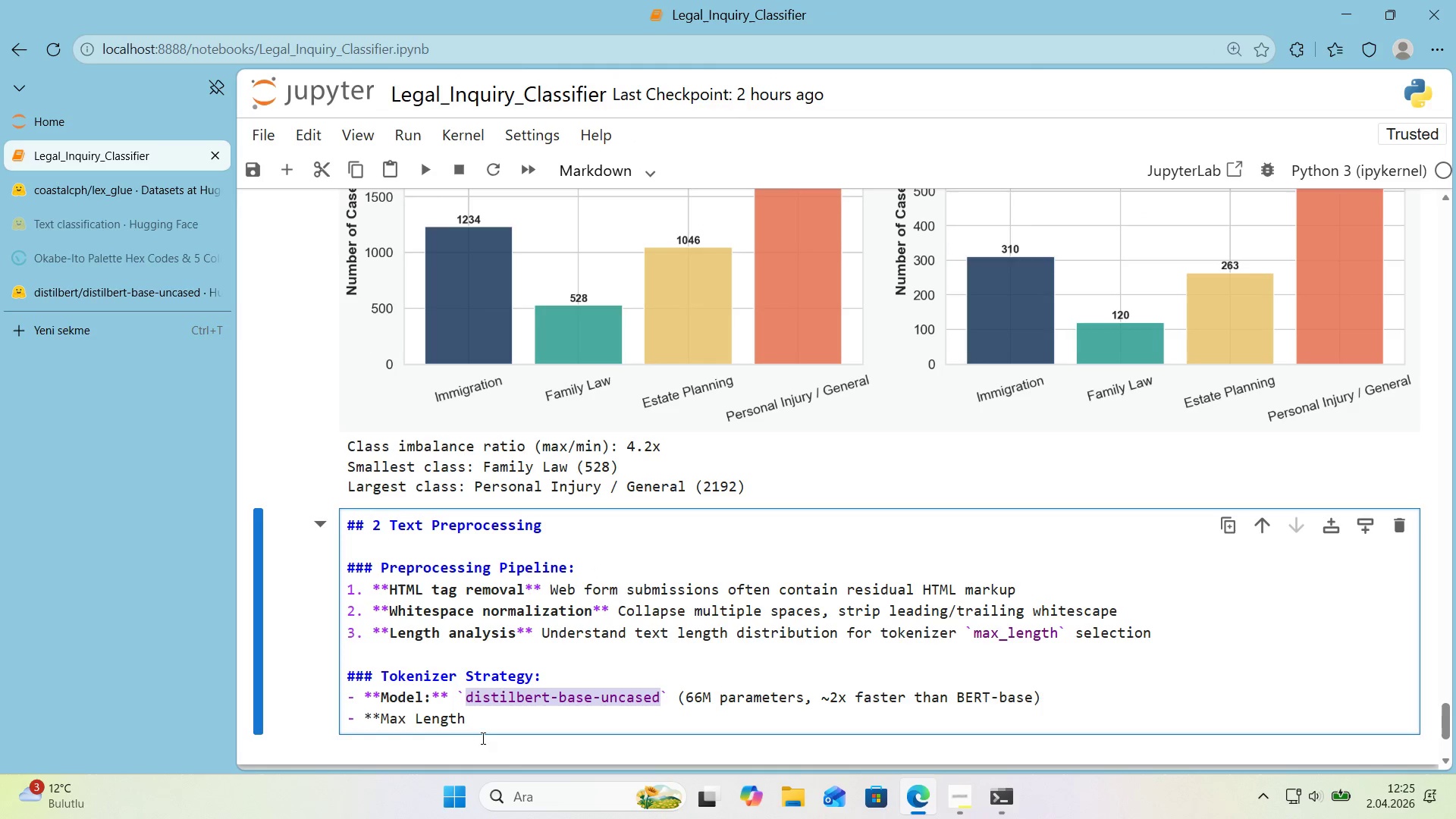 
left_click([472, 719])
 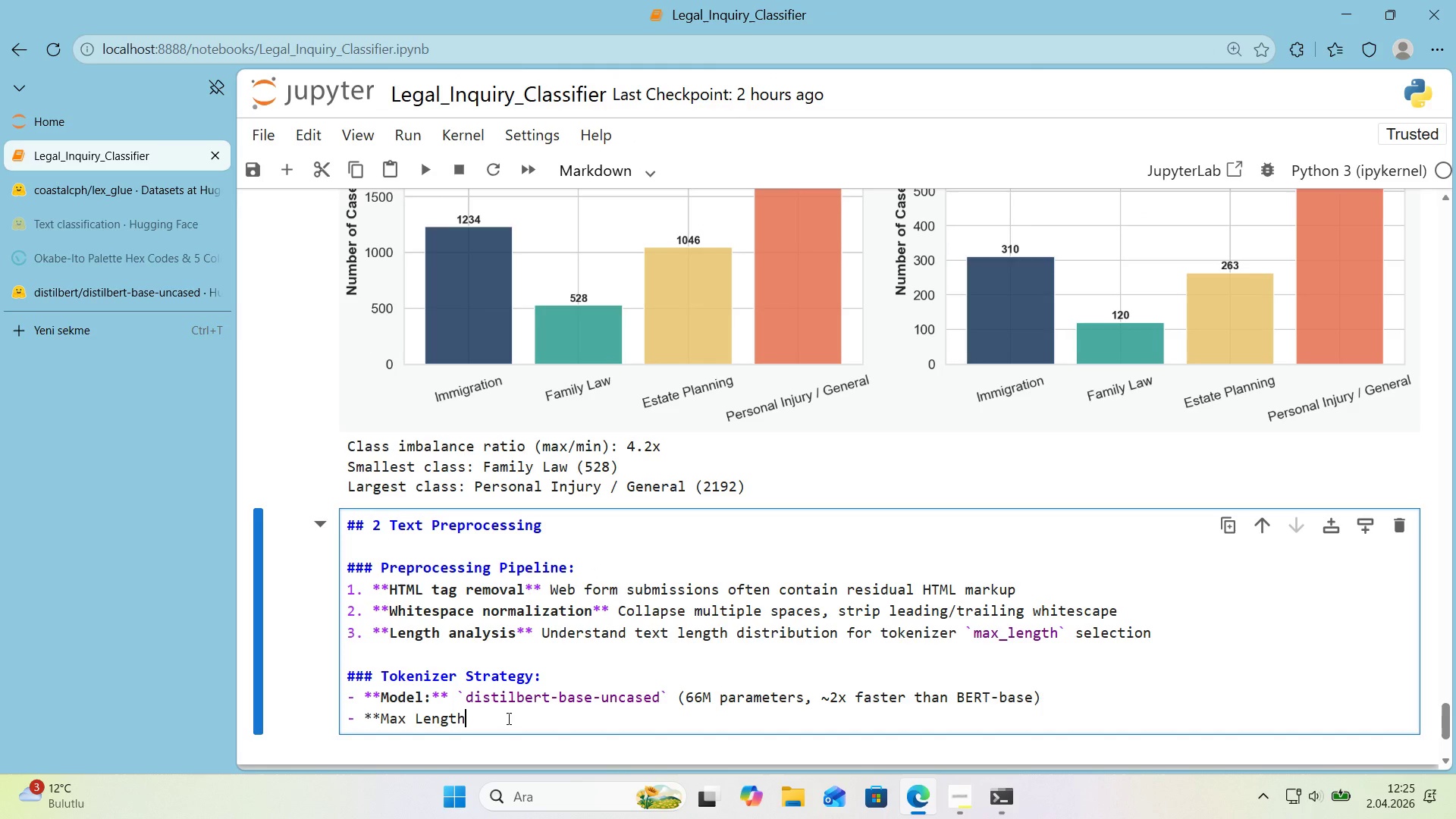 
type(>** 256t )
key(Backspace)
key(Backspace)
type( tokens captures open'ng sect'ons of legal)
 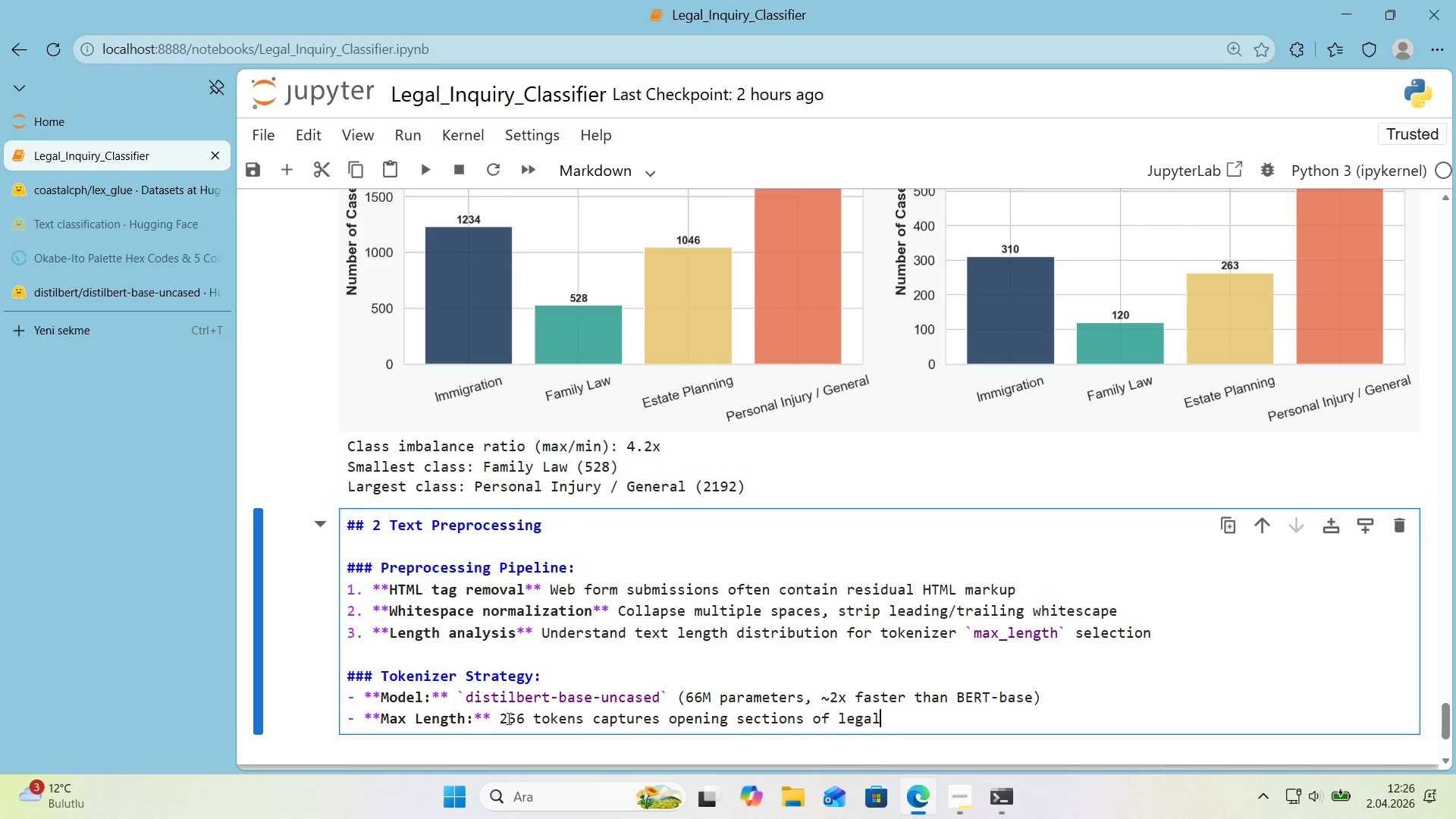 
wait(6.91)
 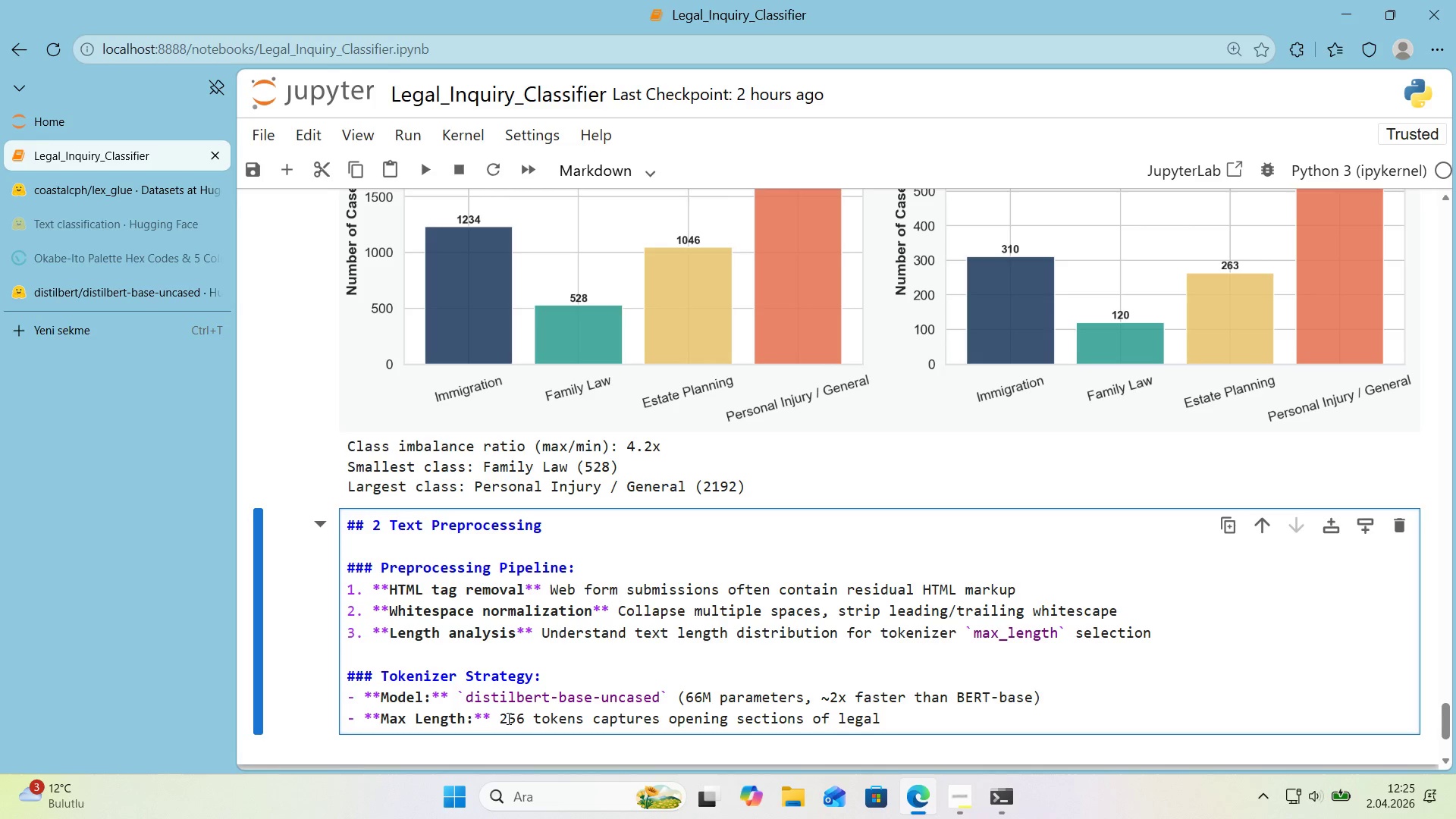 
type( op'n'ons)
 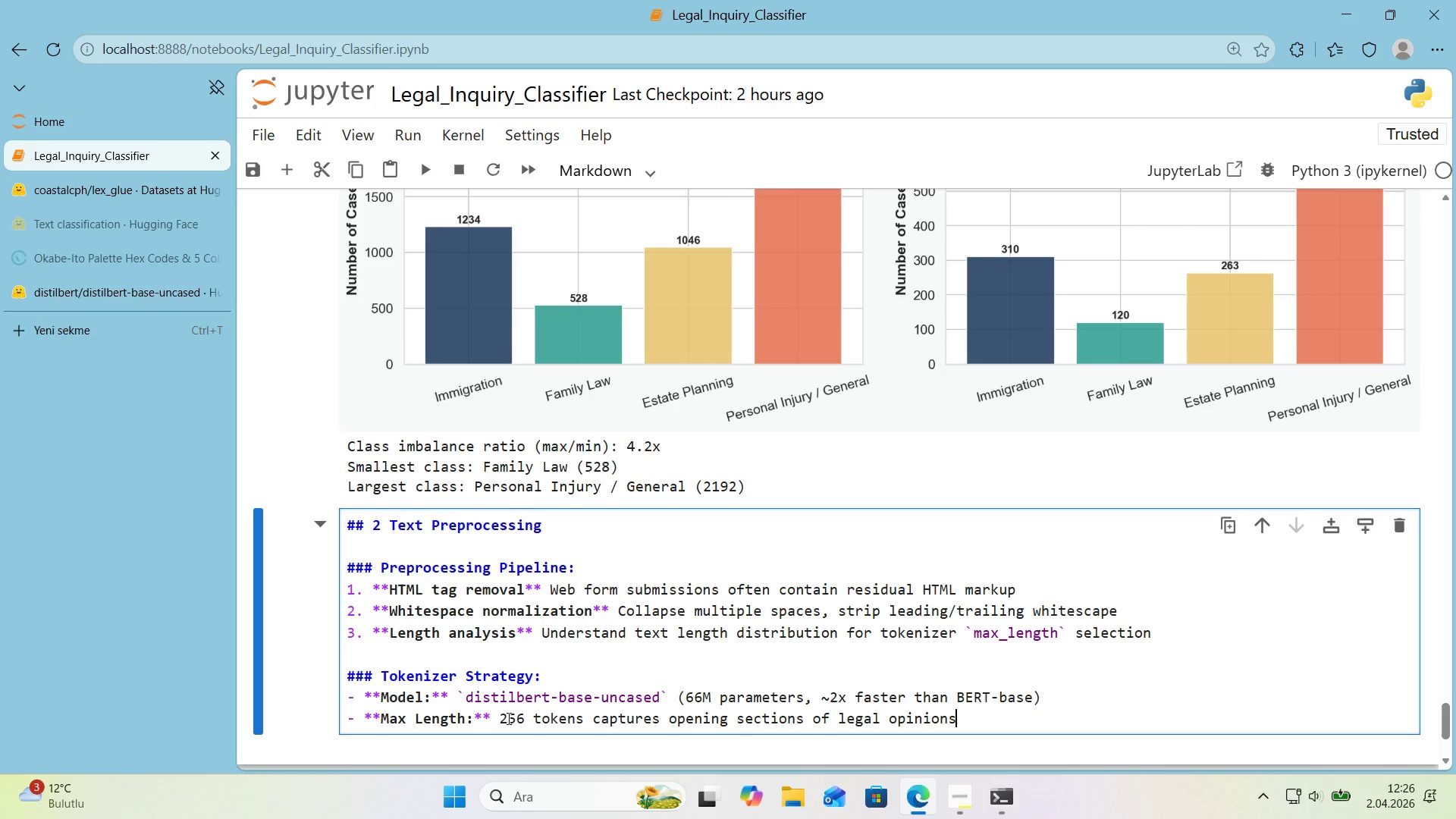 
type( where key legal 'ssues are typ'cally stated)
 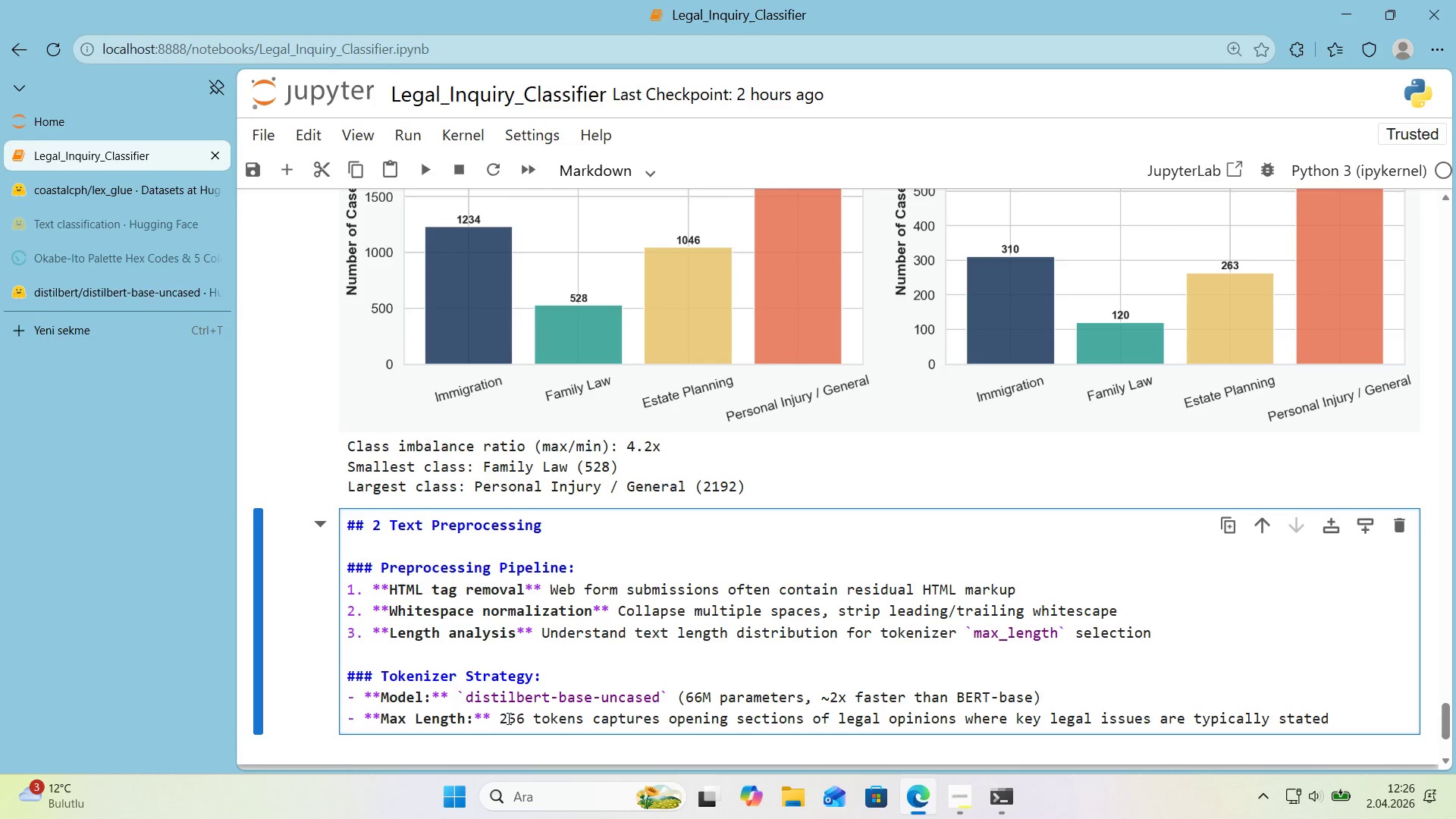 
wait(7.75)
 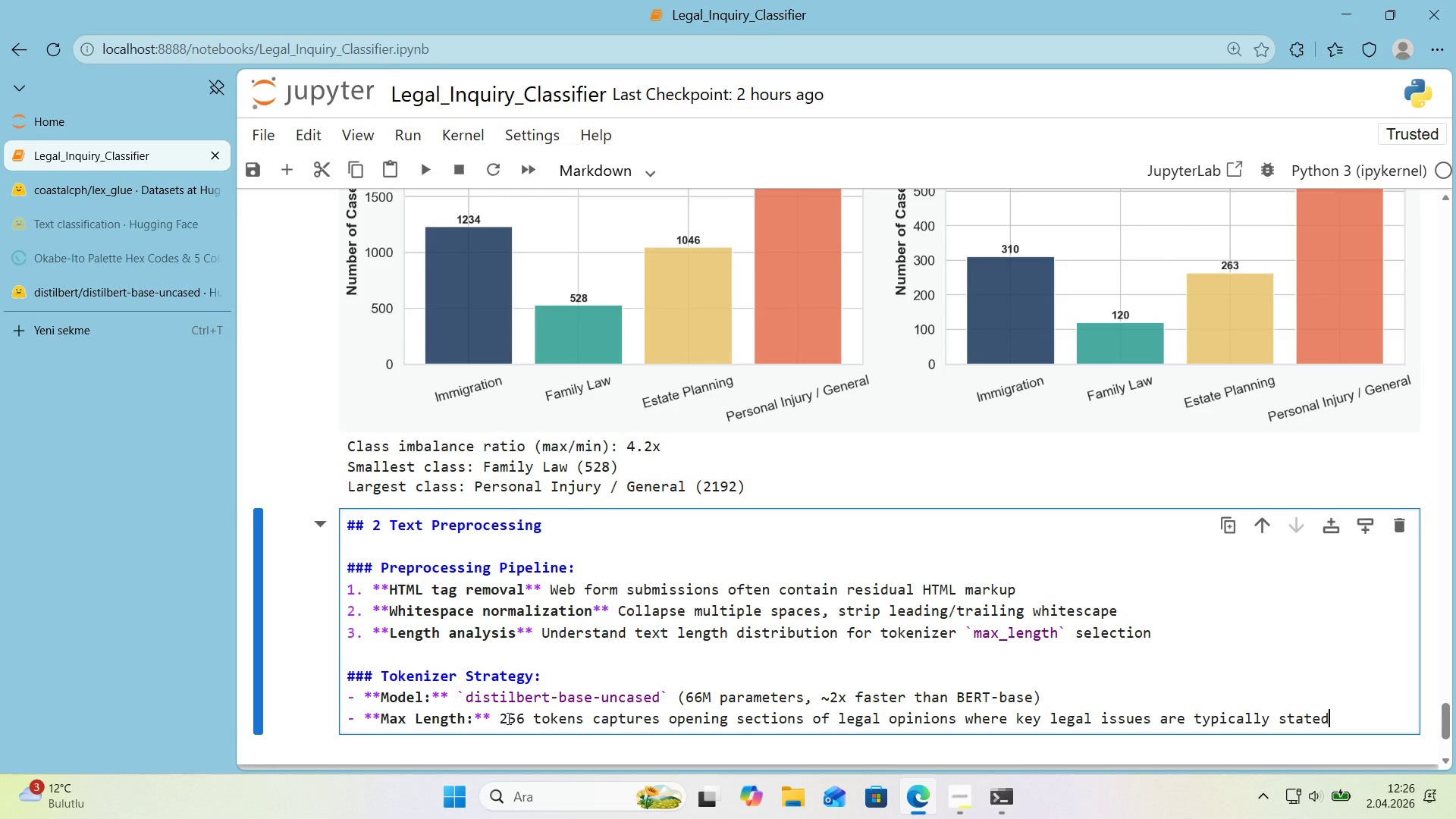 
key(Enter)
 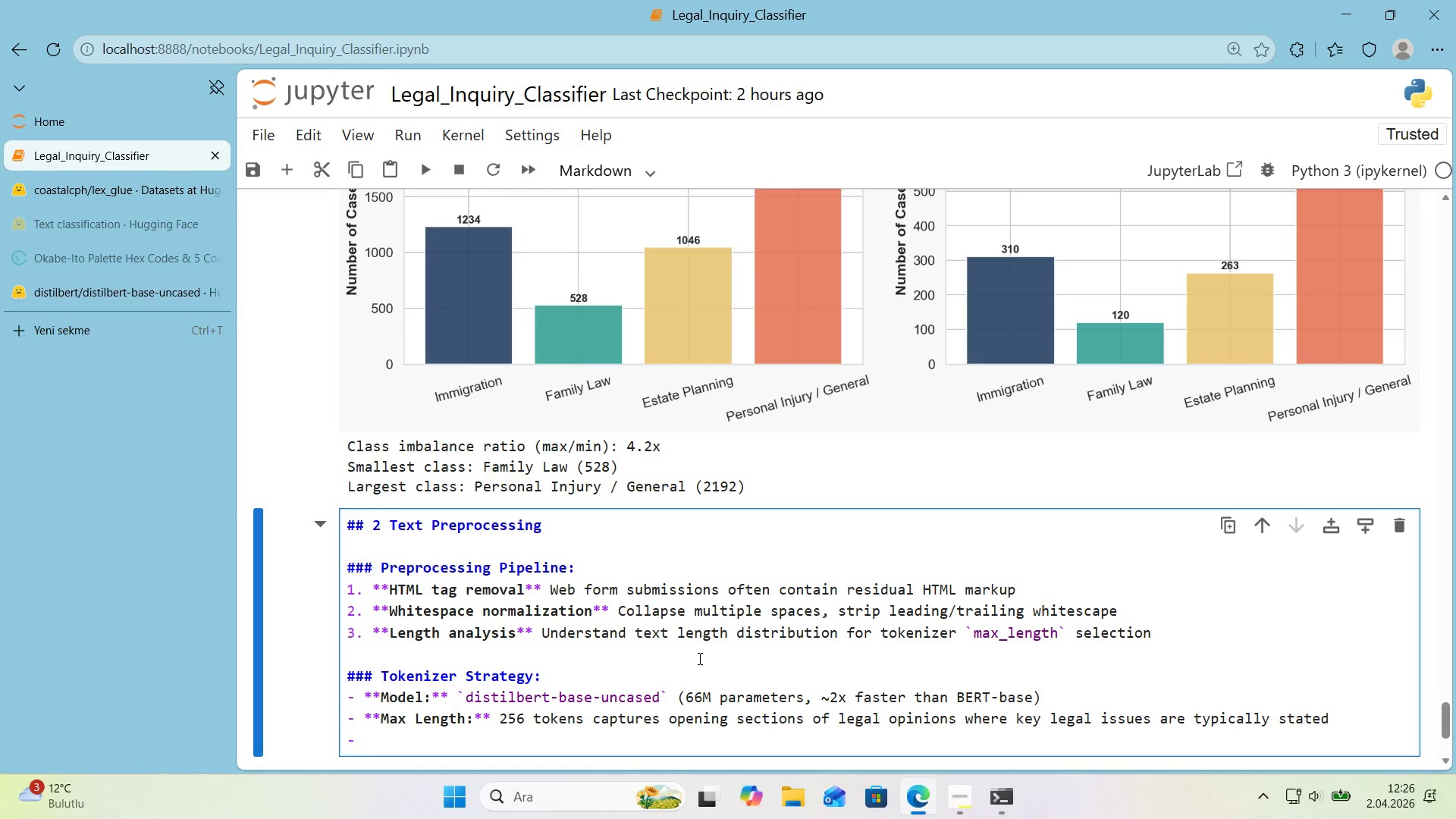 
scroll: coordinate [701, 662], scroll_direction: down, amount: 1.0
 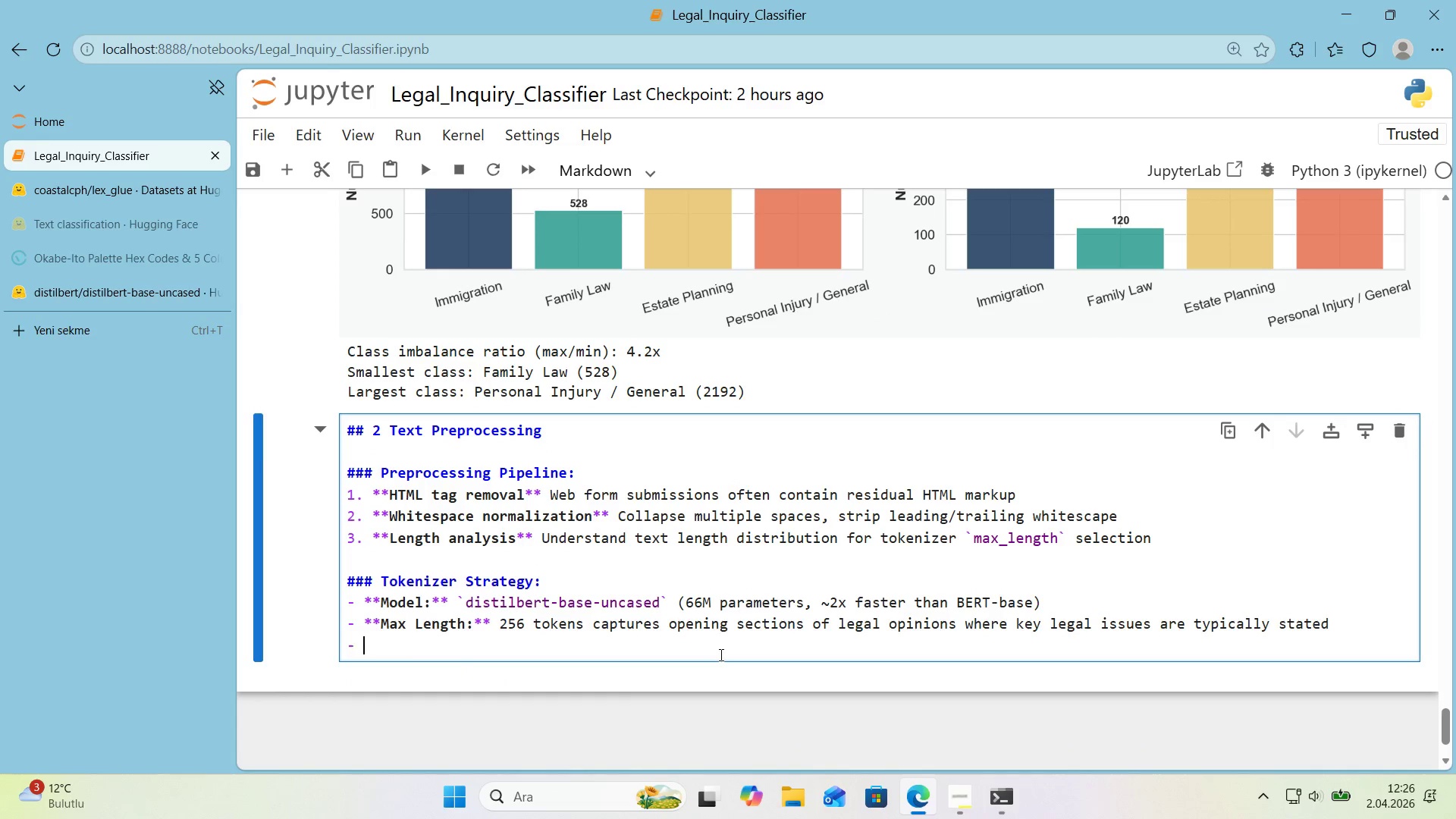 
type(**Truncat'on>** R'ght s)
key(Backspace)
key(Backspace)
type(-s'de trunca')
key(Backspace)
type(t'on *()
 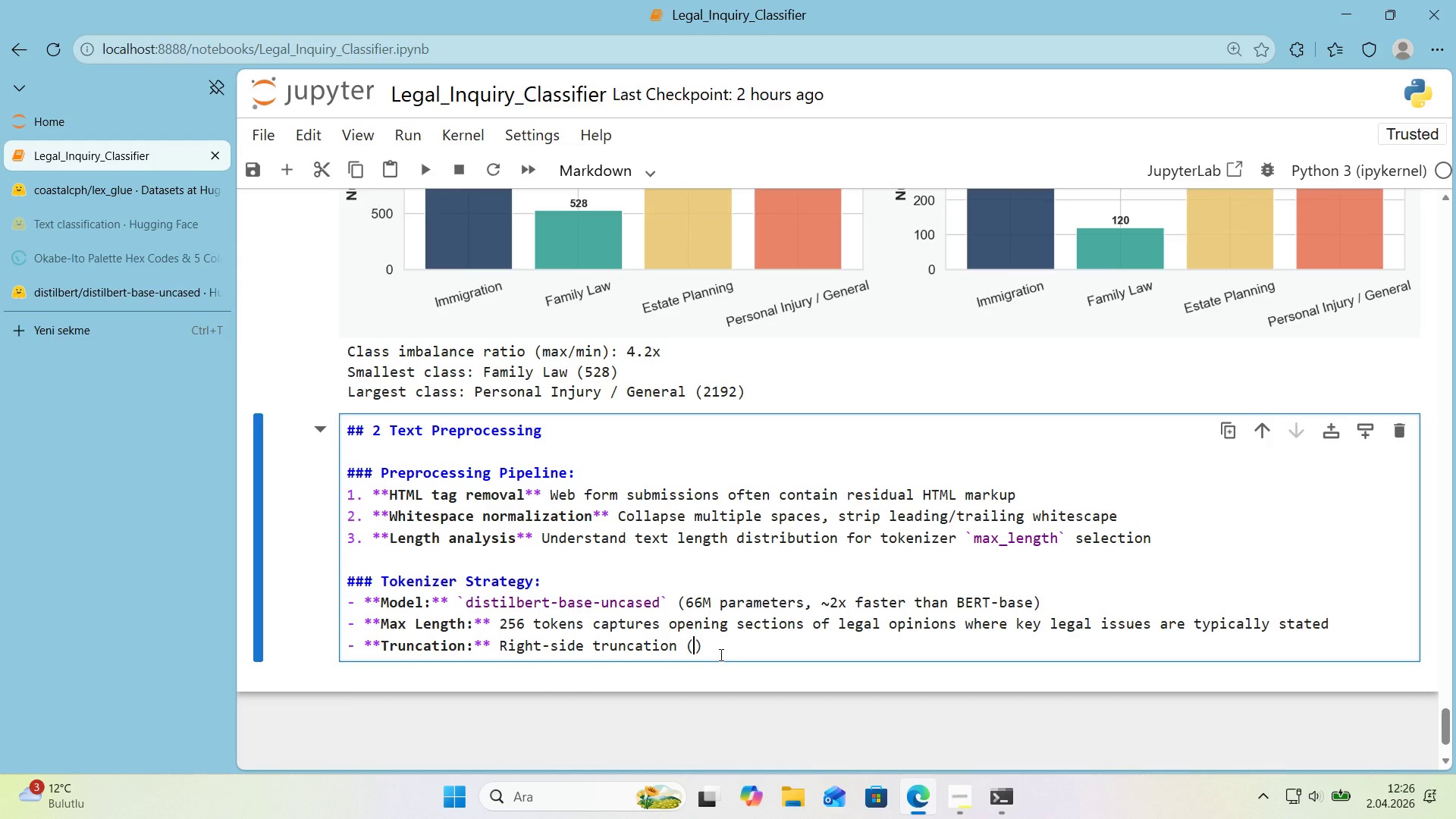 
 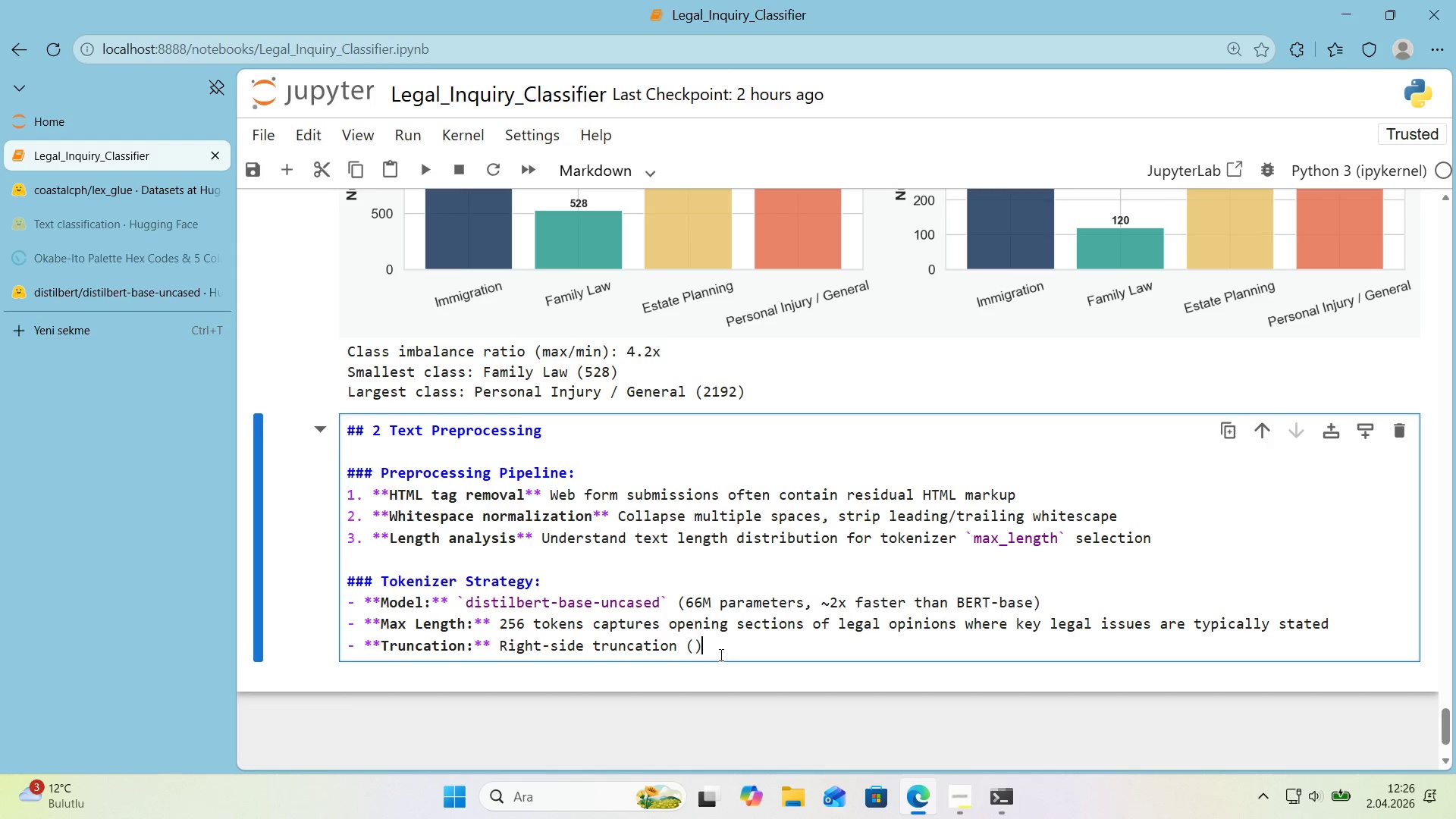 
key(ArrowLeft)
 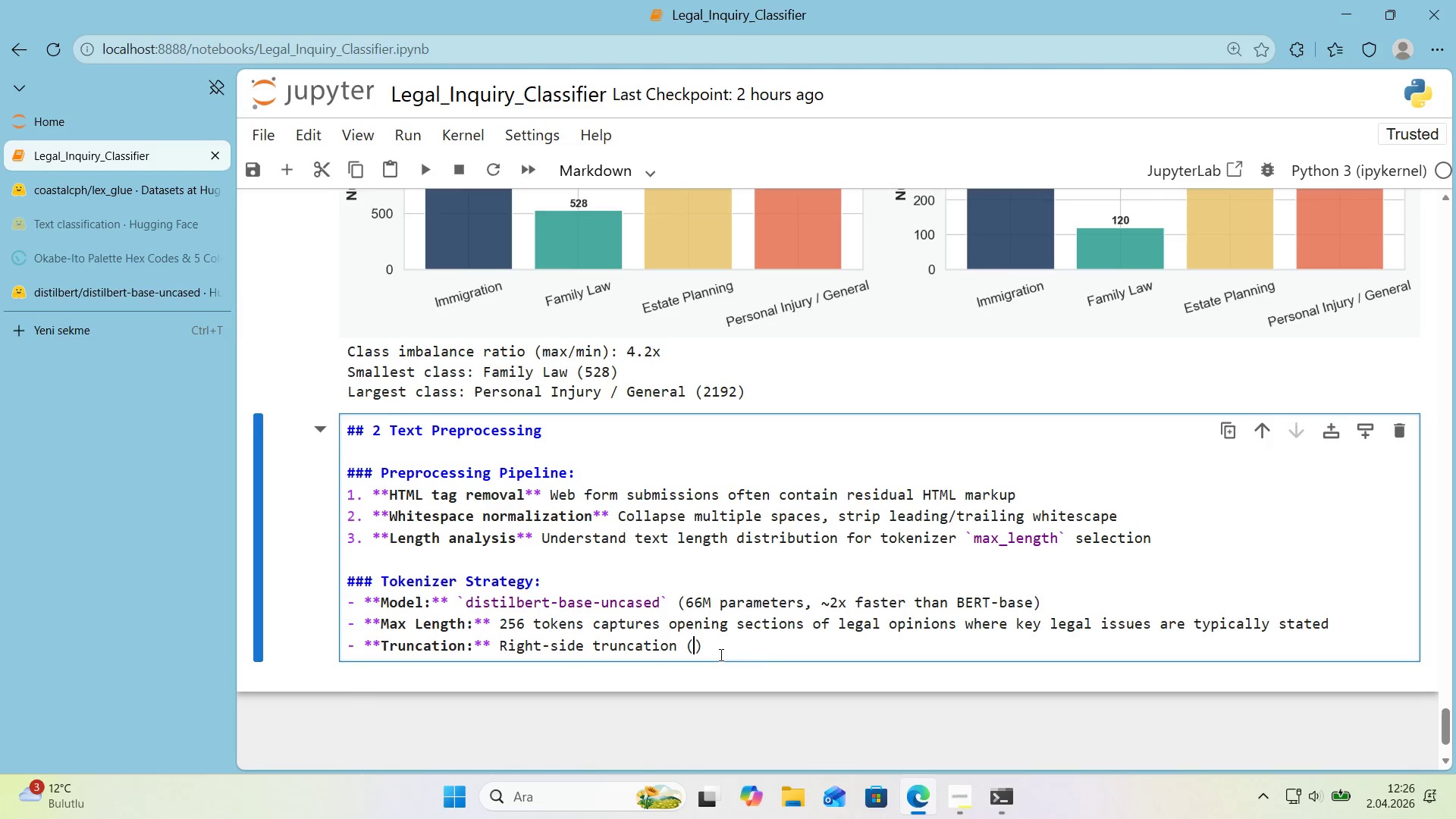 
type(standardd f)
key(Backspace)
key(Backspace)
key(Backspace)
type( for class'f'cat'on tasks)
 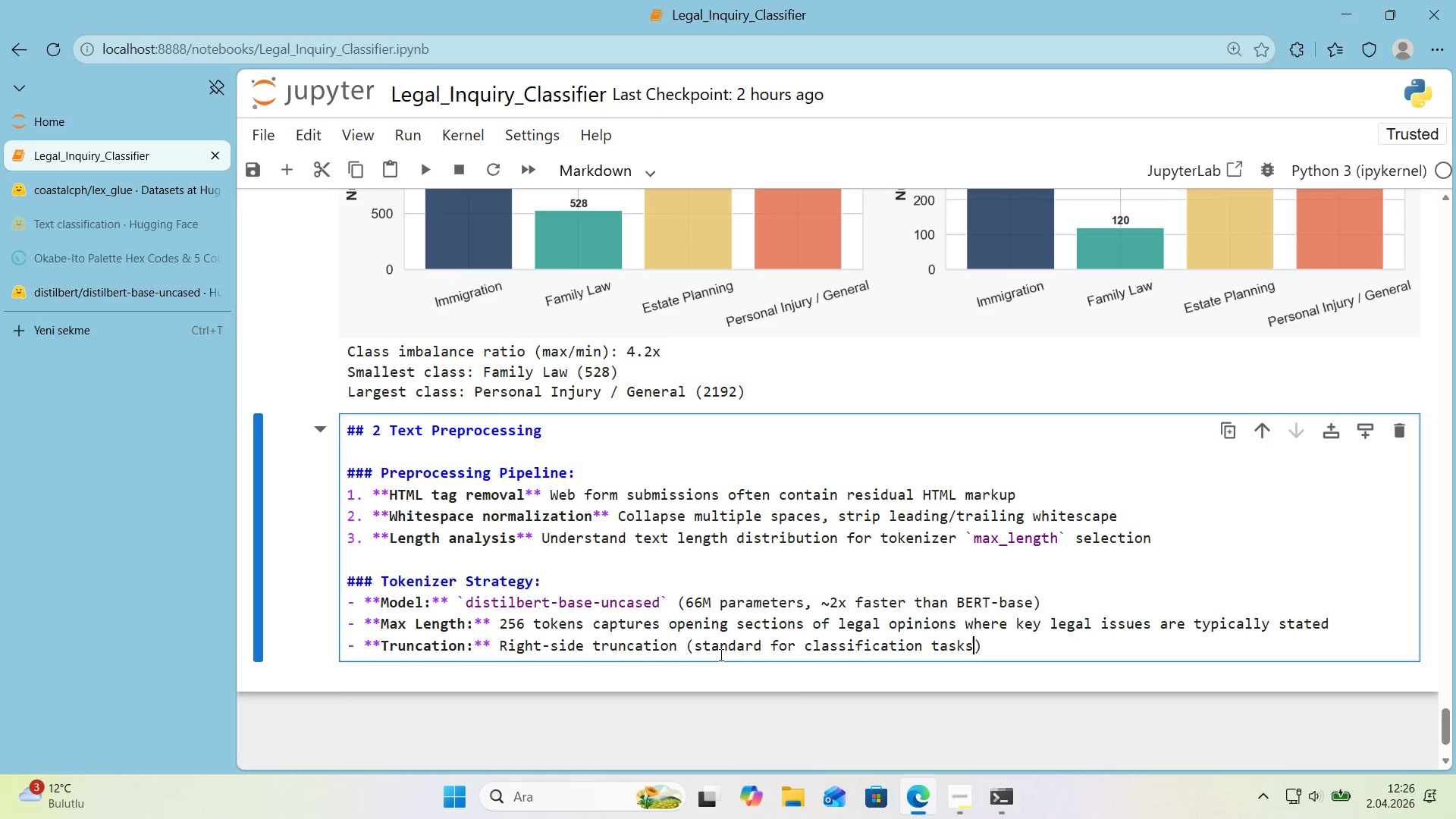 
key(ArrowRight)
 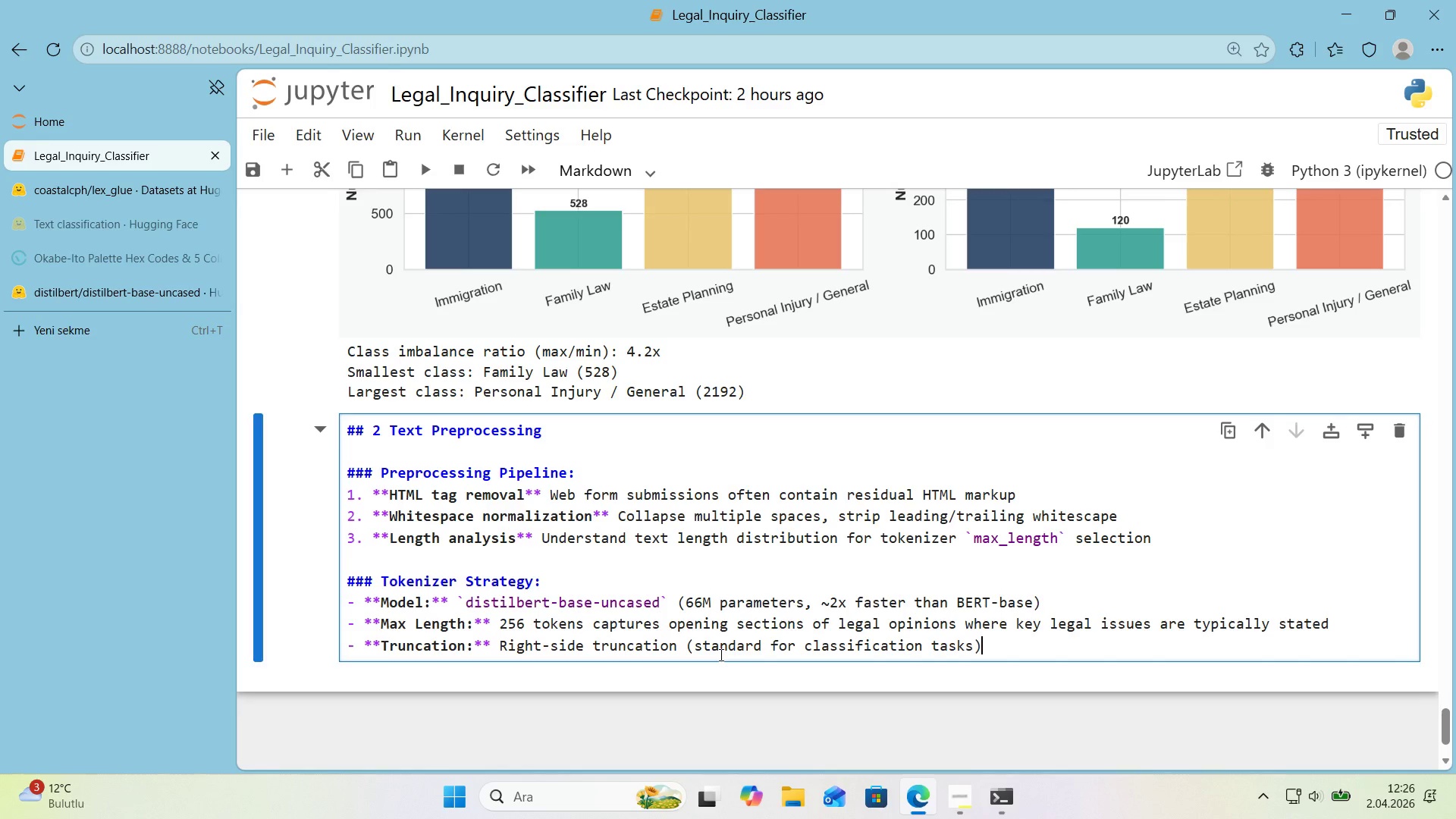 
key(Enter)
 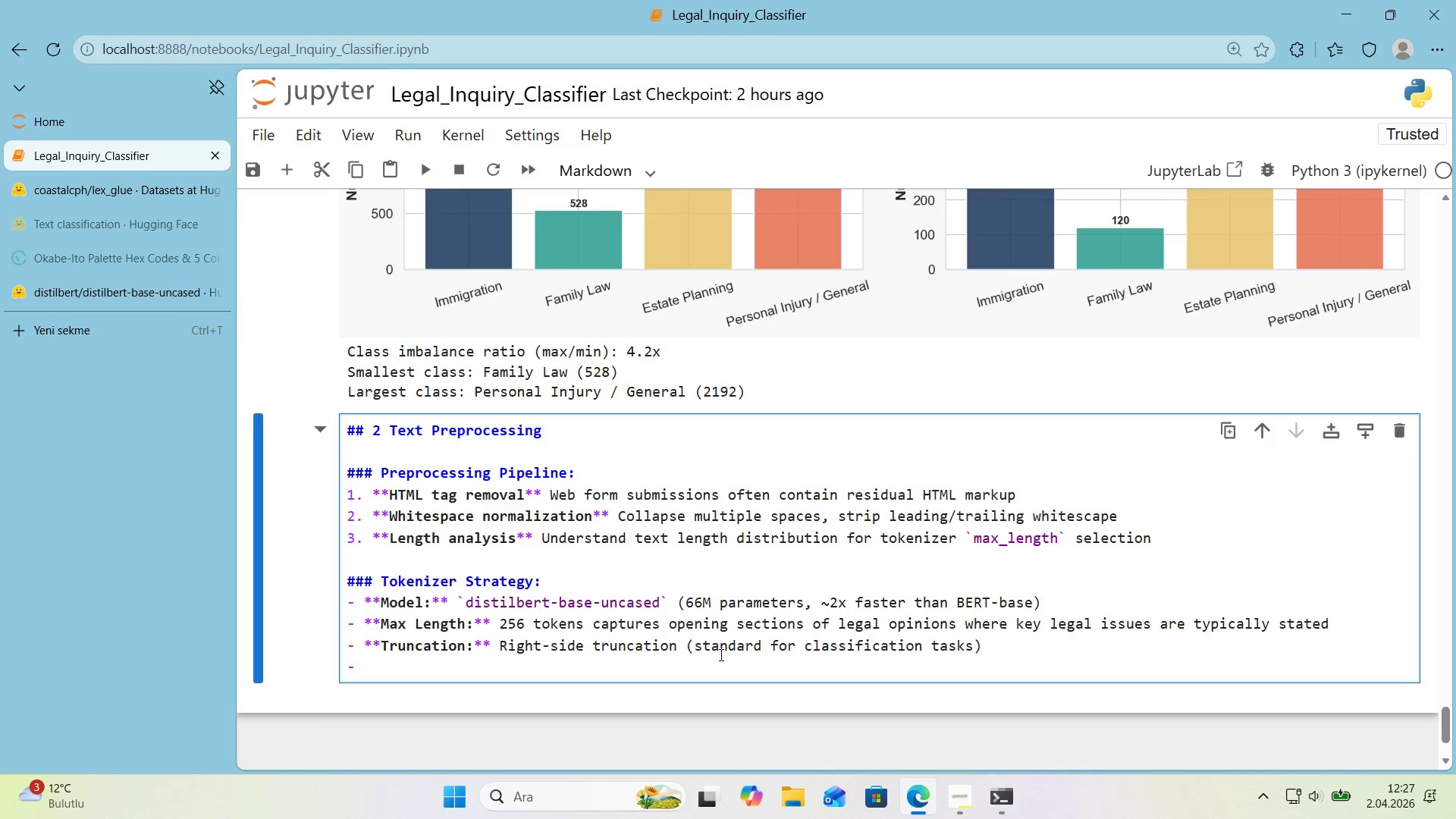 
wait(11.55)
 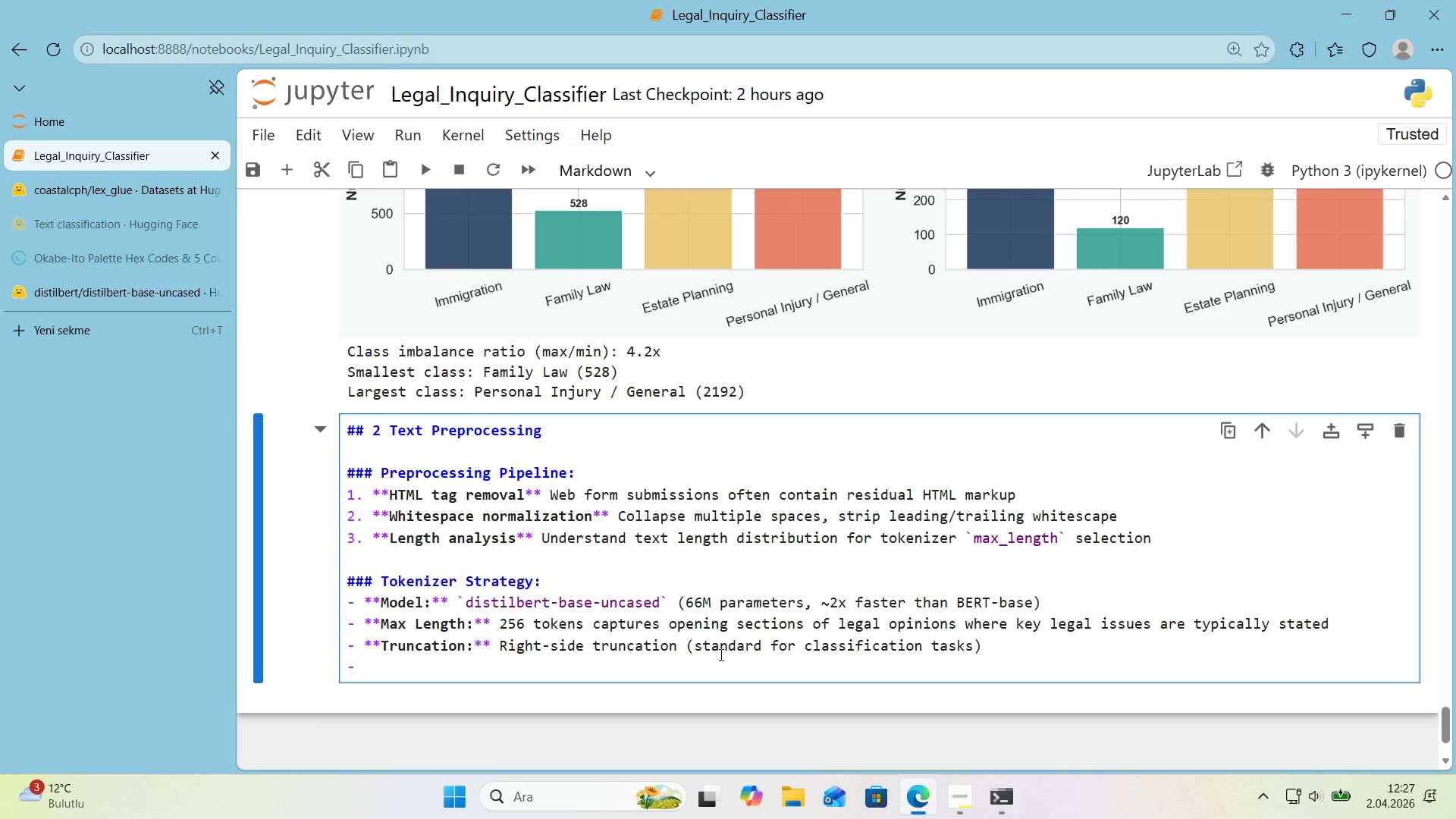 
type(**Padd'ng>** Pad to max_length for un'form)
 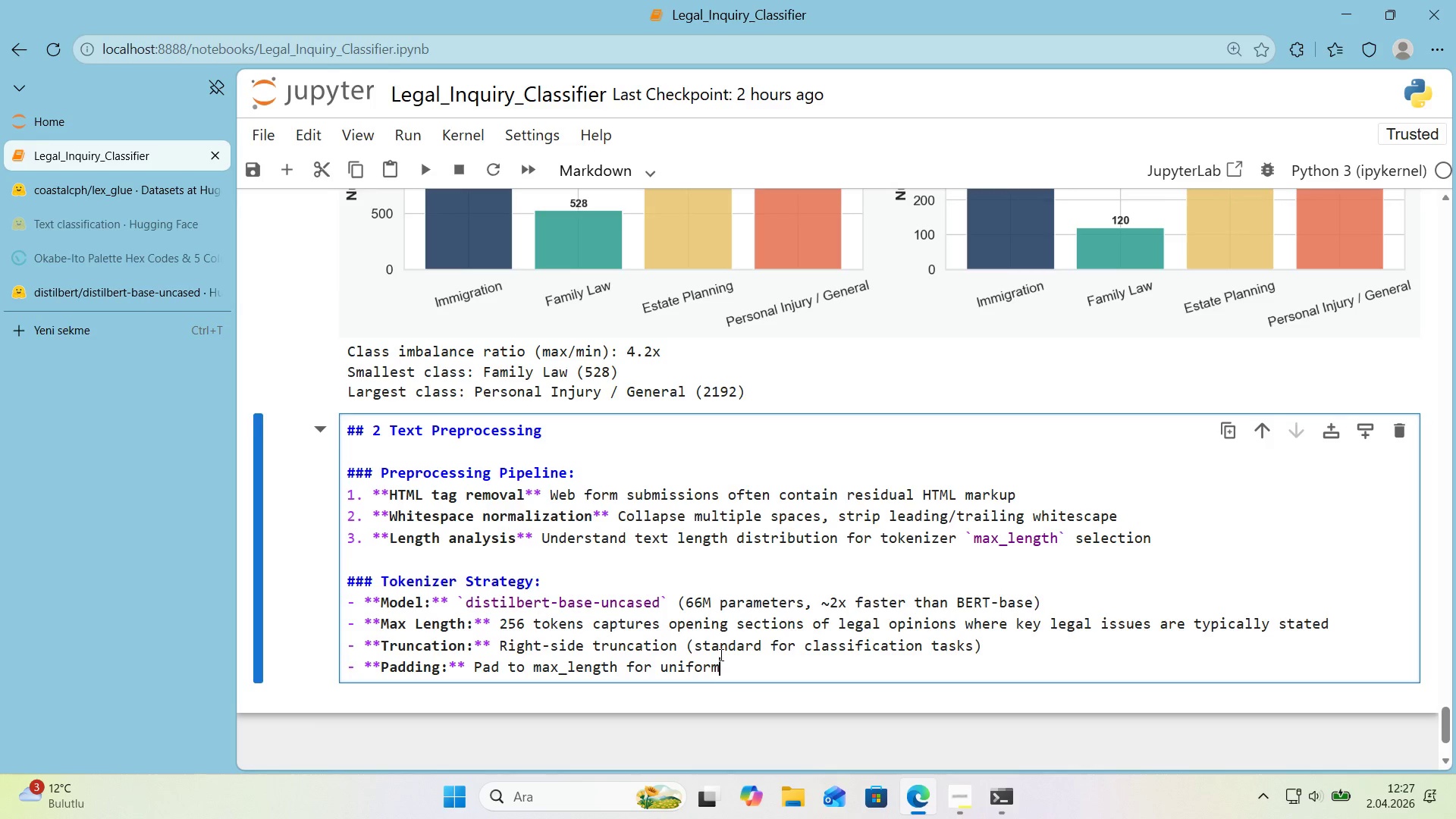 
wait(34.8)
 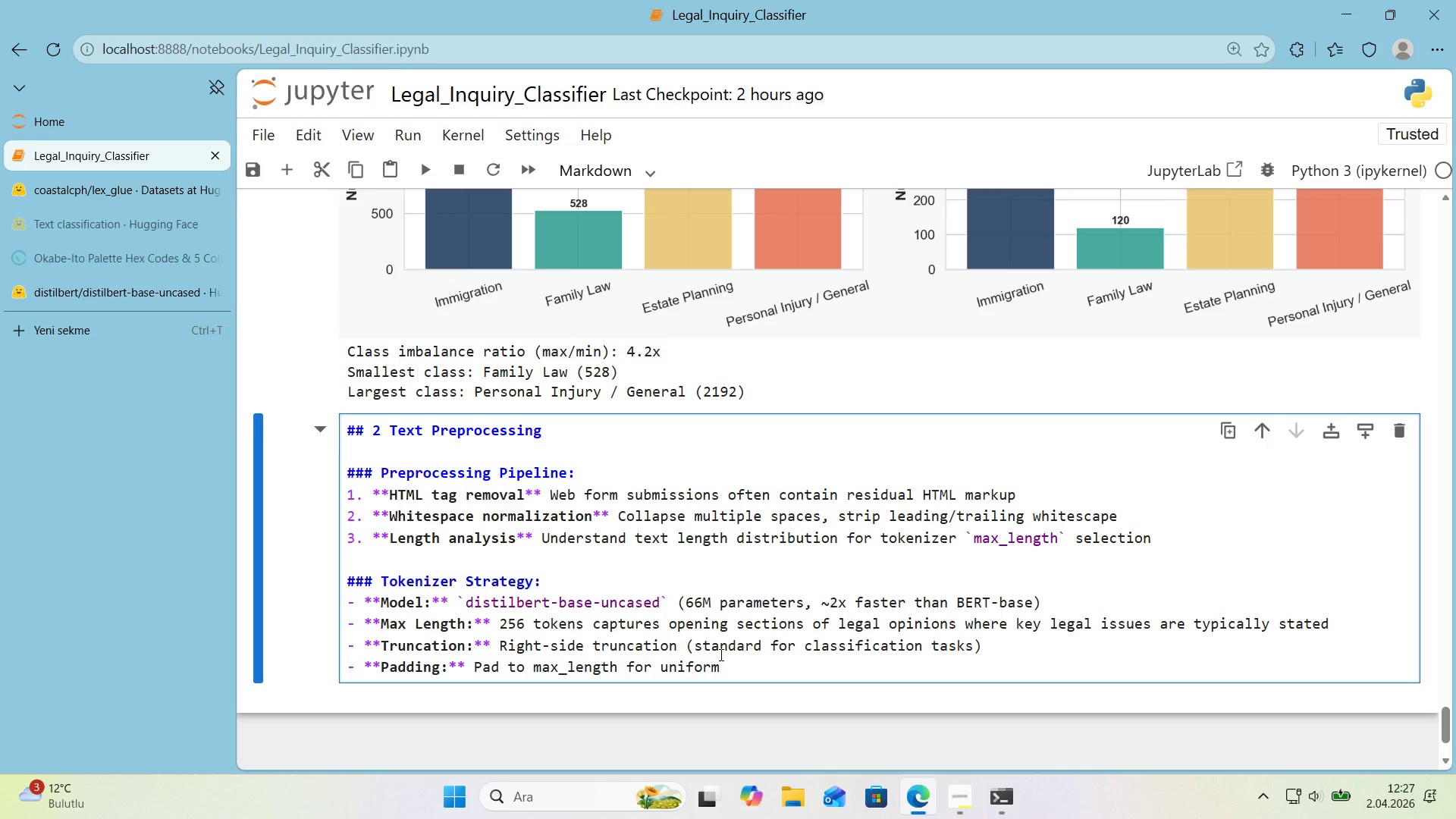 
type( batch process'ng)
 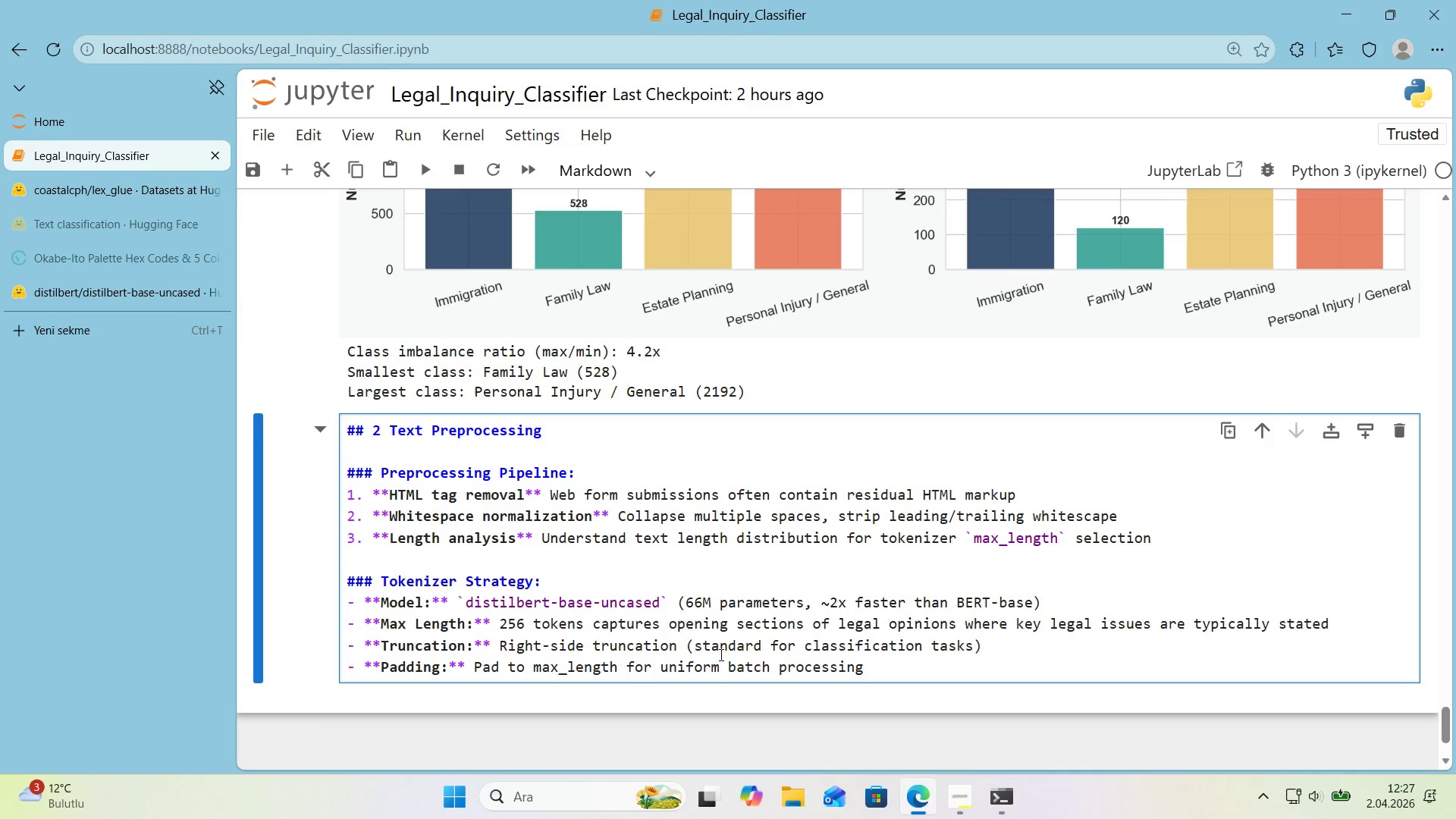 
key(Enter)
 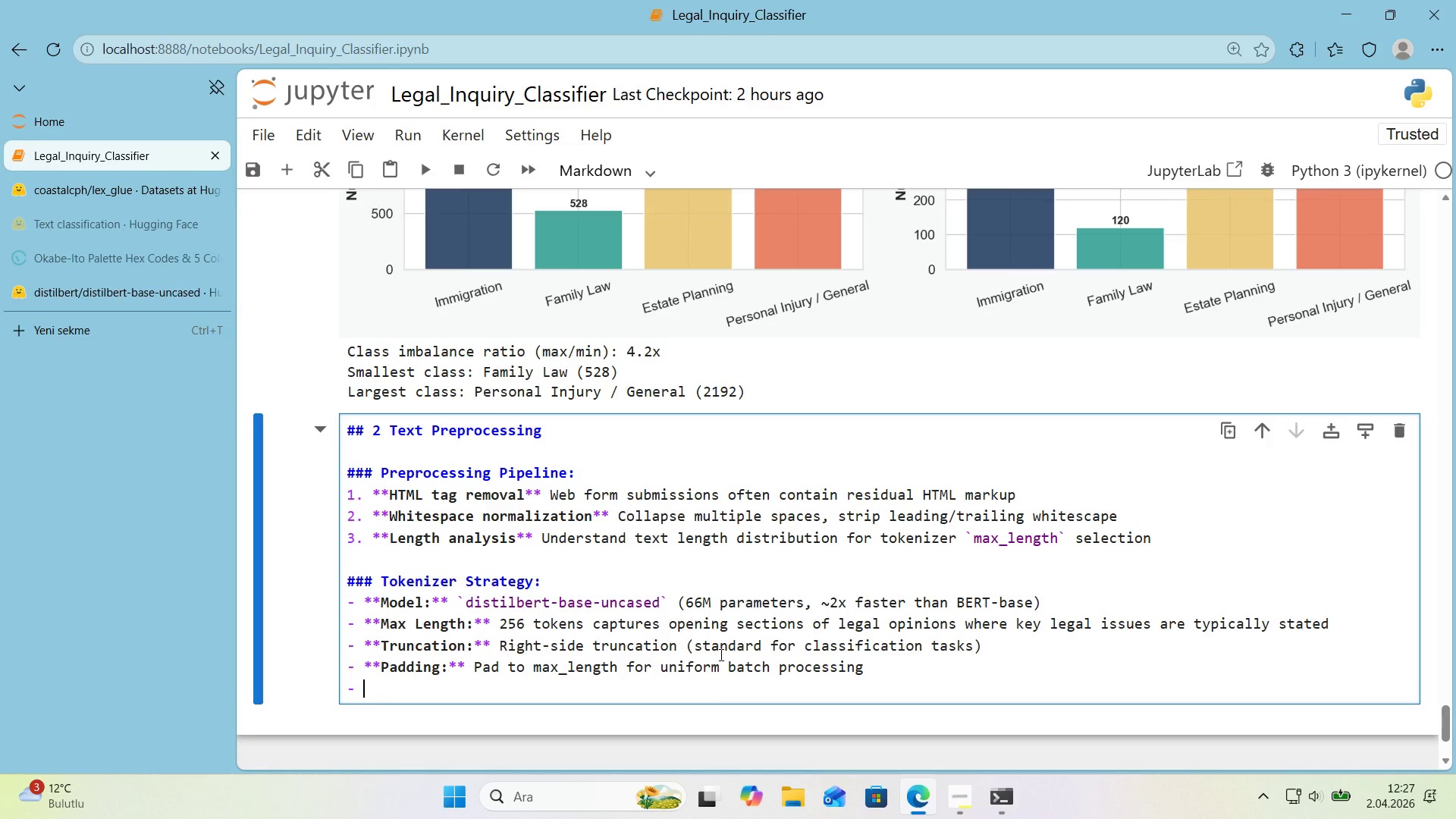 
key(Backspace)
 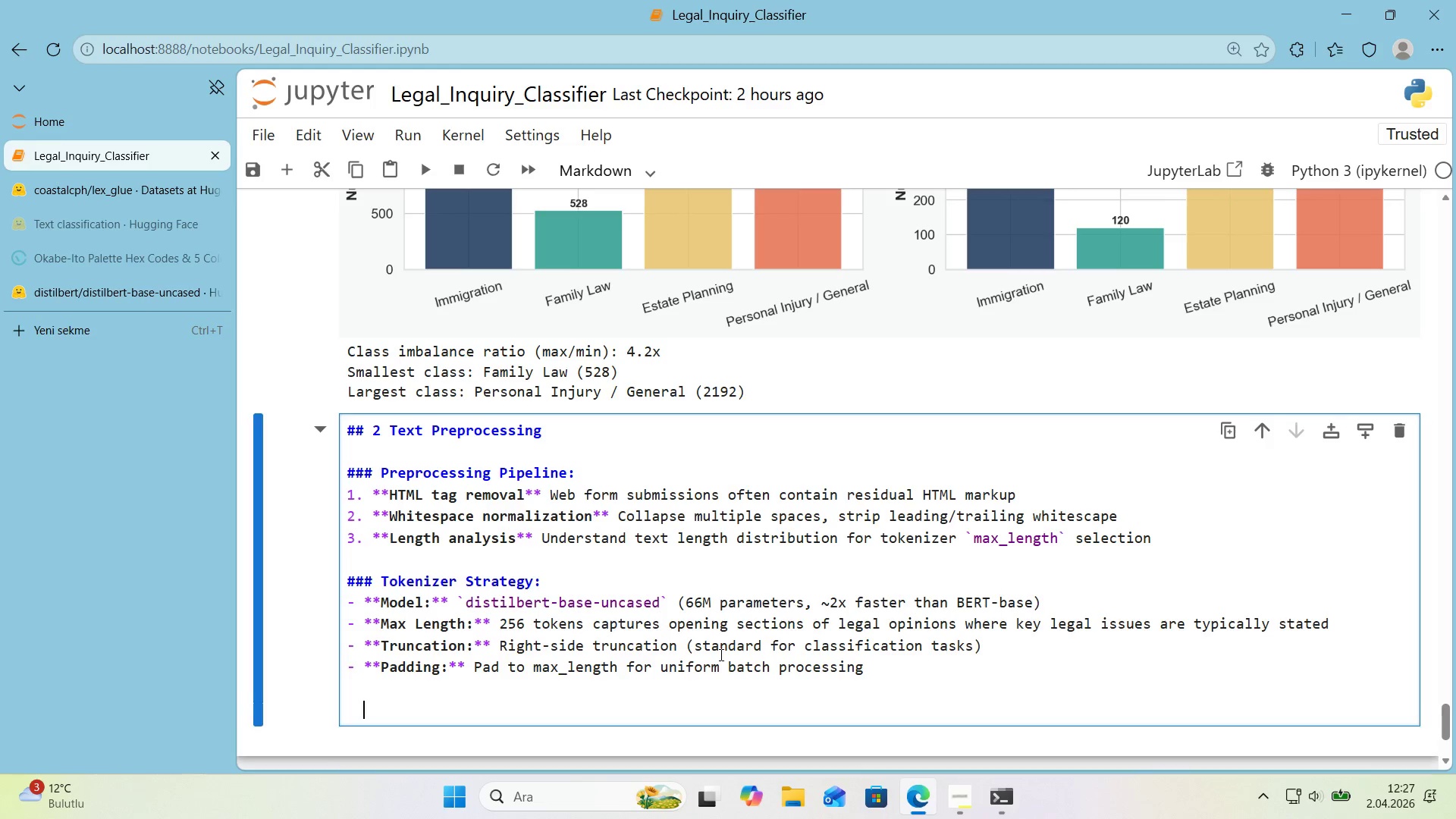 
key(Enter)
 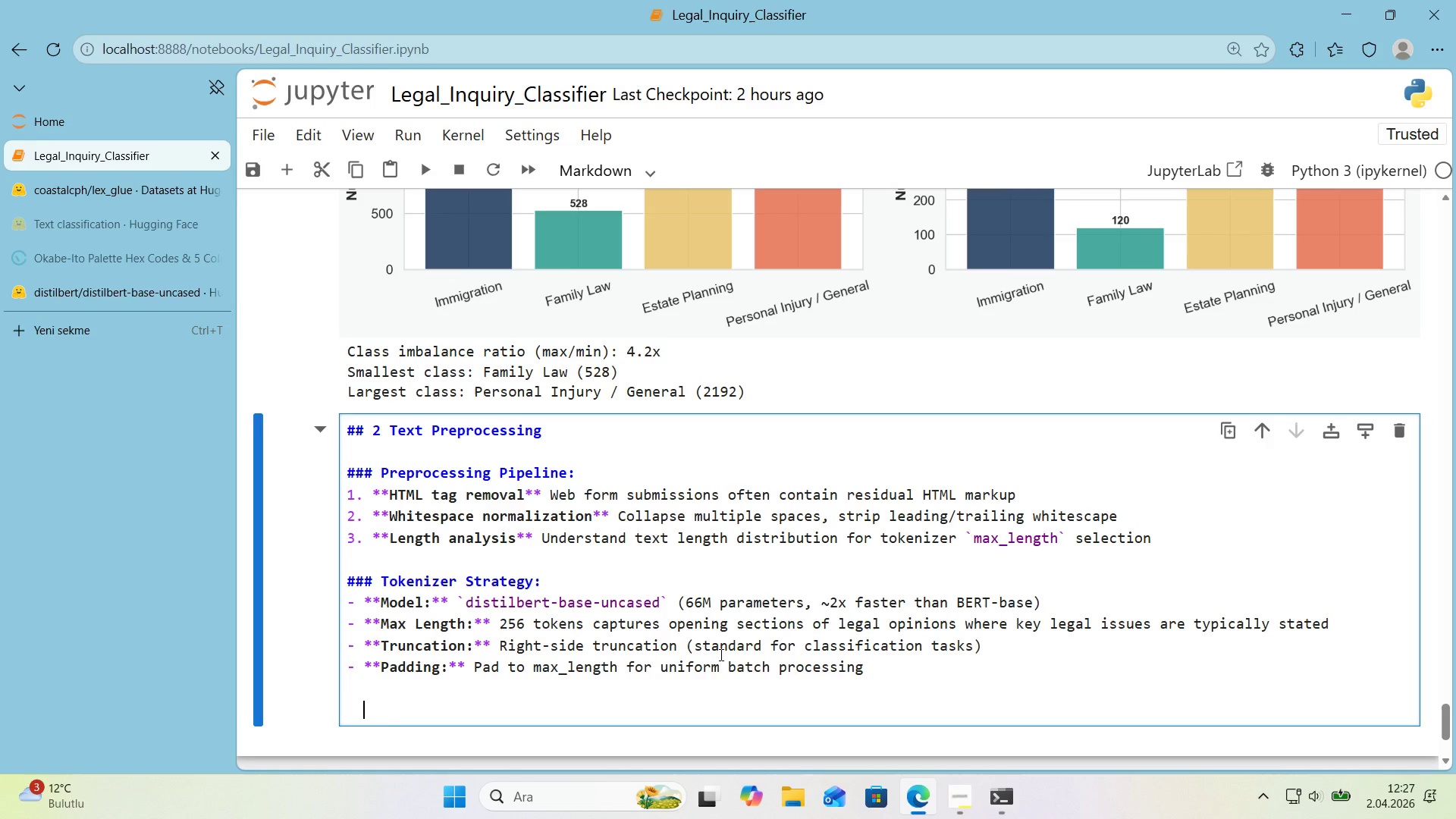 
key(Shift+Break)
 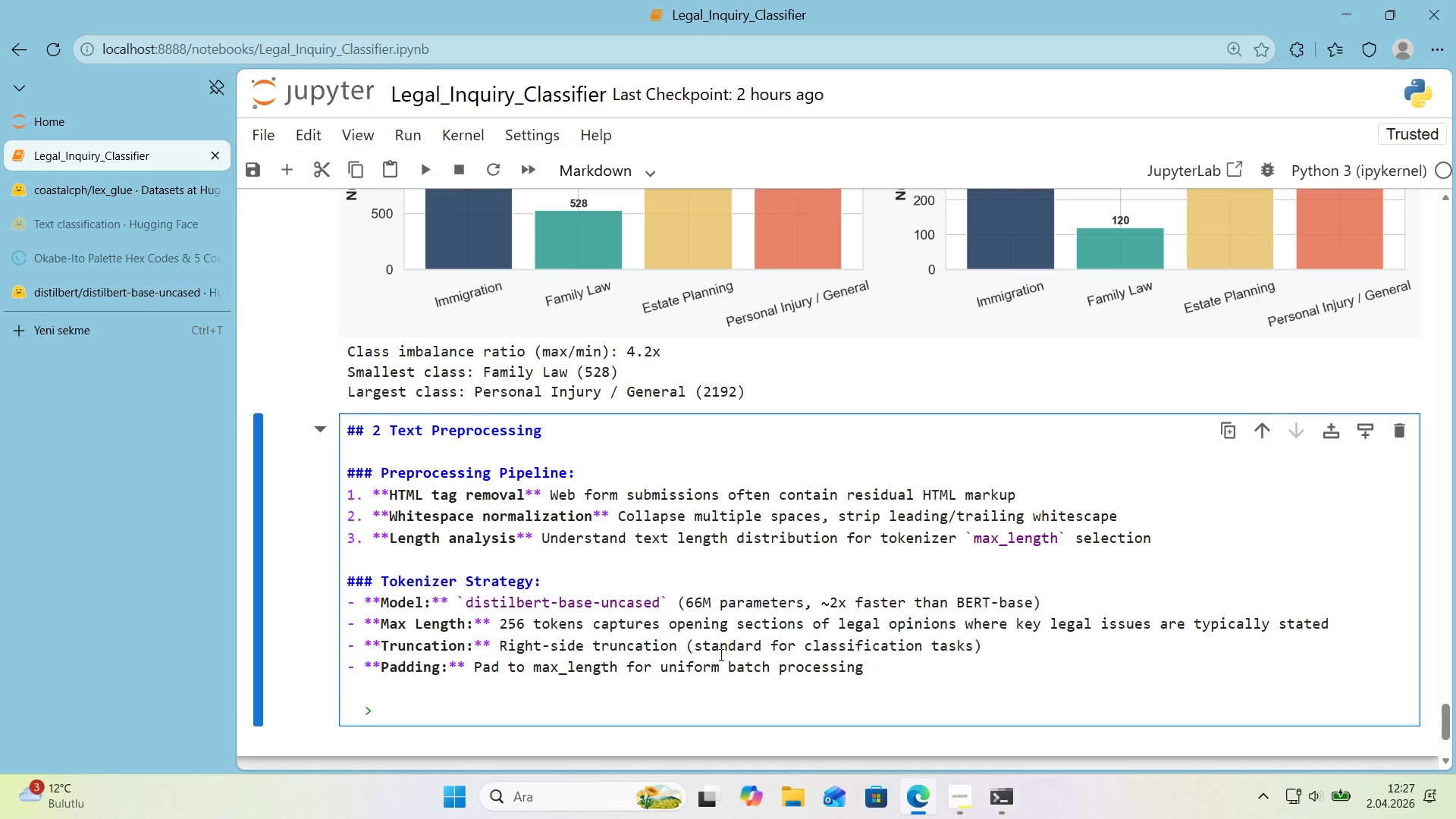 
key(Backspace)
 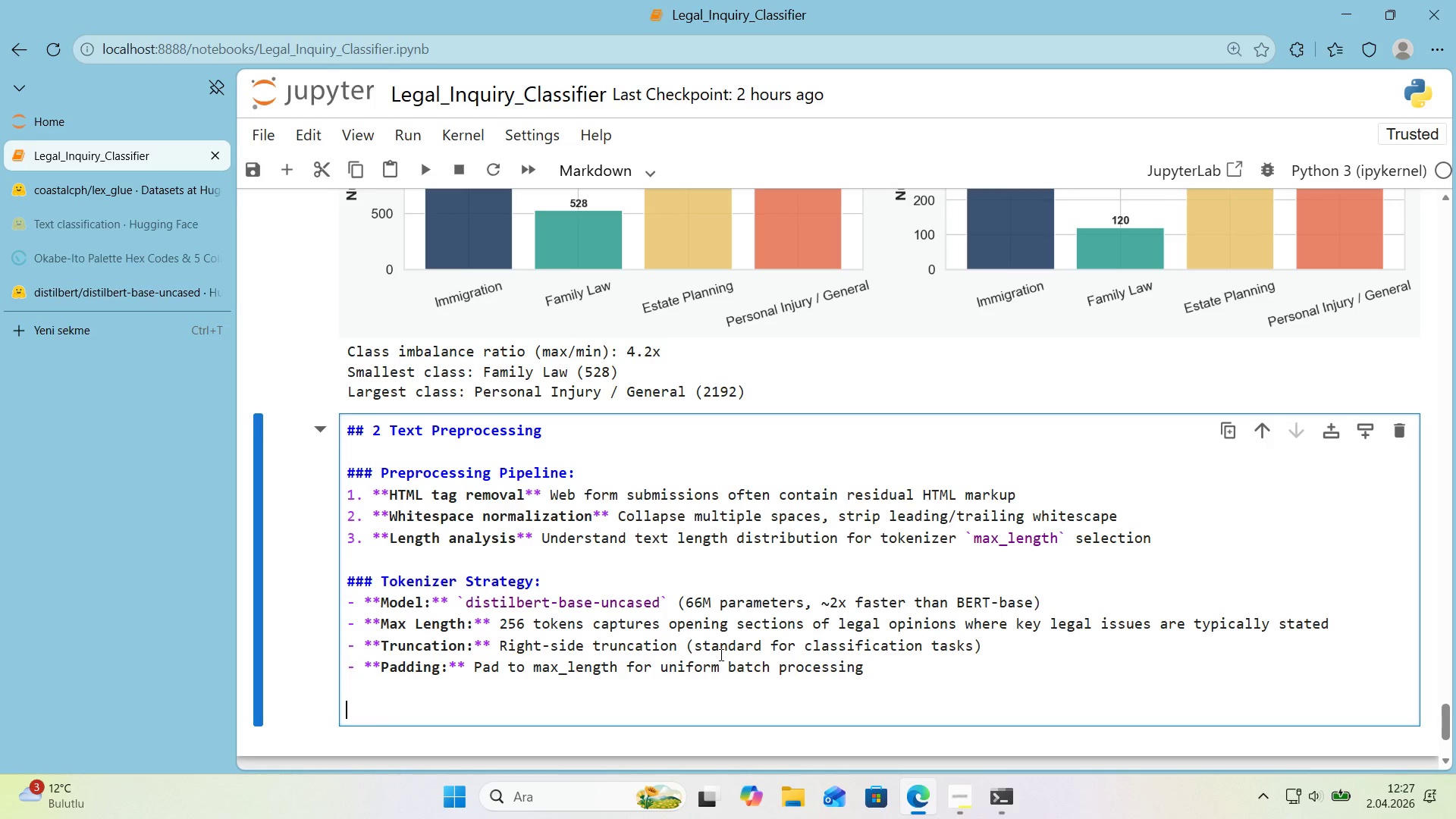 
key(Backspace)
 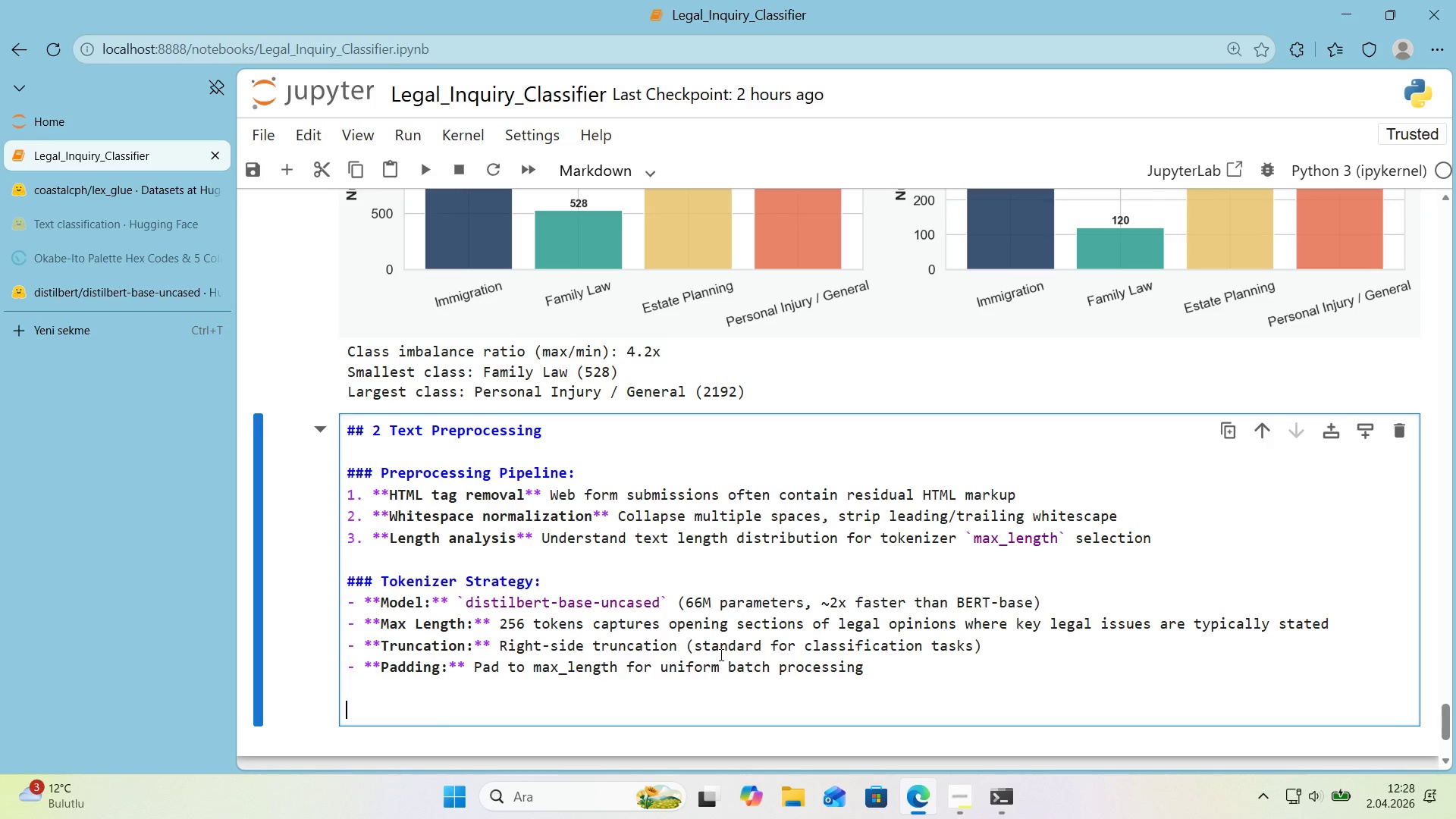 
wait(14.75)
 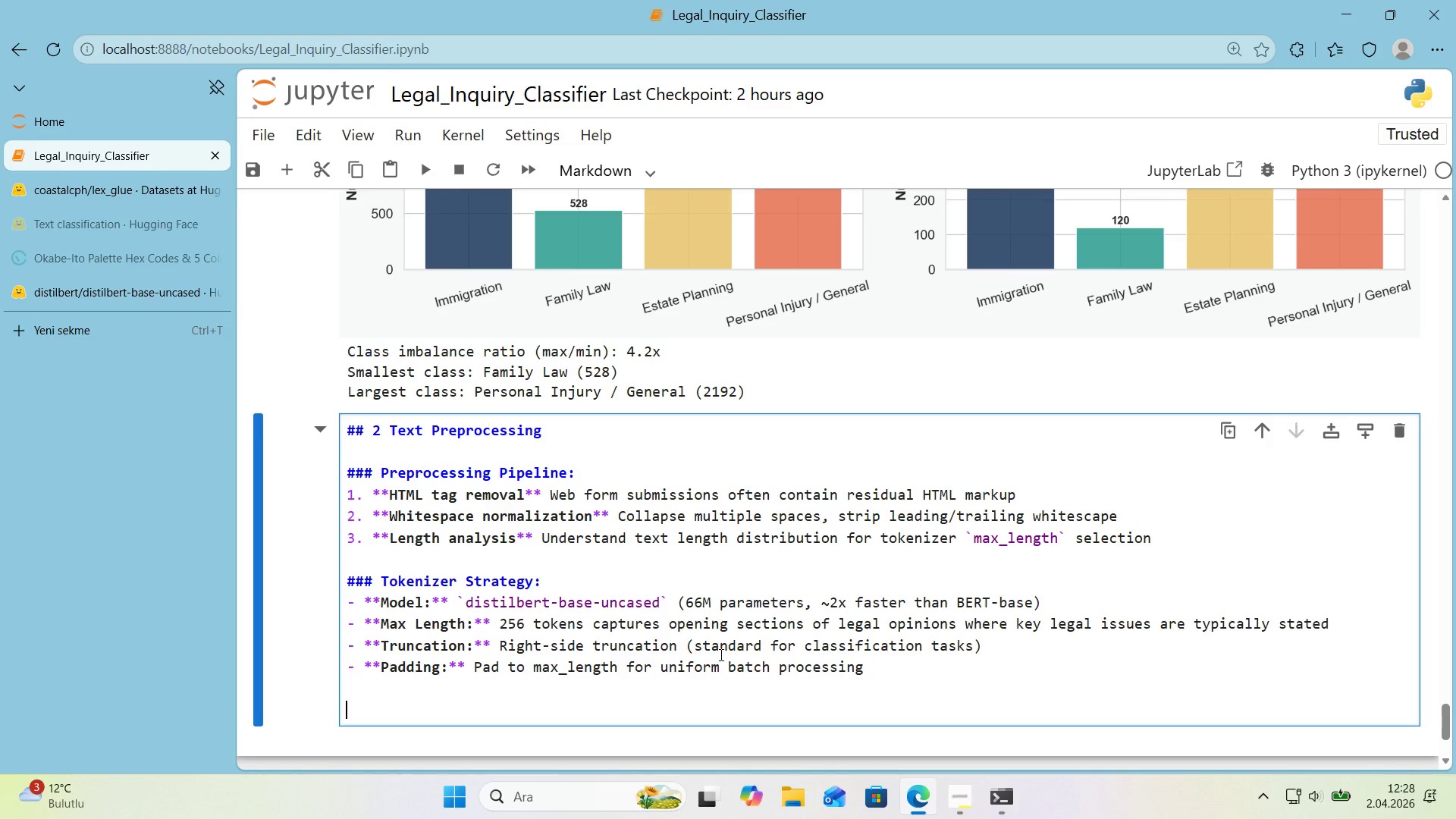 
type([Break] **h)
key(Backspace)
type(Why D'st'lBERT[IntlYen]** d'S)
key(Backspace)
key(Backspace)
key(Backspace)
type(D'st'lBERT reta'ns 97% of BERT@S)
key(Backspace)
type(s language ud)
key(Backspace)
type(nderstand'ng wh'le be'ng 60% faster and 40% smaller. For a class'f'er)
 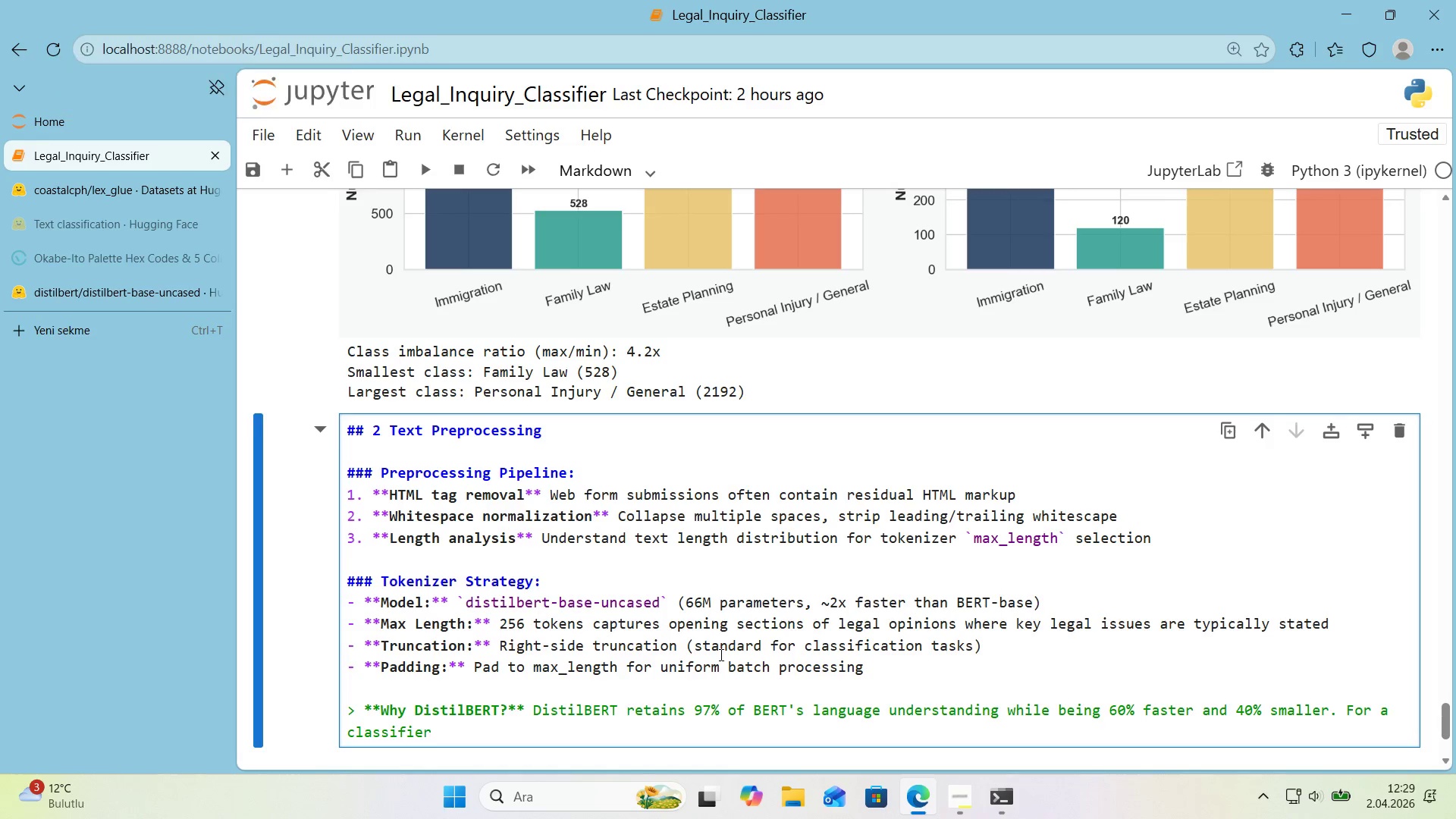 
wait(80.02)
 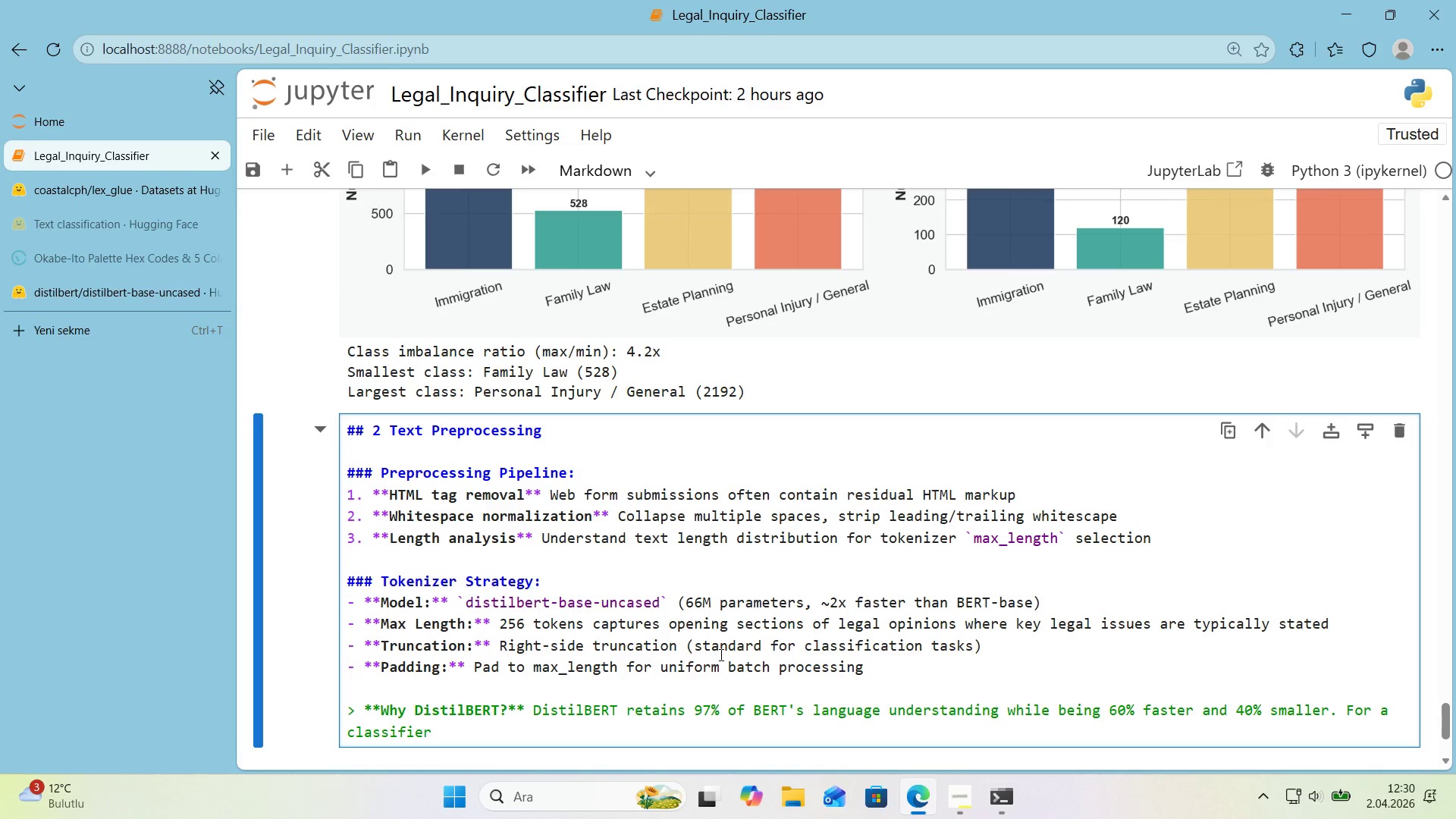 
key(Backspace)
key(Backspace)
type(cat'on task w'th 4 categor'es)
 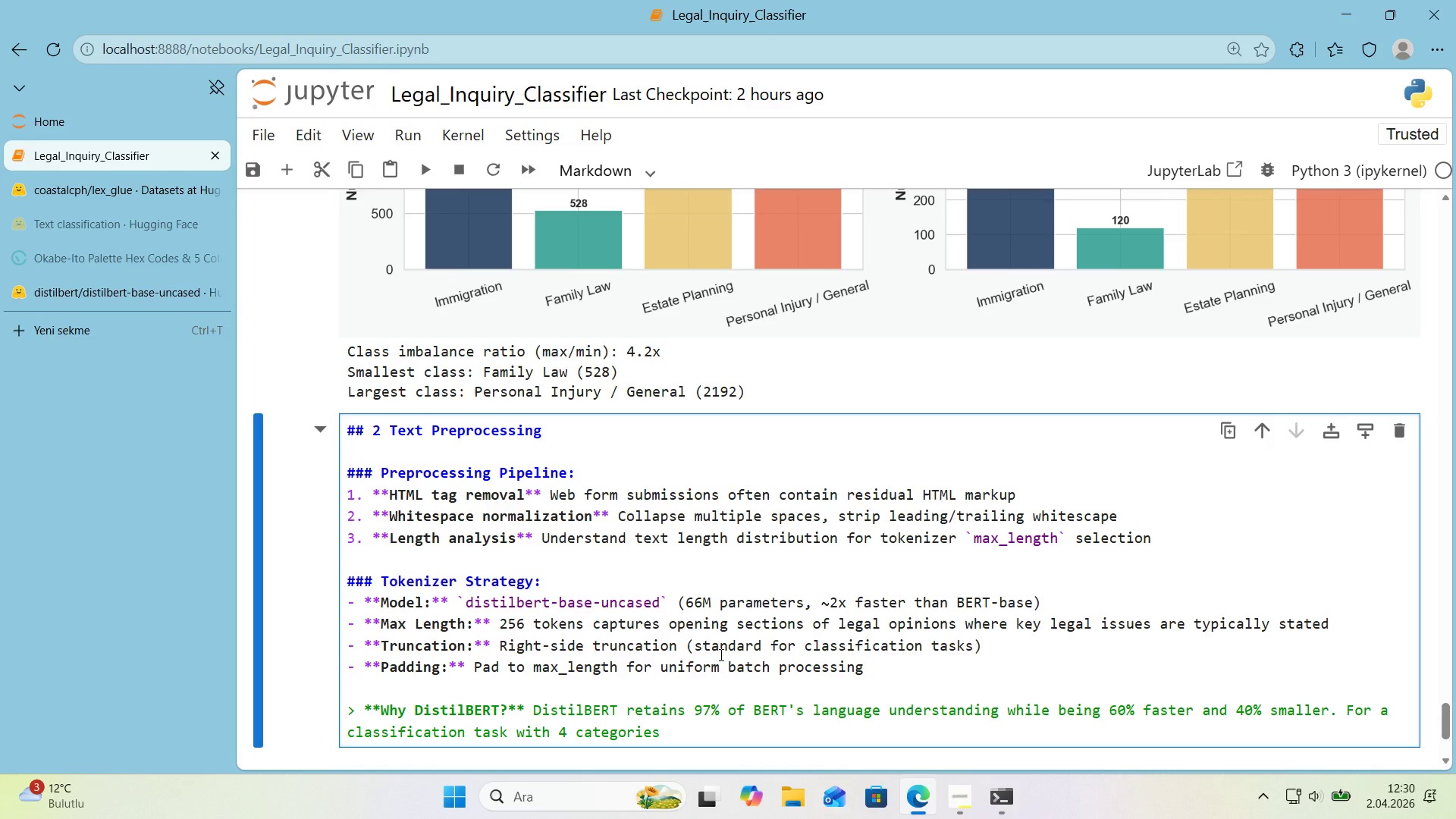 
type(, th's more)
key(Backspace)
key(Backspace)
key(Backspace)
key(Backspace)
key(Backspace)
type( 's more than suff'c'ent. W'th FP15)
key(Backspace)
type(6 ON )
key(Backspace)
key(Backspace)
type(o)
key(Backspace)
key(Backspace)
type(on GPU, tra'n'ng )
 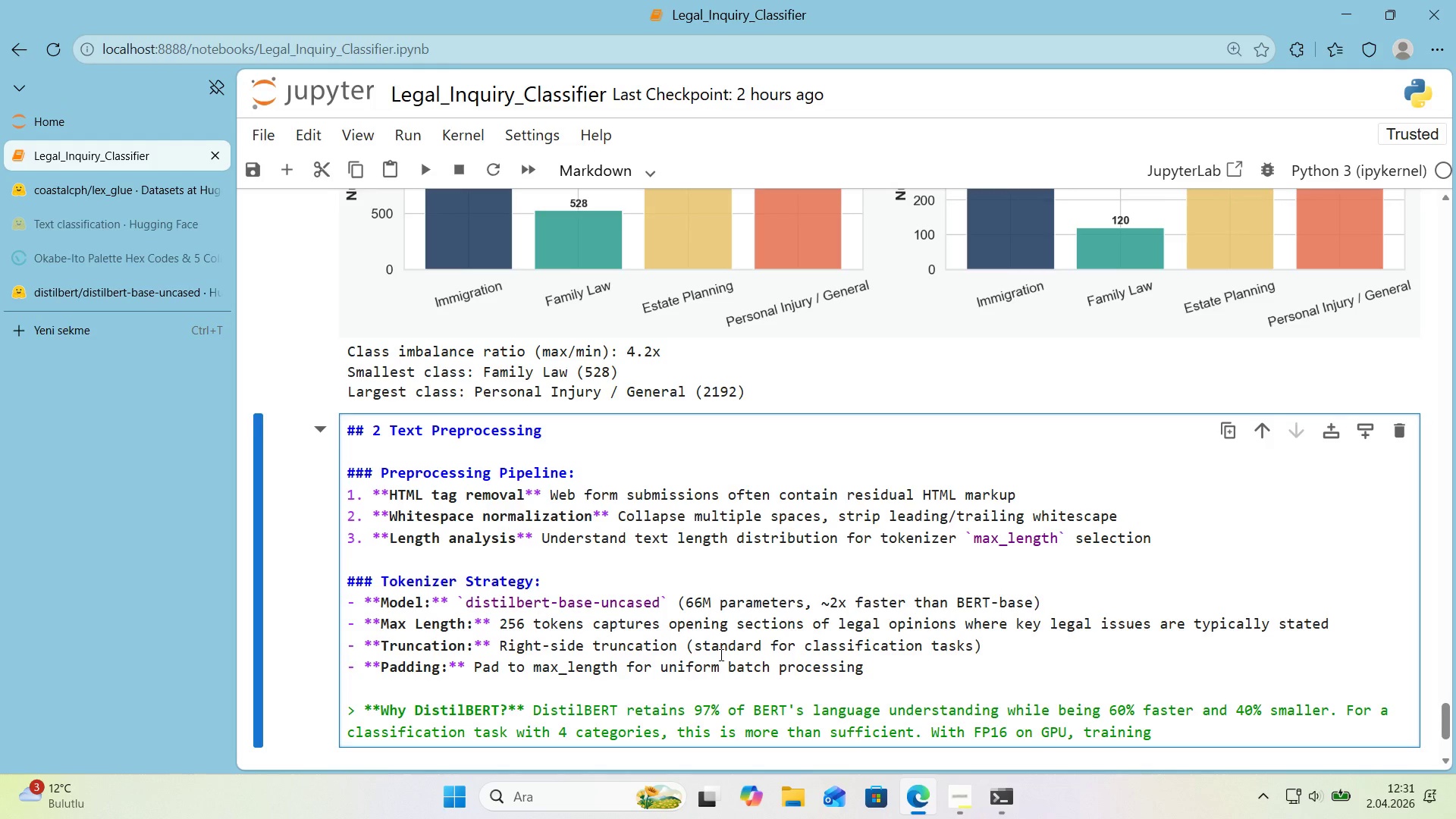 
type(complete 'n )
 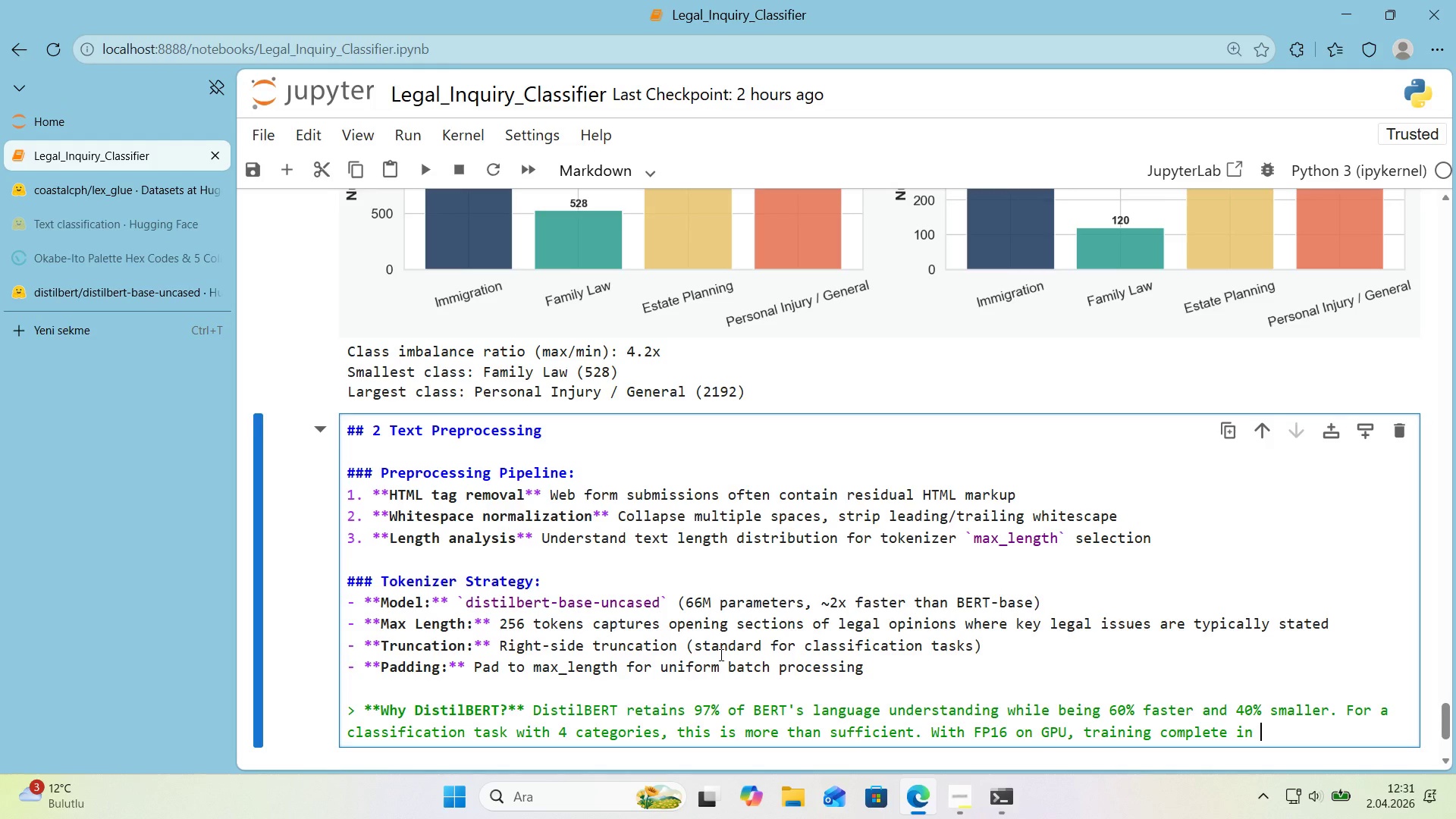 
key(Alt+Control+BracketRight)
 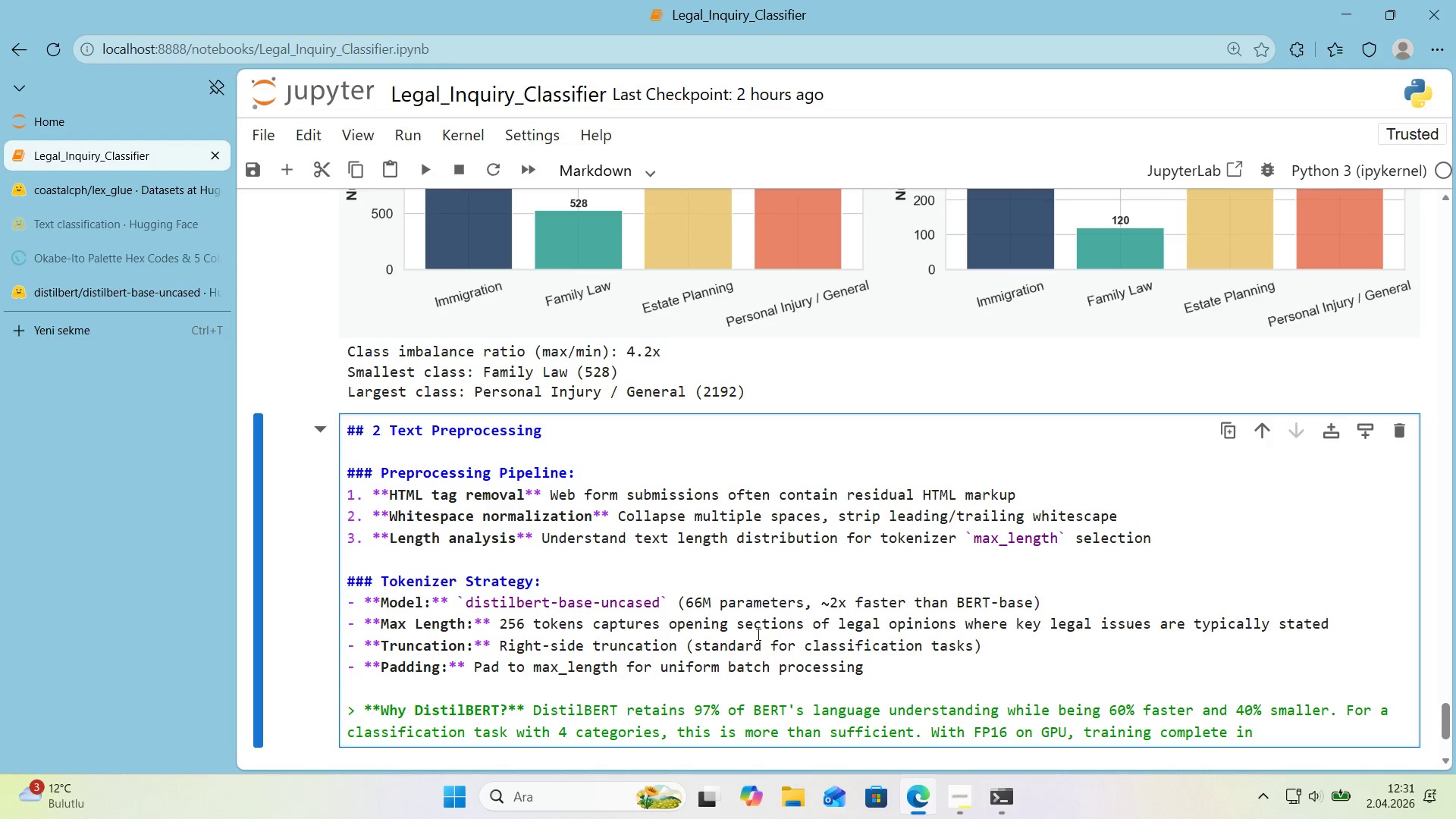 
key(3)
 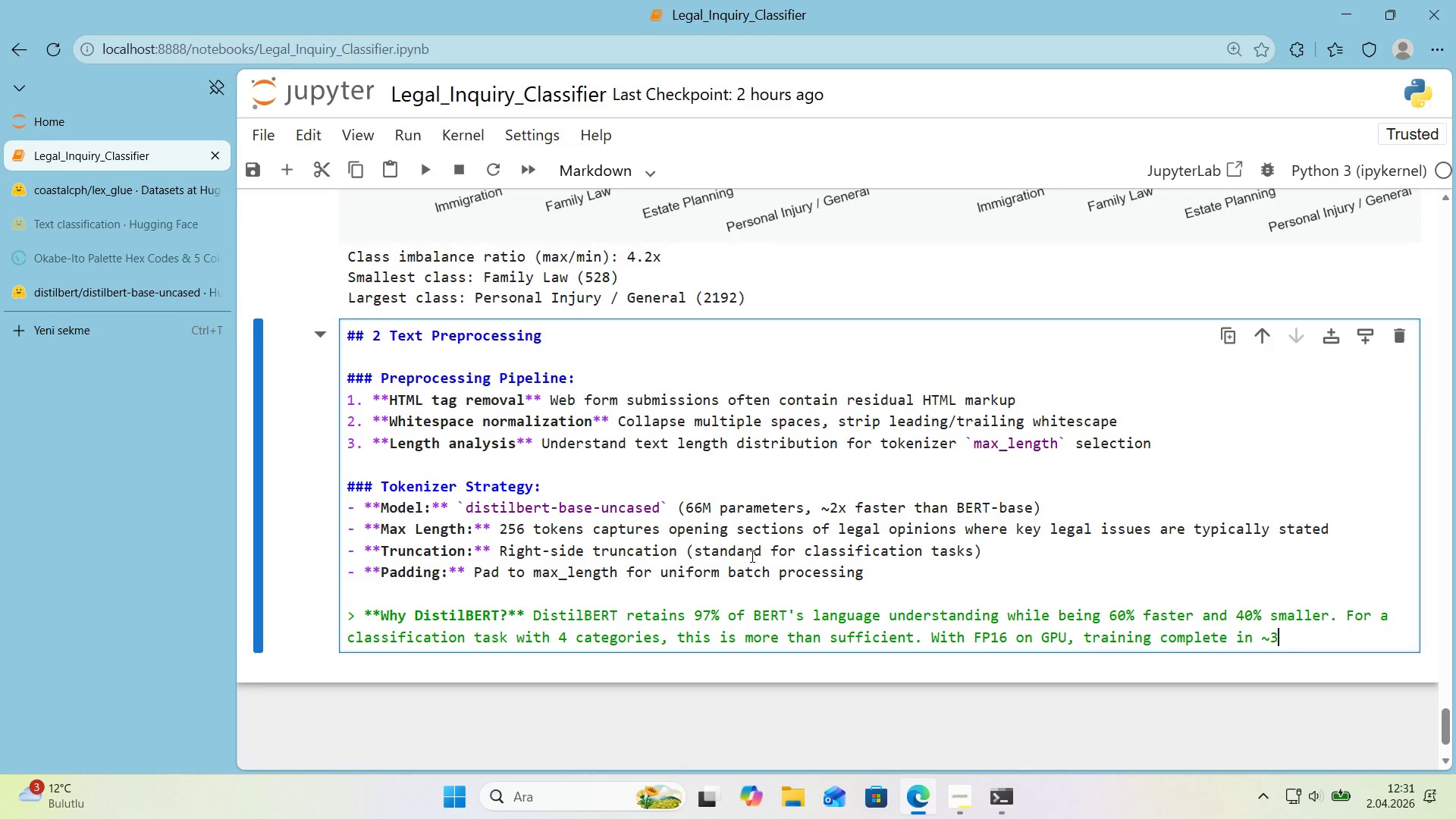 
scroll: coordinate [751, 556], scroll_direction: down, amount: 1.0
 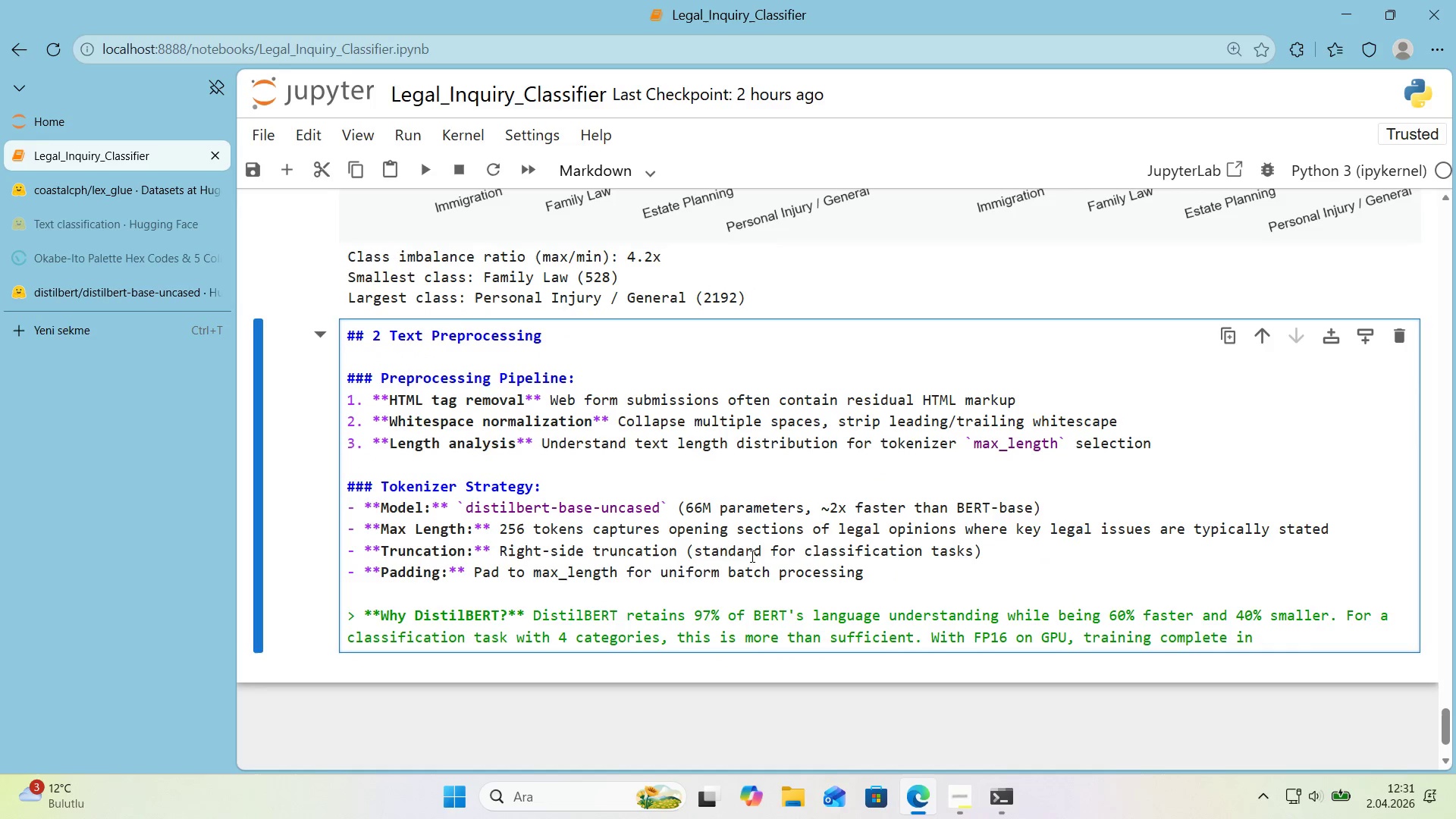 
type(5)
key(Backspace)
type(-5 m'nutes.)
 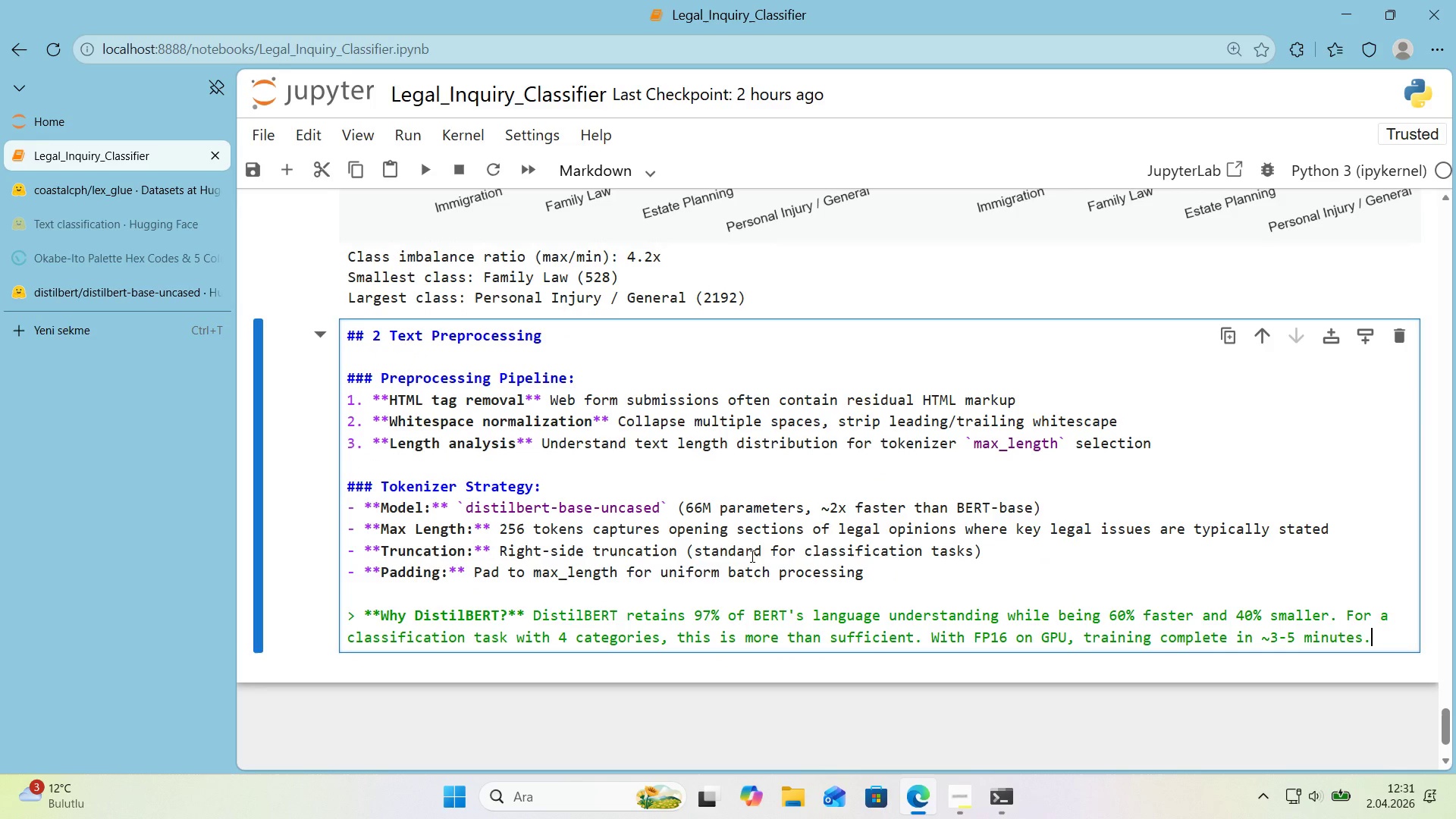 
key(Shift+Enter)
 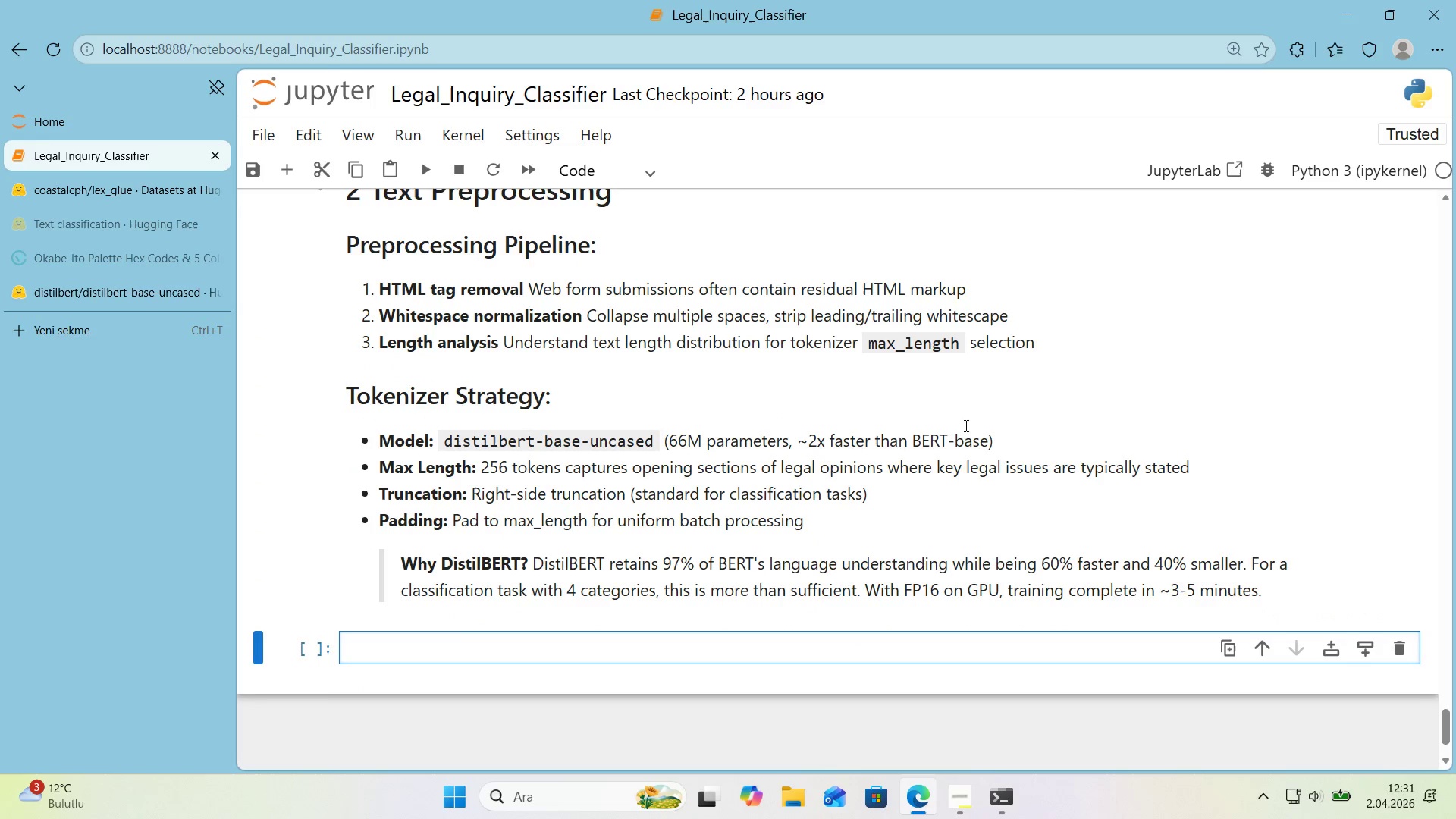 
scroll: coordinate [1059, 413], scroll_direction: up, amount: 1.0
 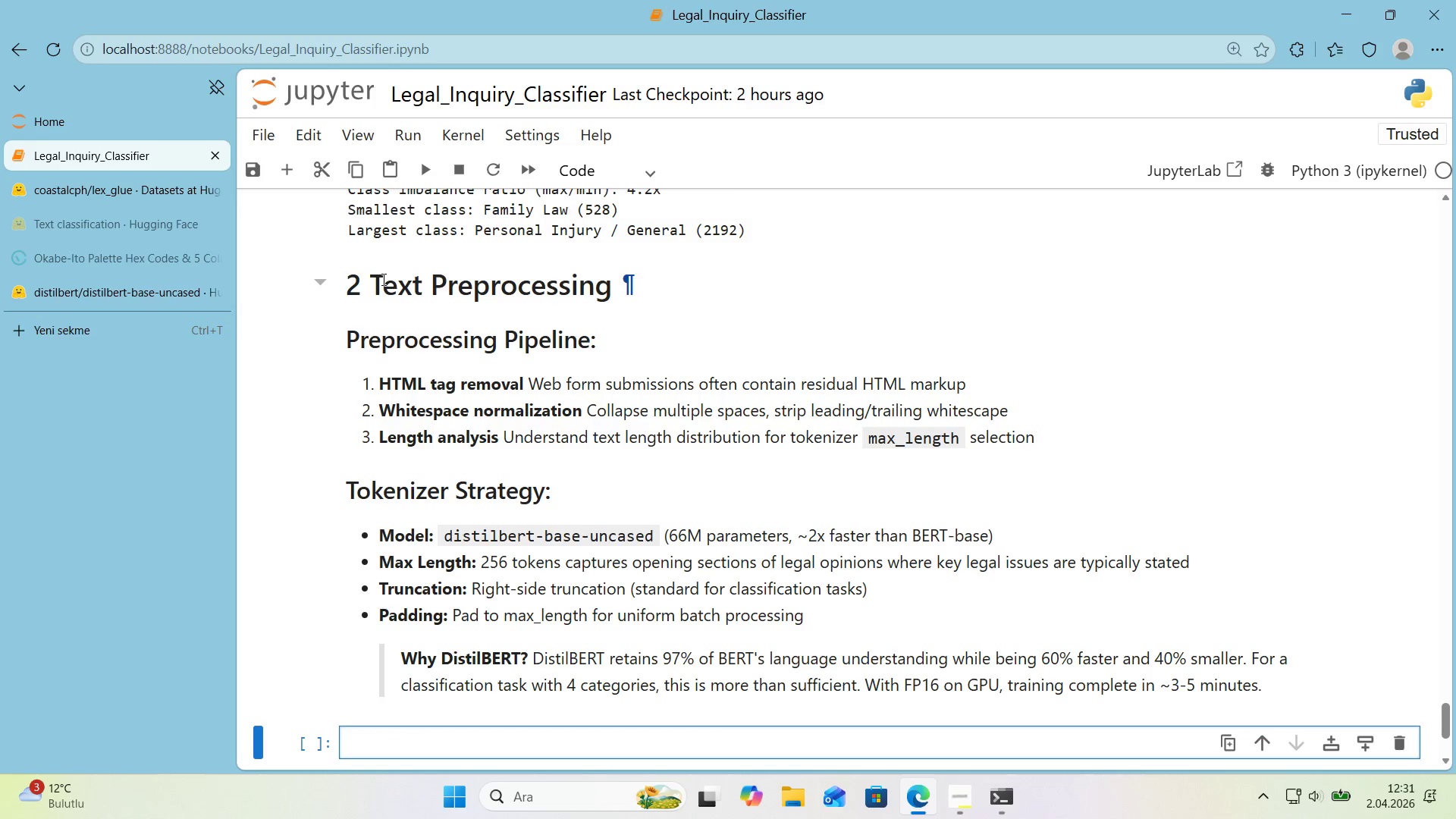 
double_click([382, 279])
 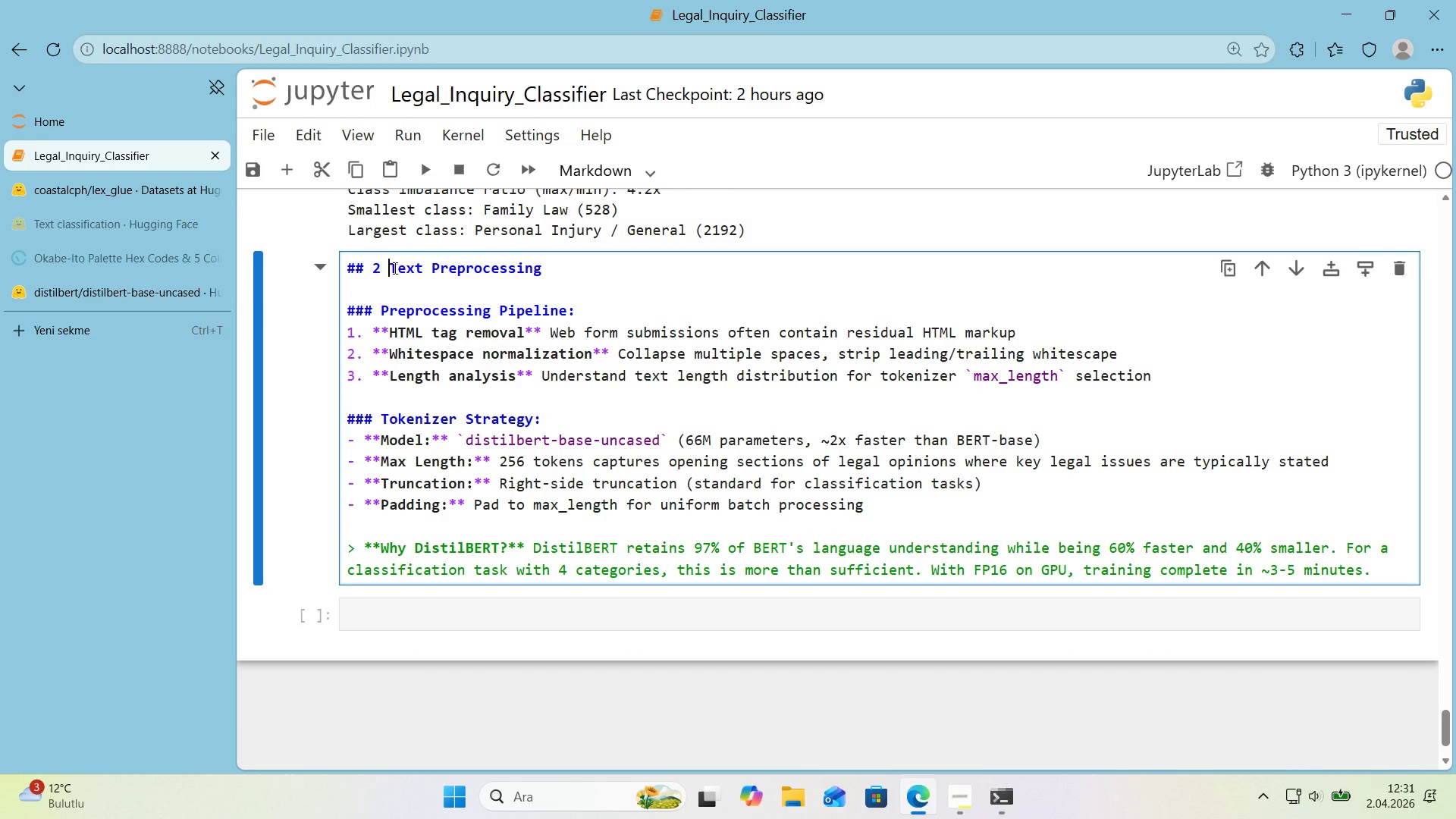 
key(Backspace)
 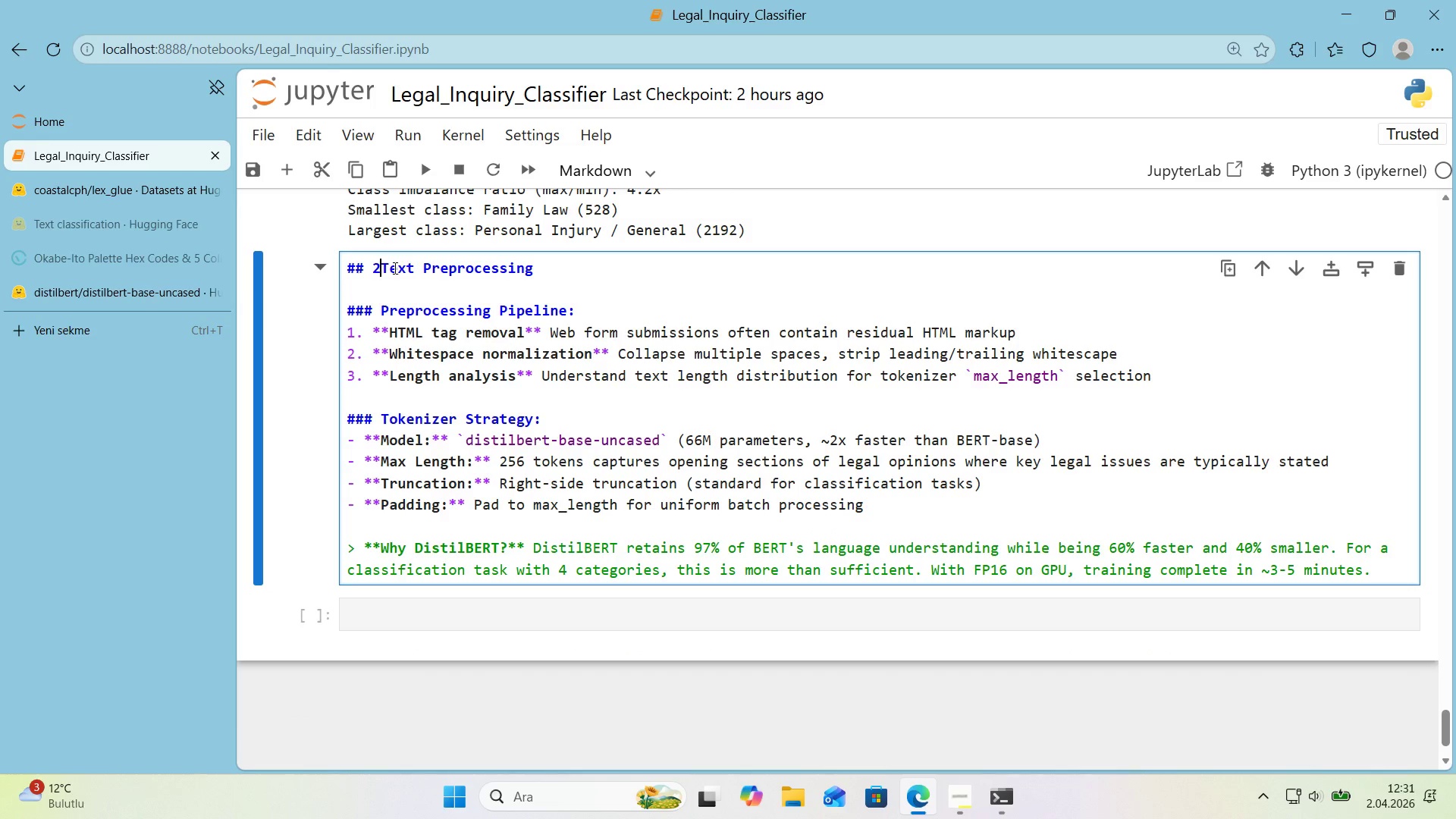 
key(Period)
 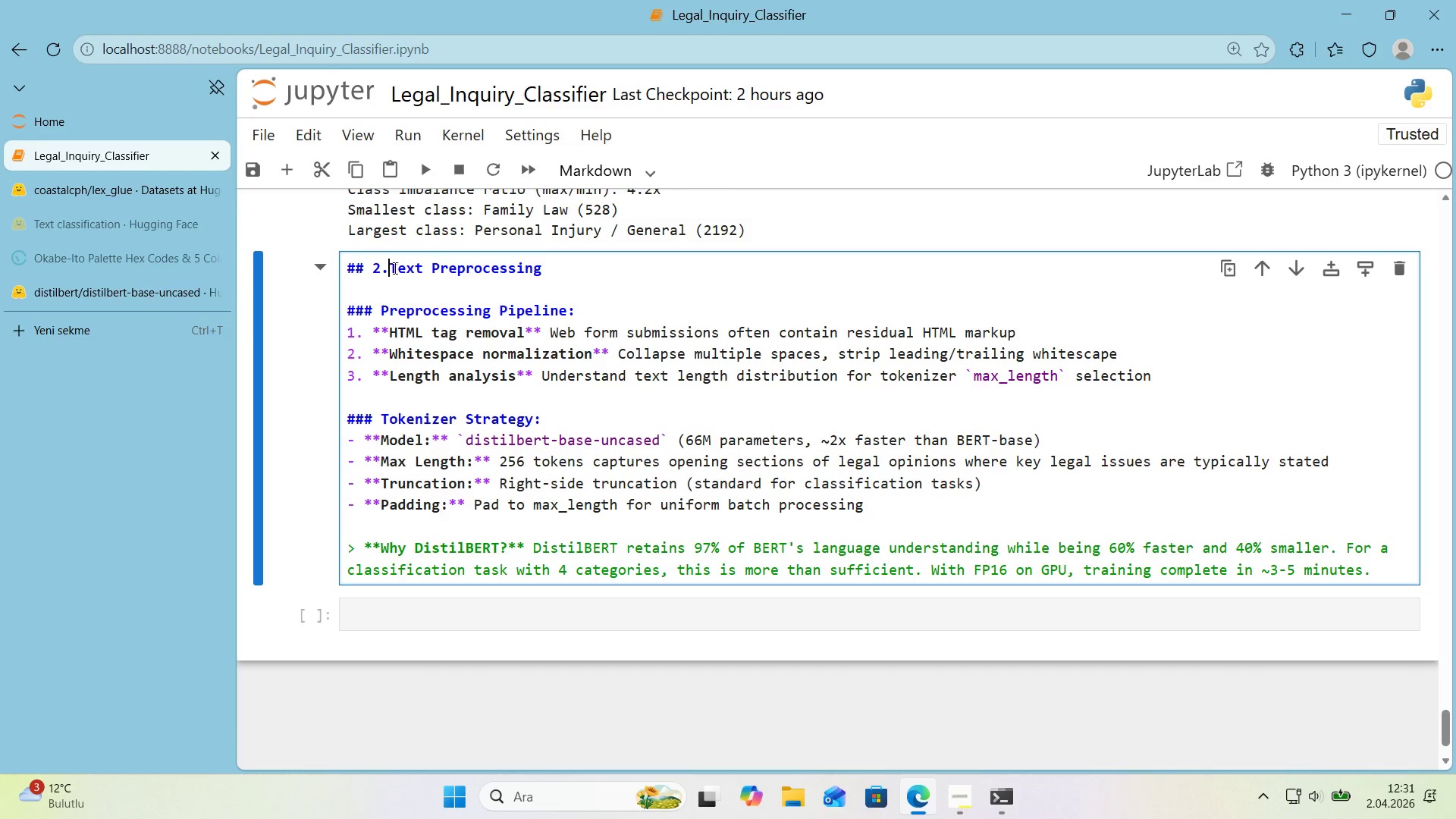 
key(Space)
 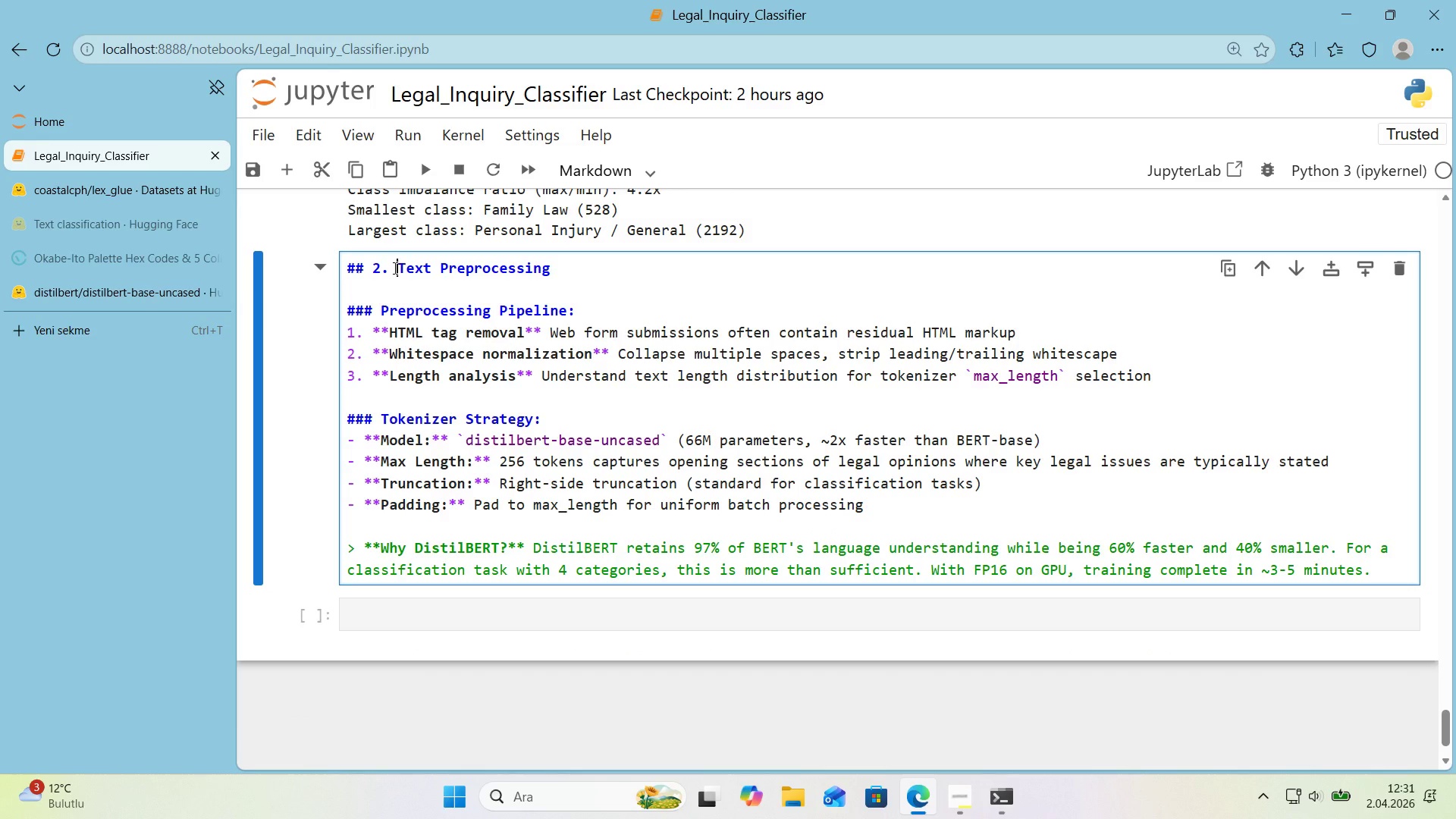 
key(Shift+Enter)
 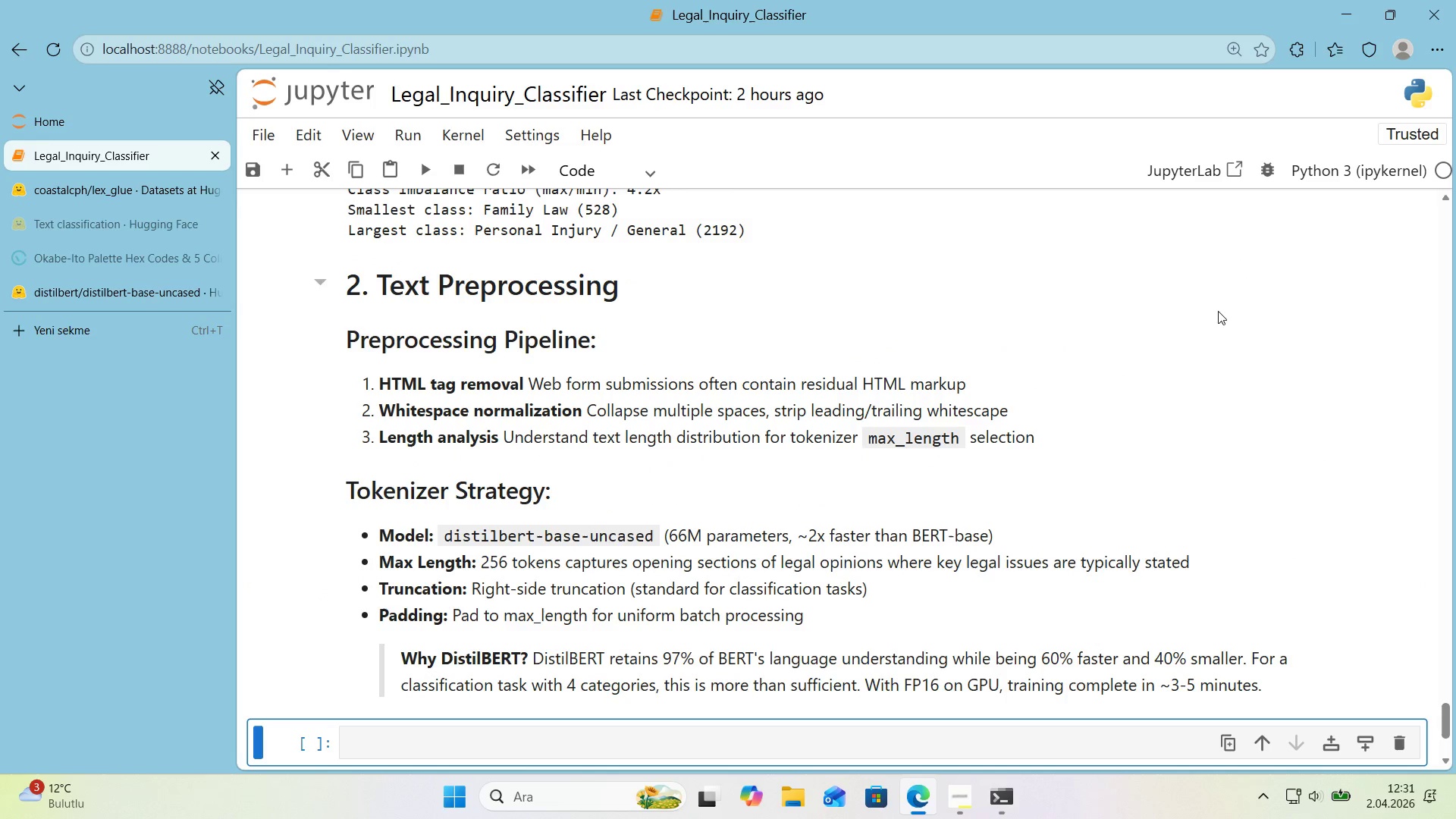 
scroll: coordinate [1330, 330], scroll_direction: down, amount: 1.0
 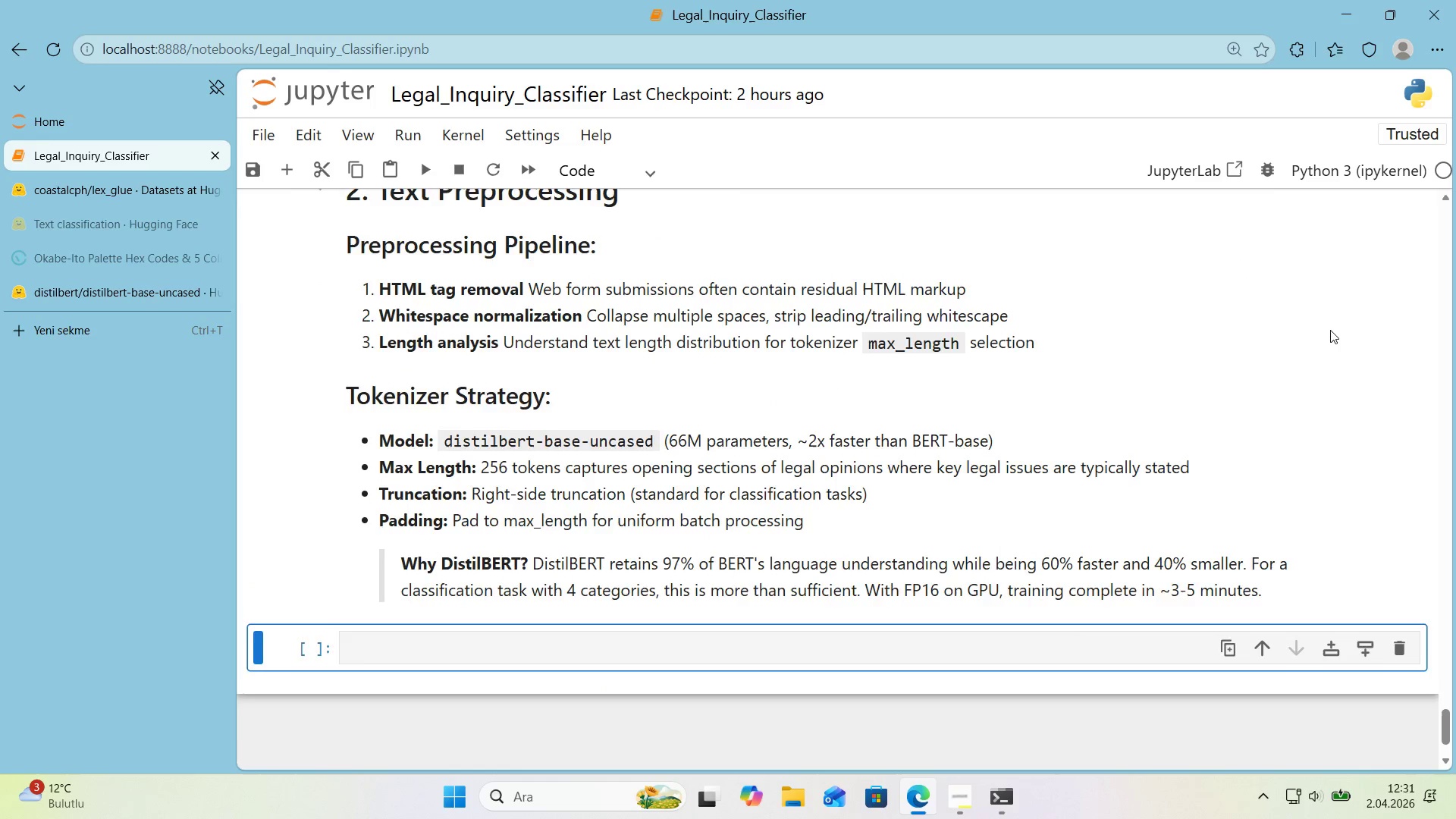 
scroll: coordinate [1330, 330], scroll_direction: up, amount: 1.0
 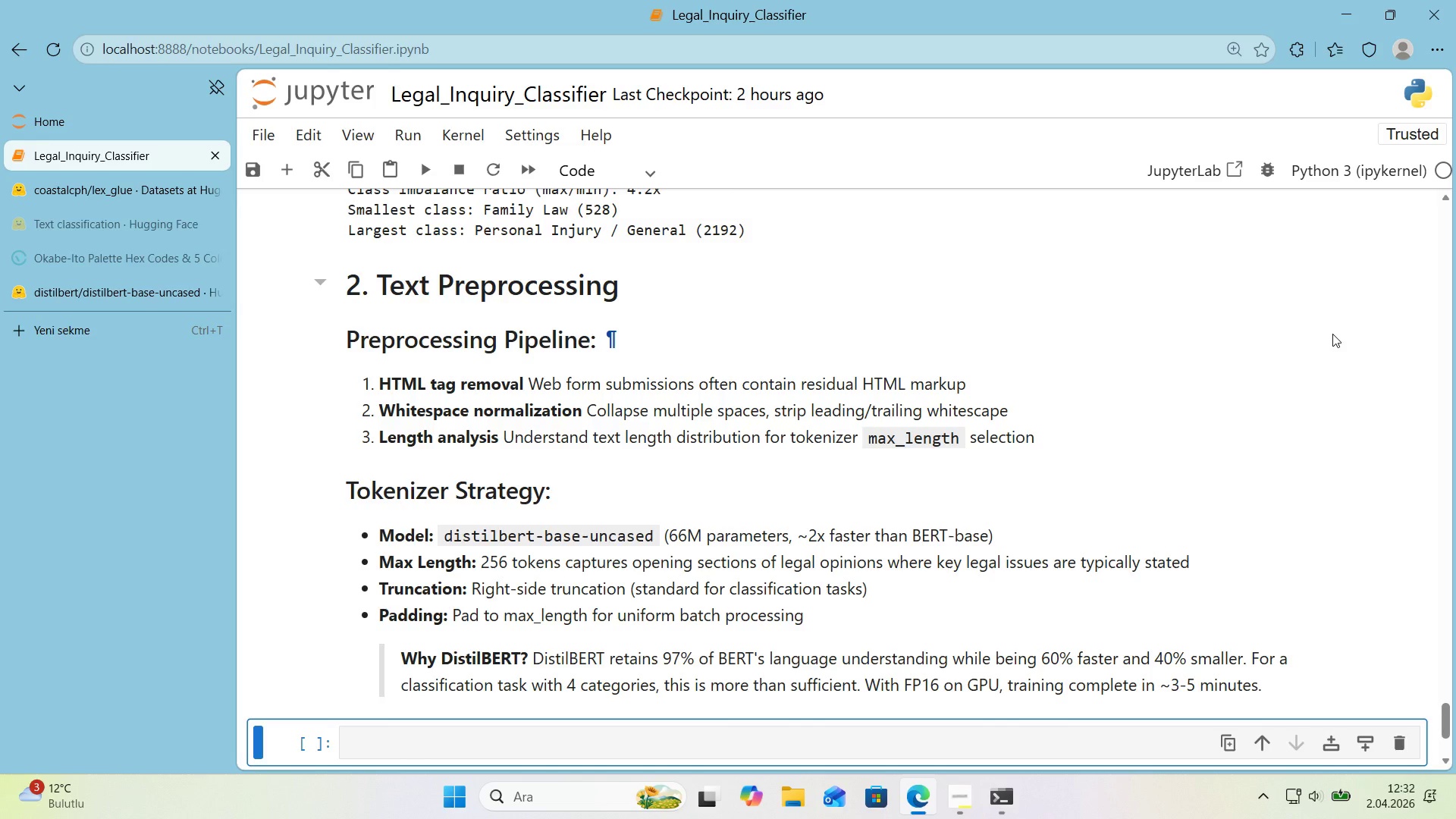 
wait(46.04)
 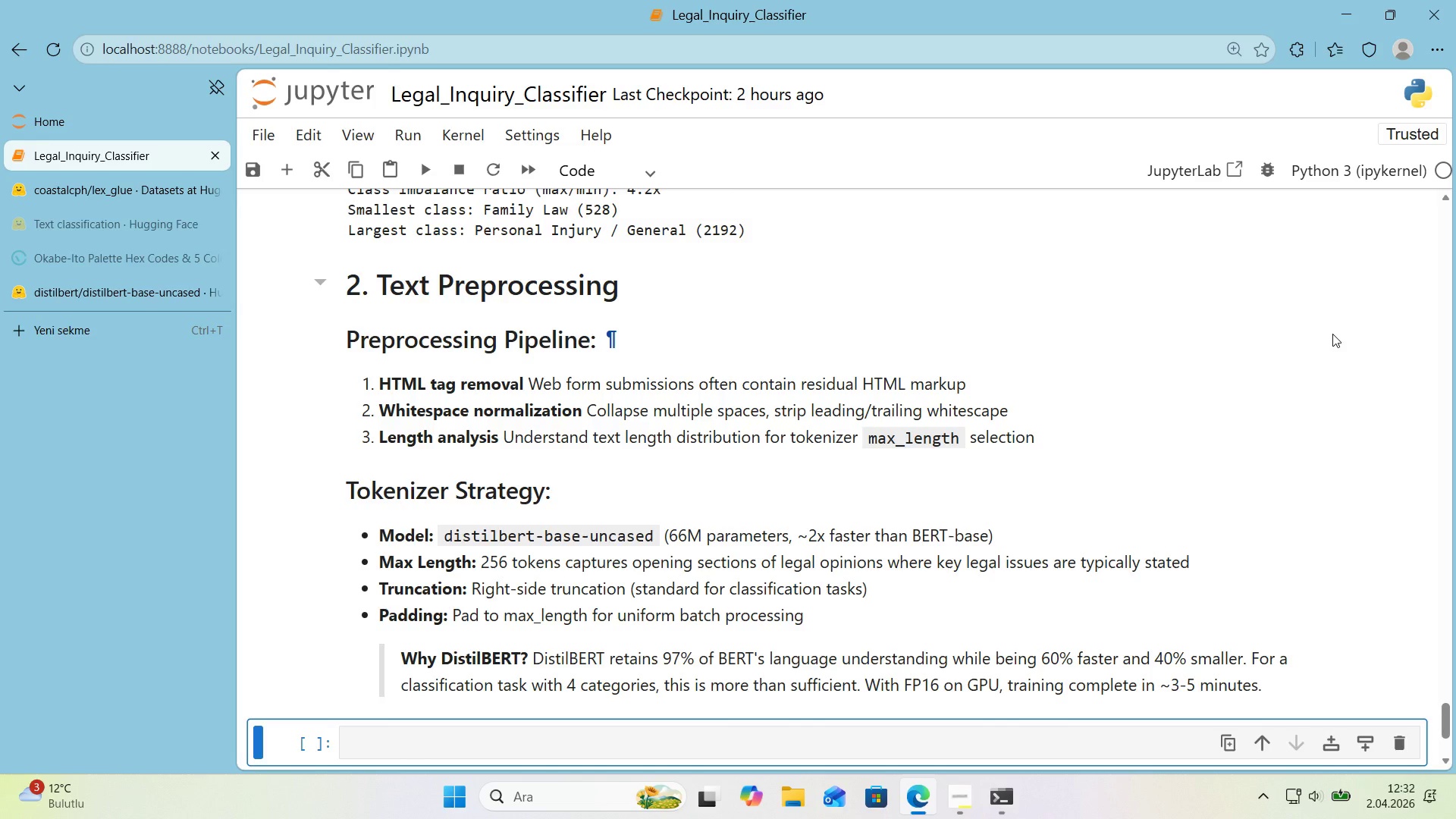 
scroll: coordinate [1307, 339], scroll_direction: down, amount: 2.0
 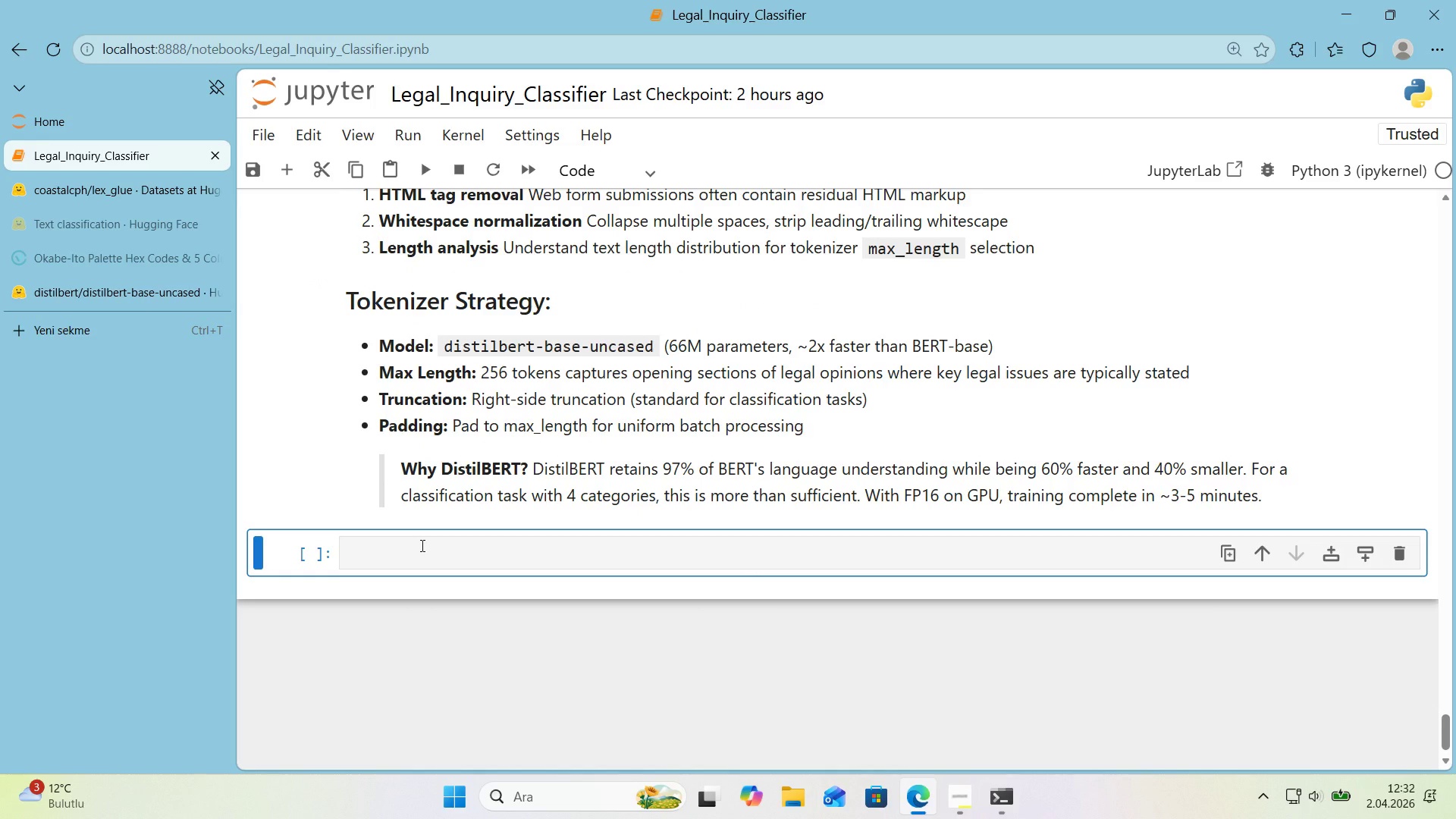 
wait(6.3)
 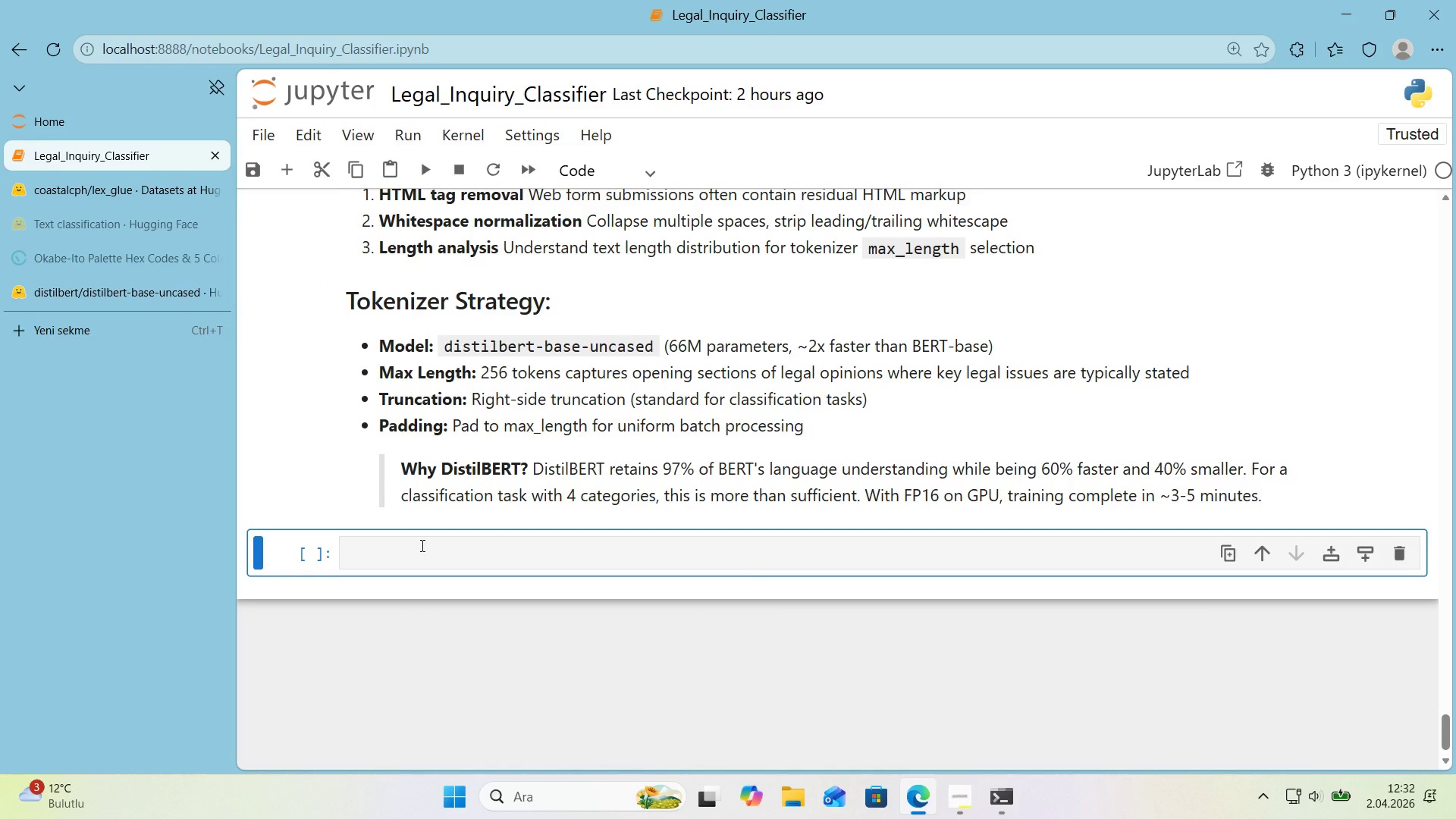 
left_click([405, 550])
 